 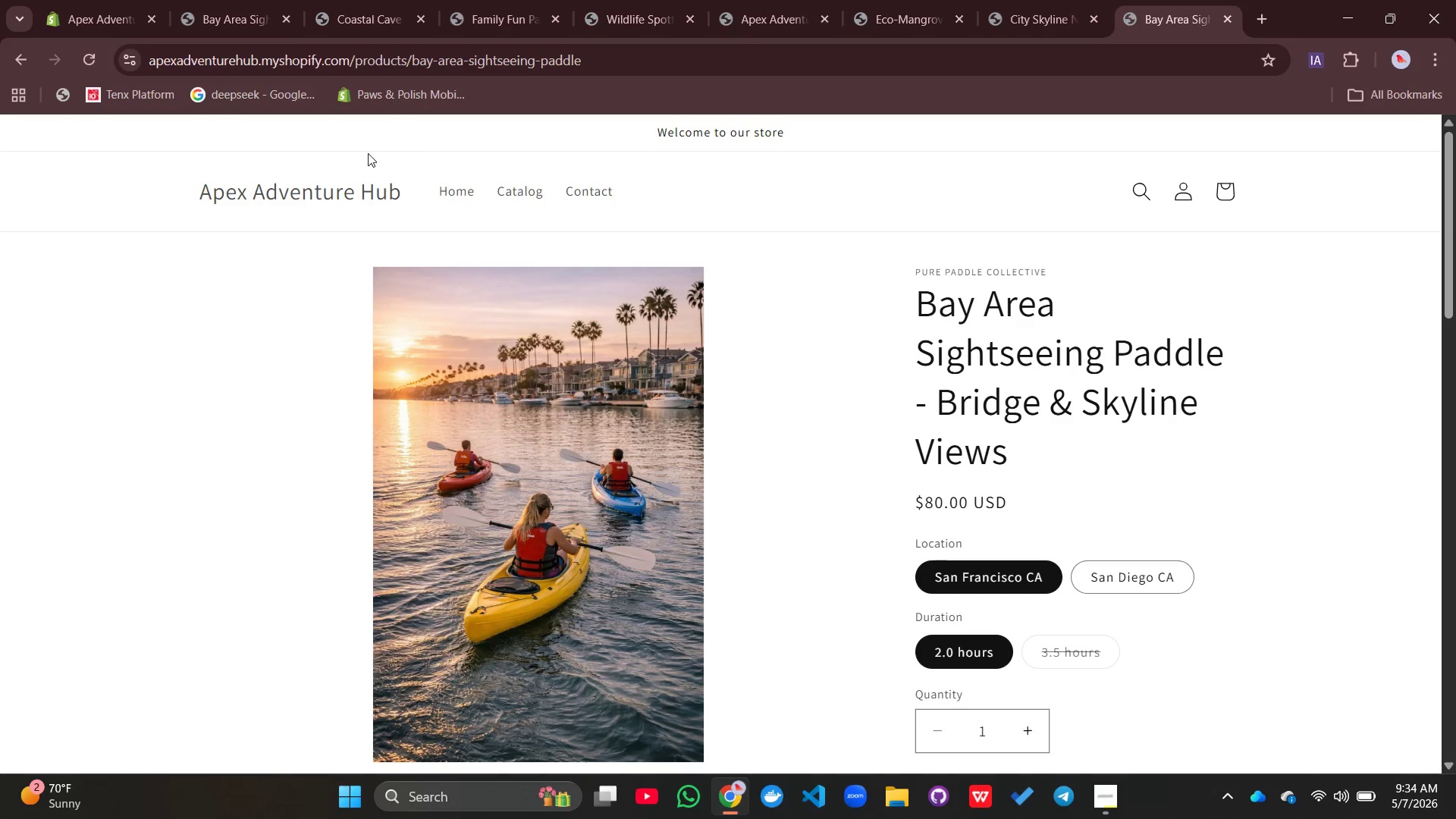 
left_click([89, 5])
 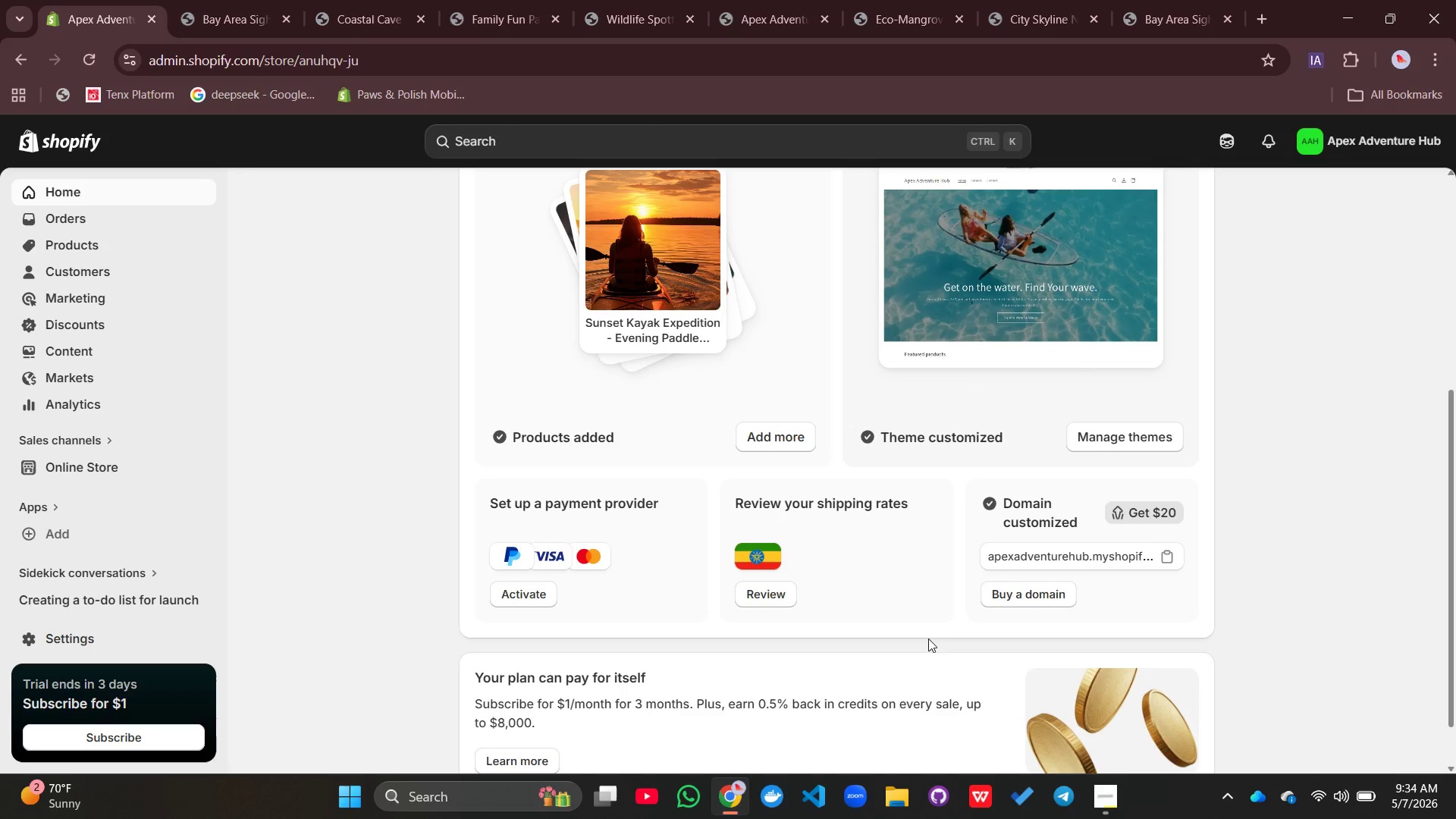 
scroll: coordinate [928, 639], scroll_direction: up, amount: 5.0
 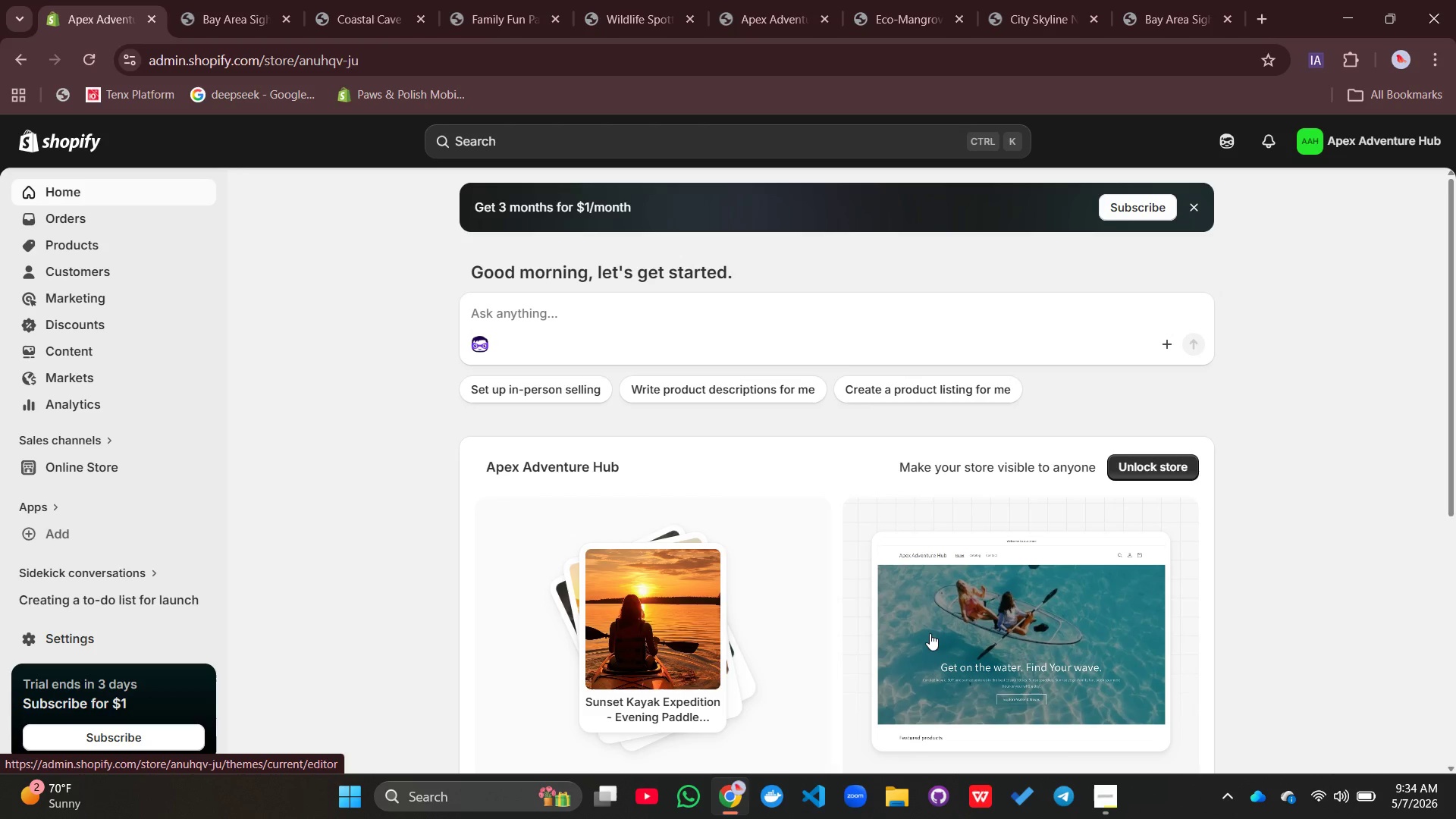 
wait(23.94)
 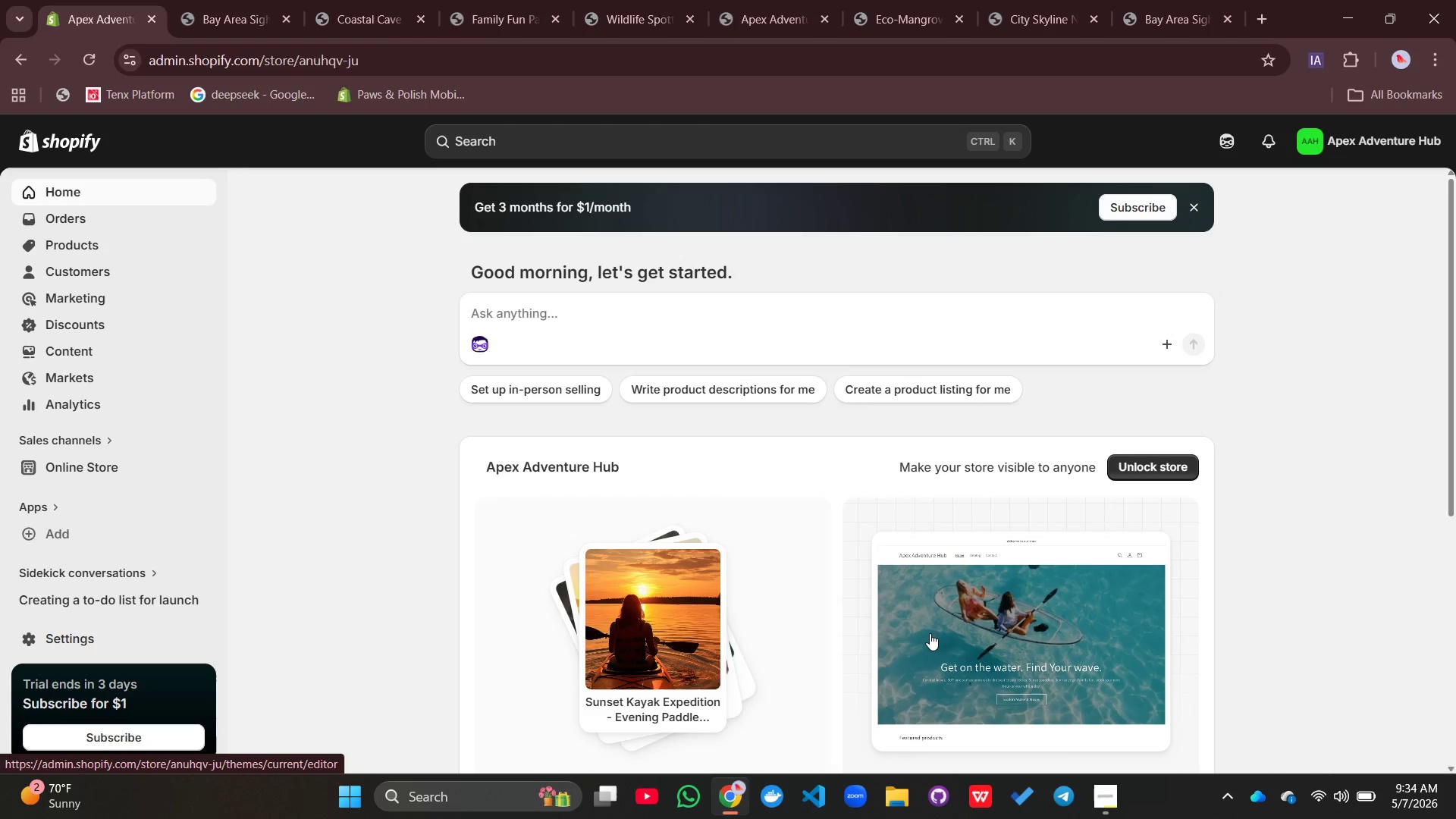 
scroll: coordinate [938, 555], scroll_direction: down, amount: 3.0
 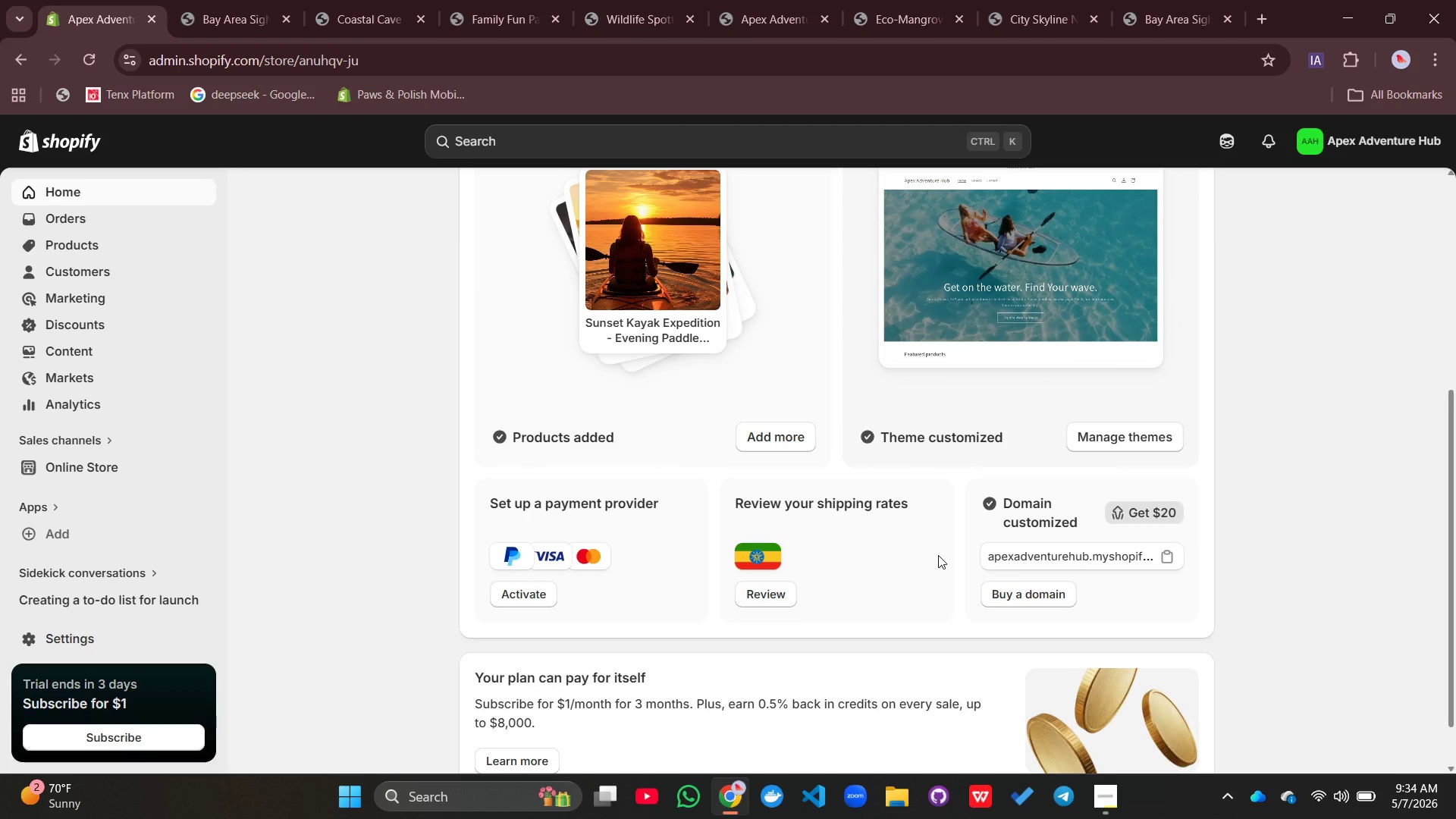 
scroll: coordinate [938, 555], scroll_direction: up, amount: 1.0
 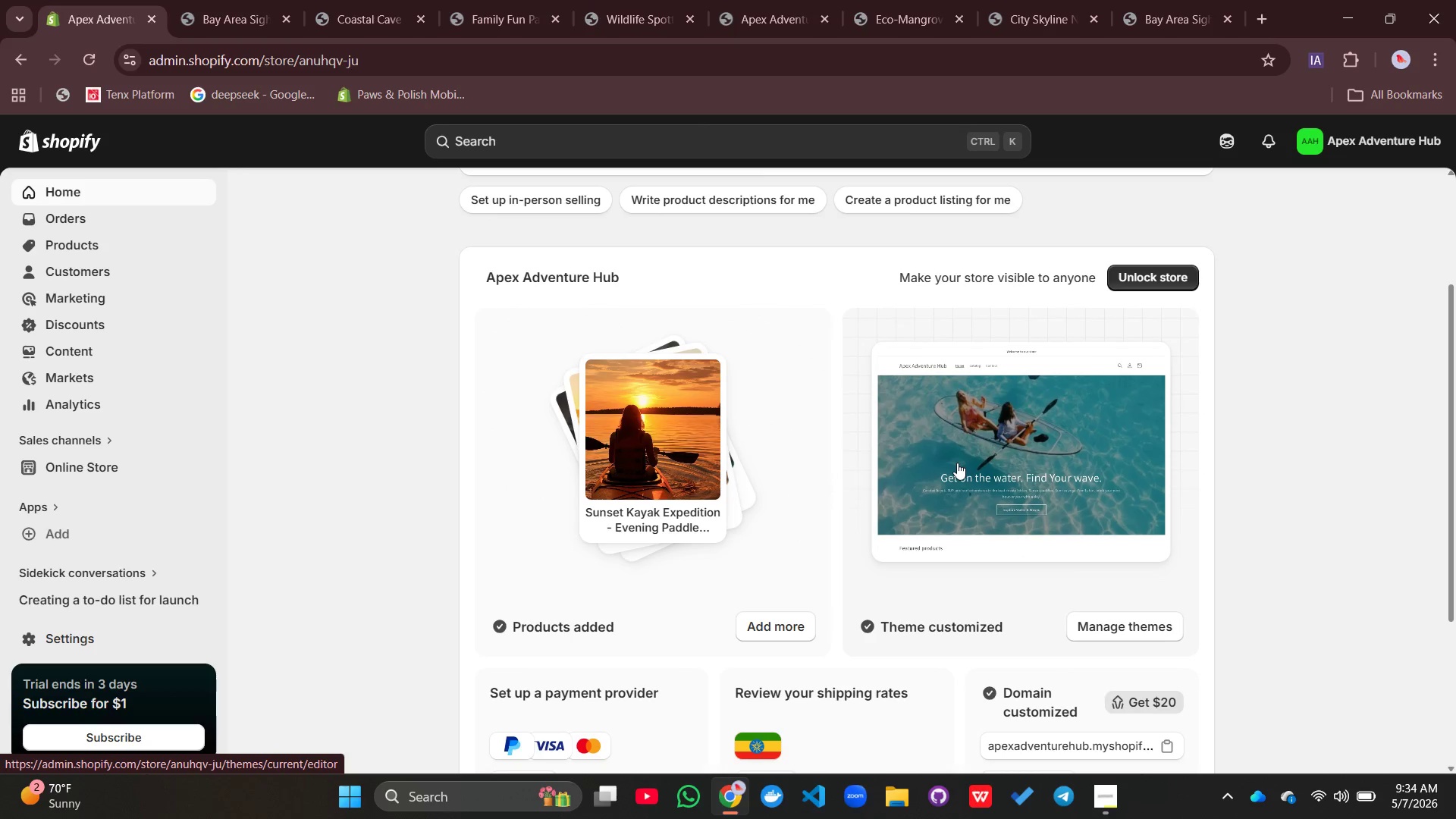 
wait(8.27)
 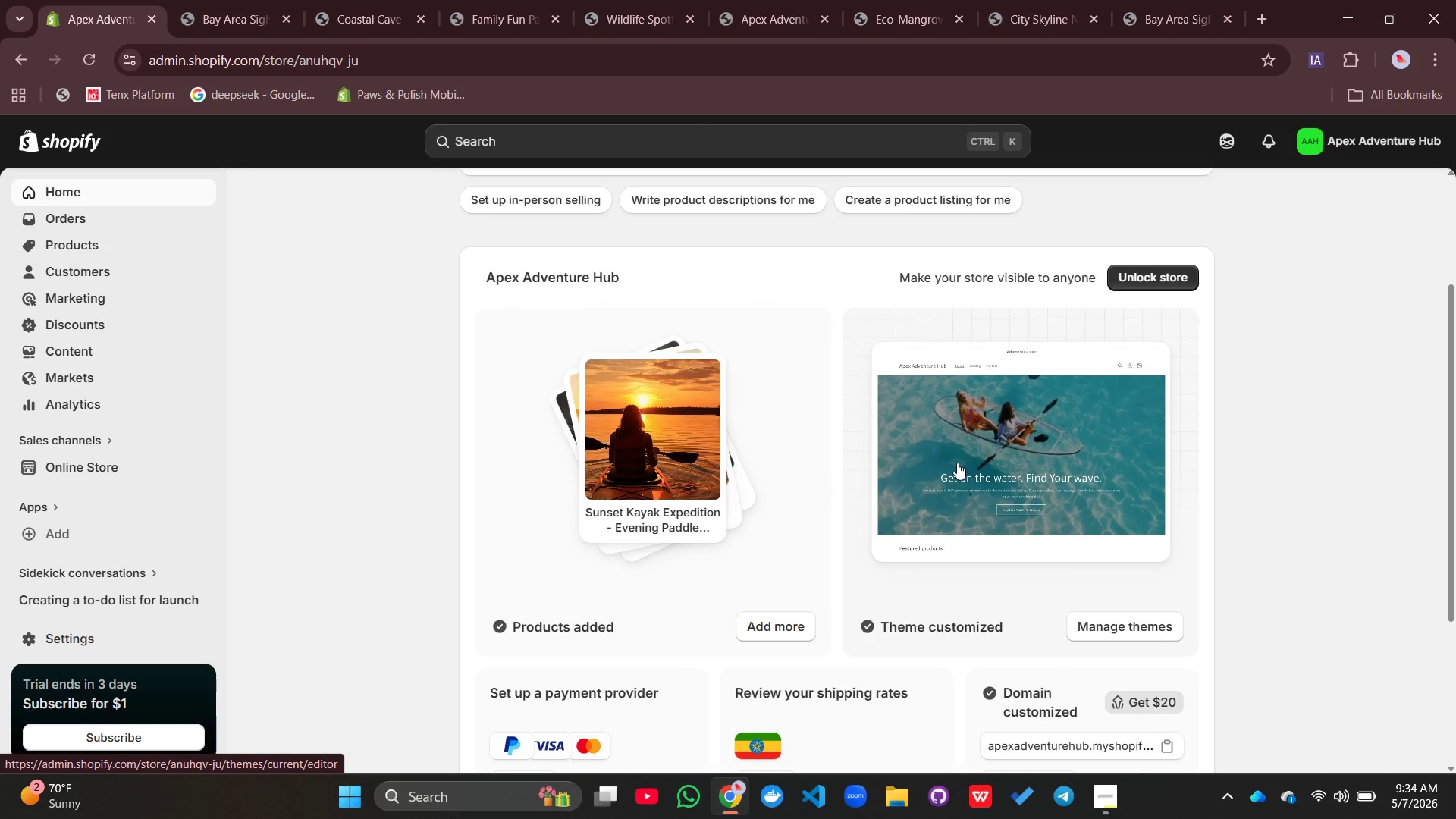 
left_click([1425, 193])
 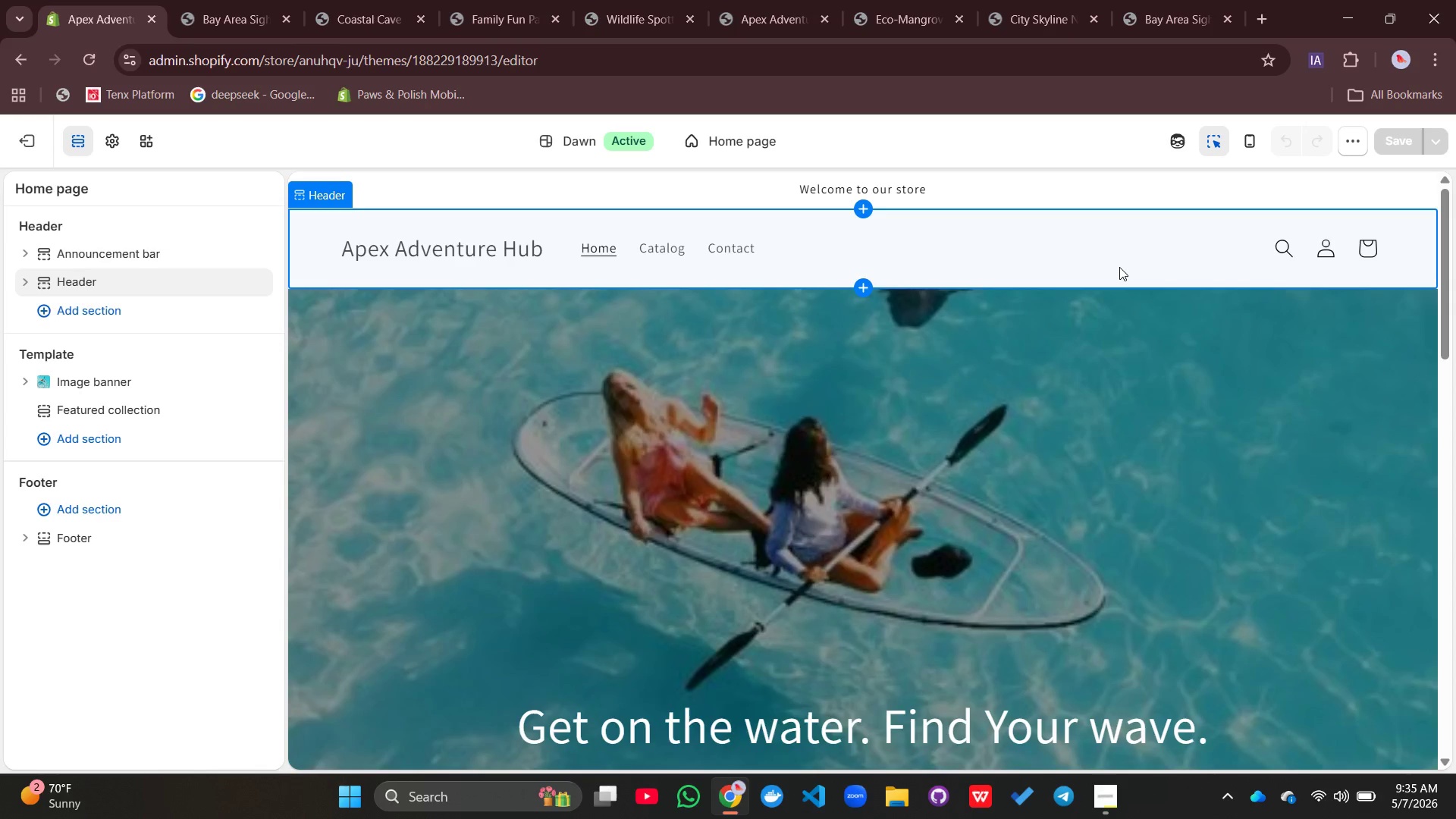 
wait(51.92)
 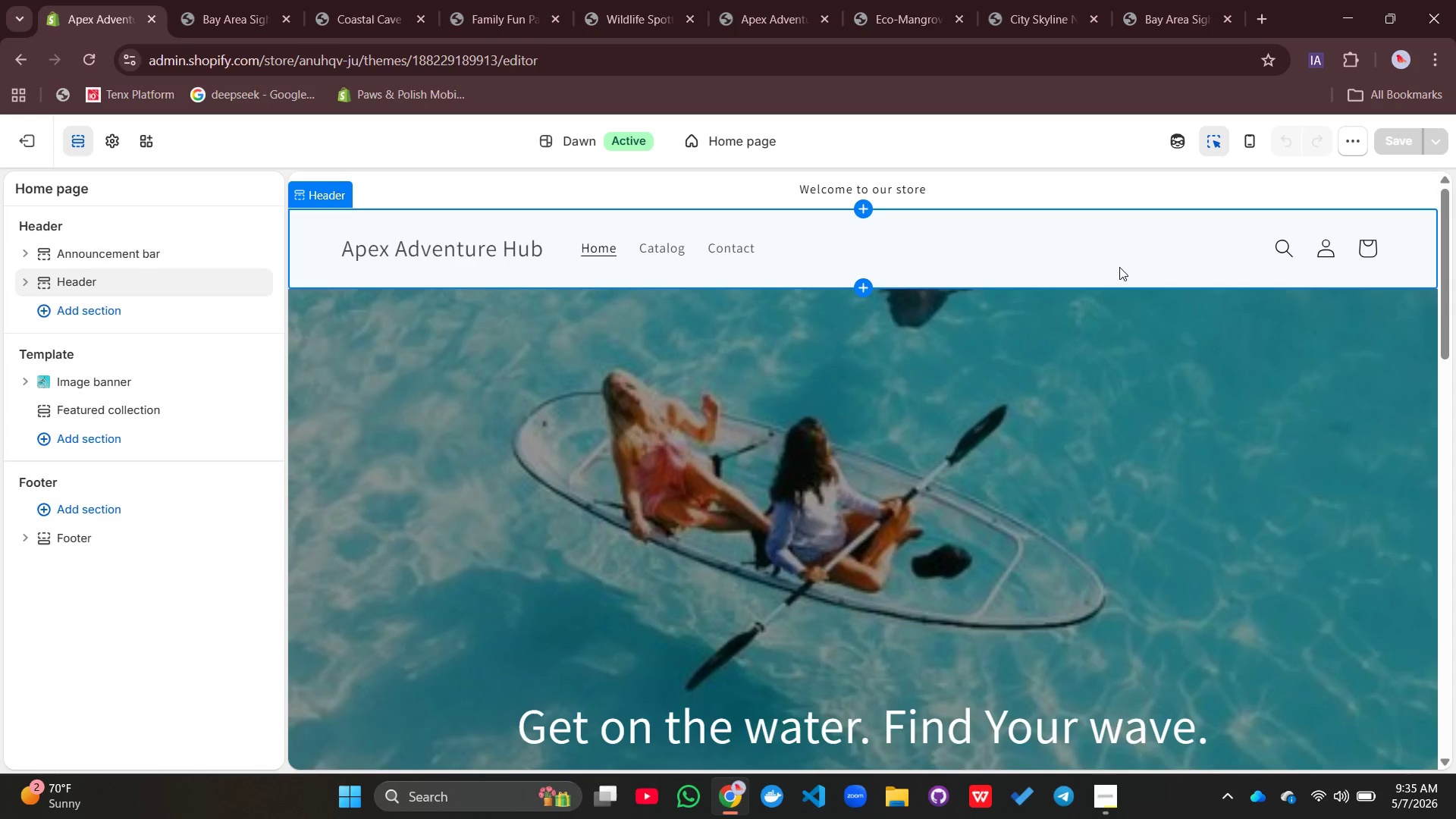 
left_click([971, 649])
 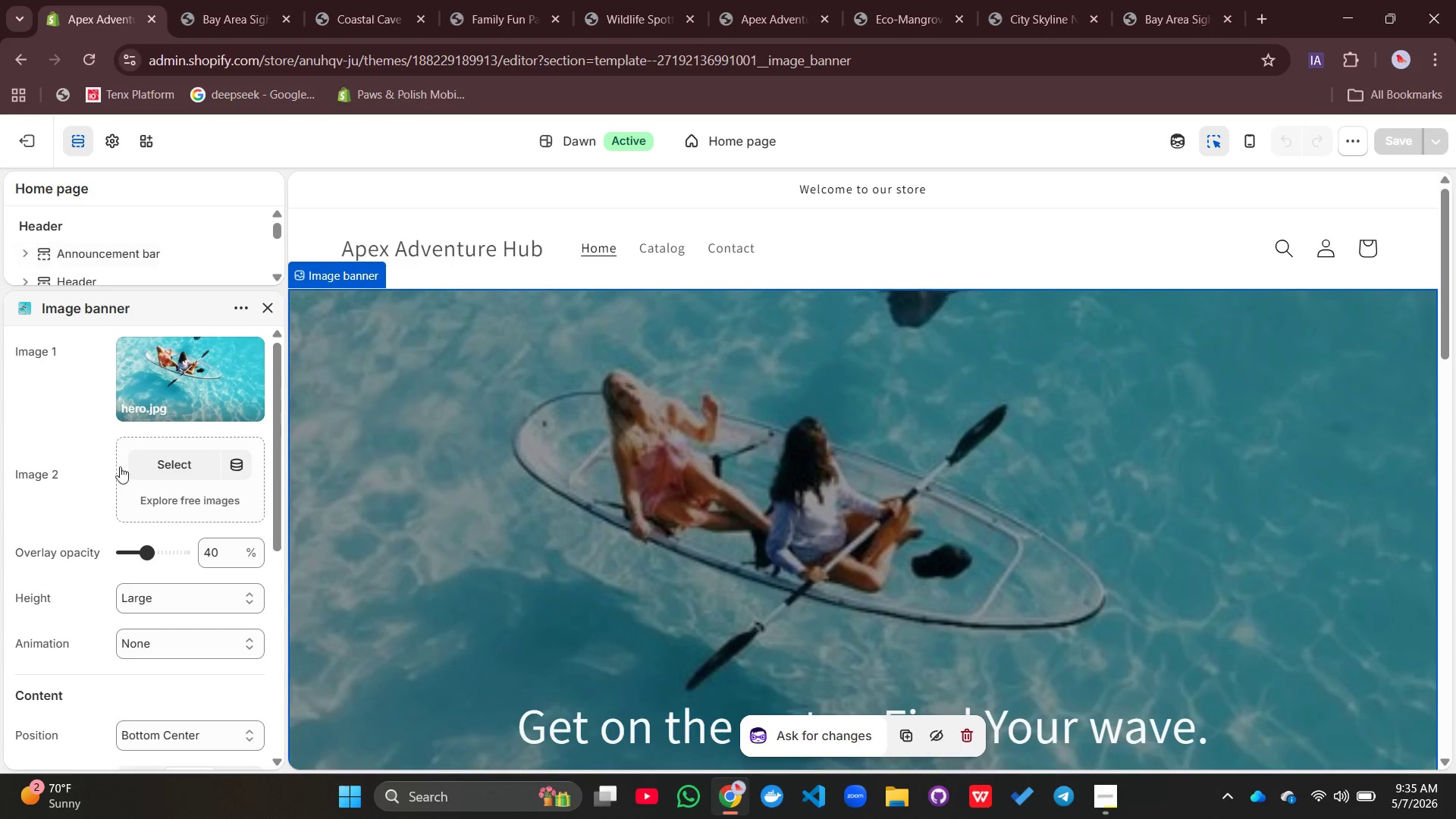 
left_click([177, 463])
 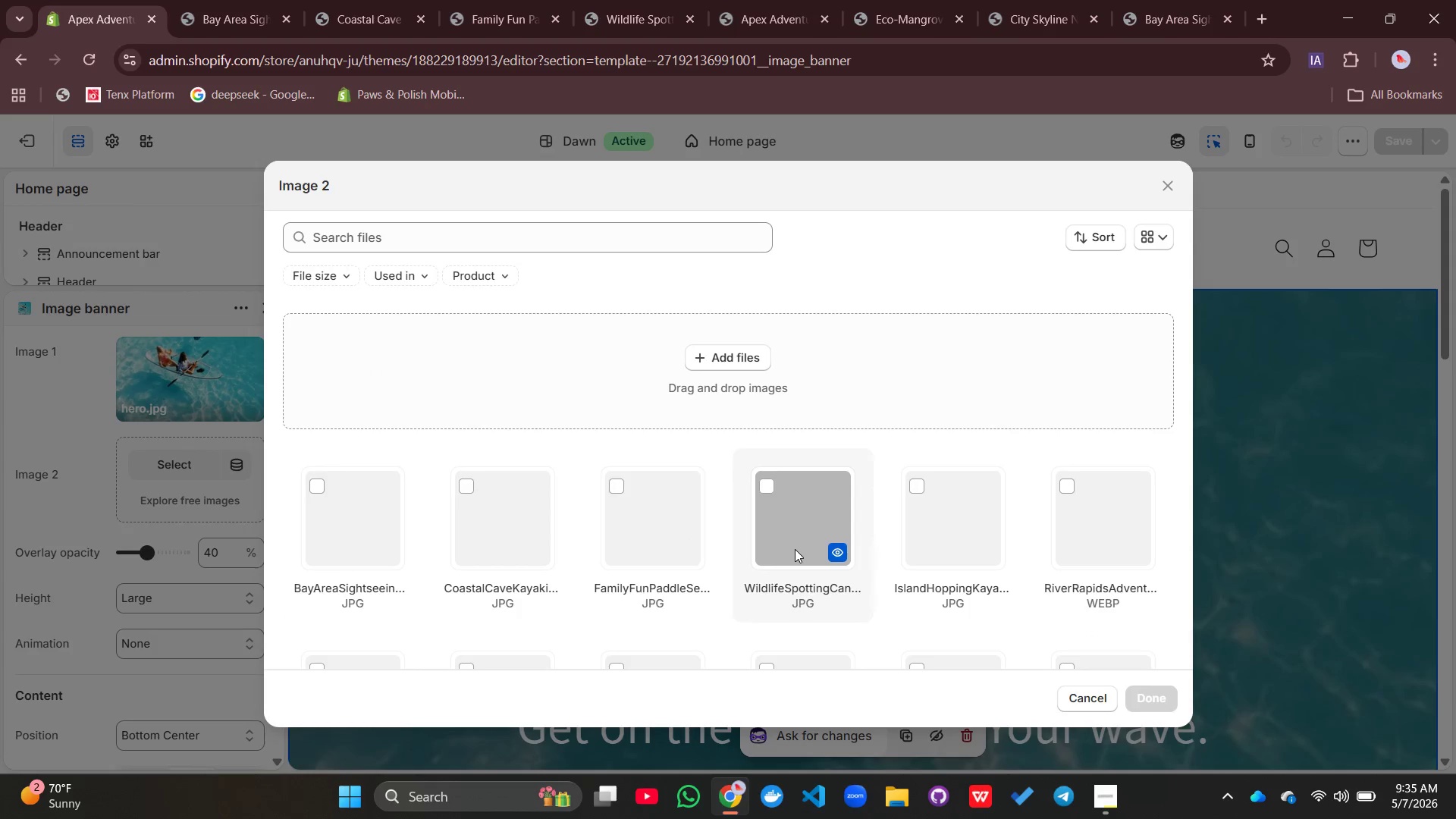 
scroll: coordinate [795, 549], scroll_direction: down, amount: 1.0
 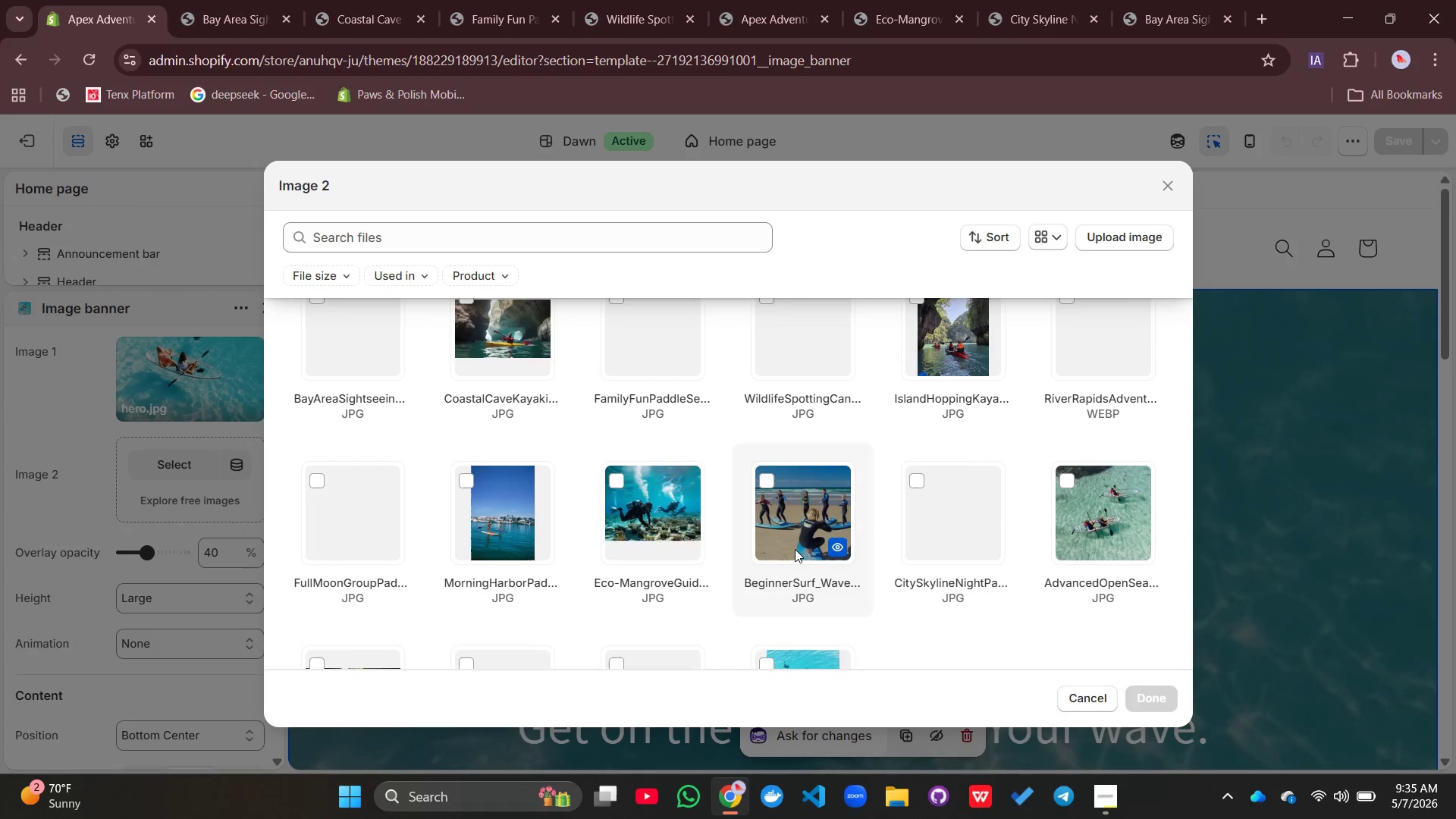 
scroll: coordinate [795, 549], scroll_direction: up, amount: 1.0
 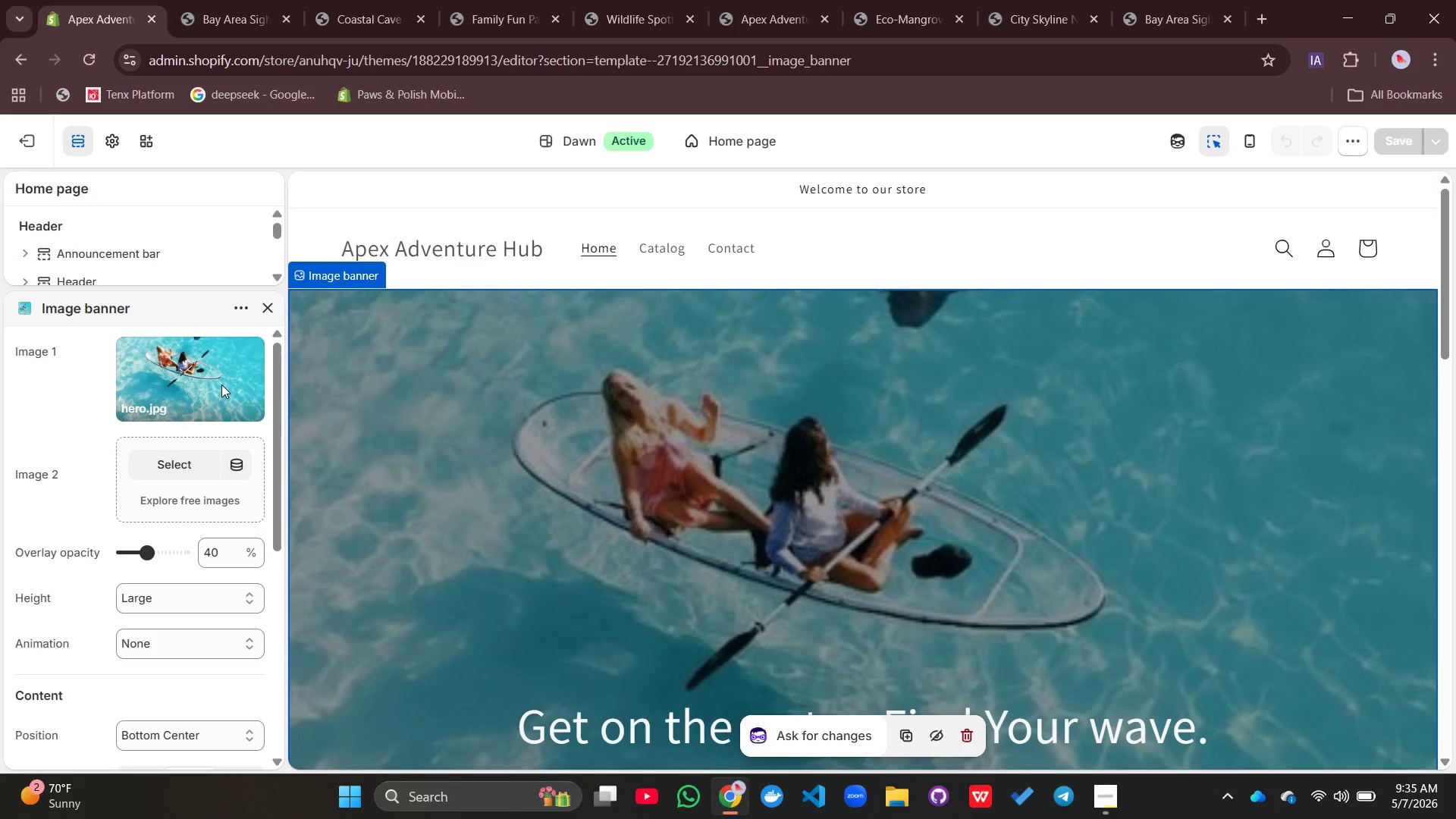 
right_click([221, 384])
 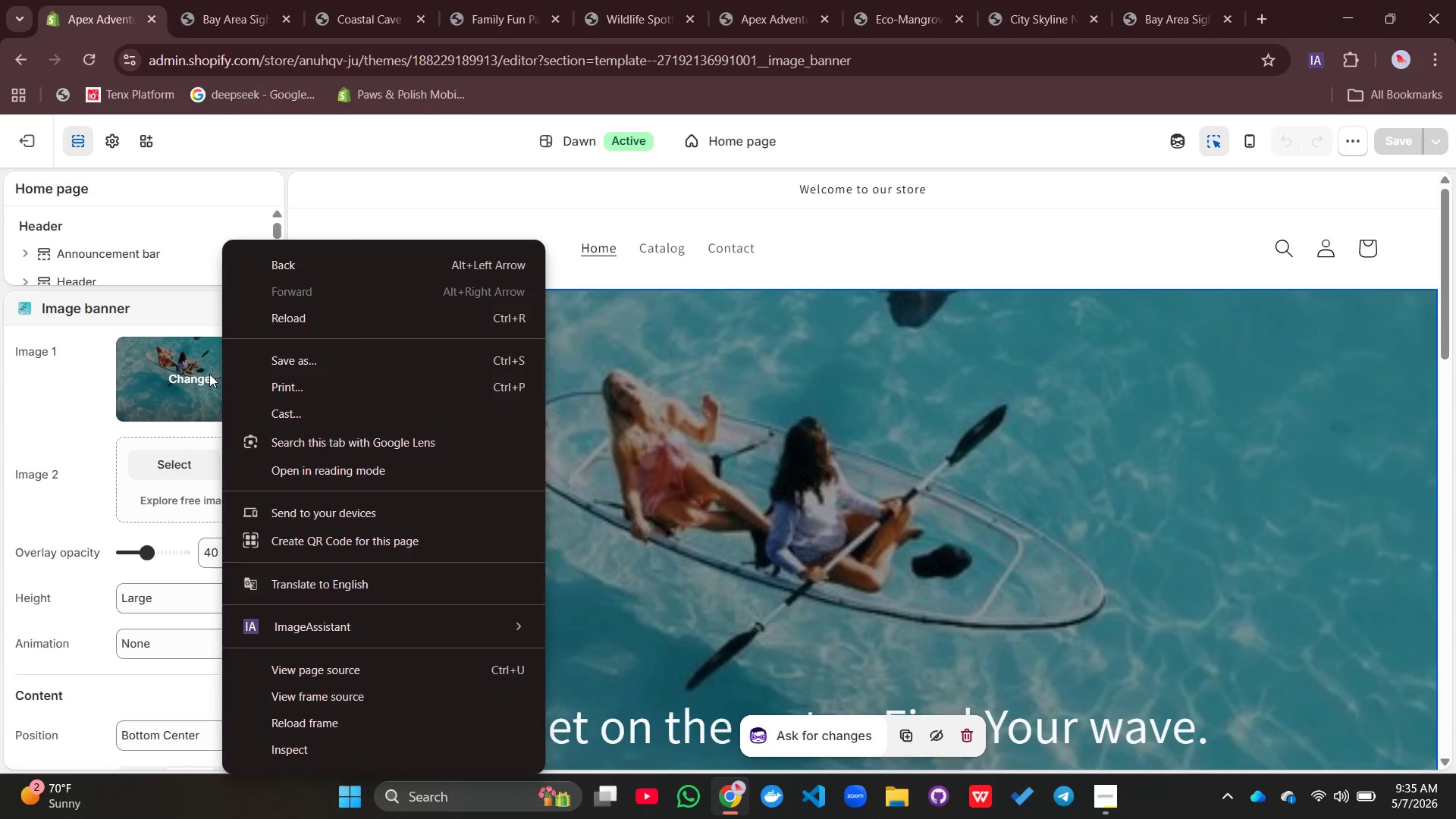 
left_click([206, 374])
 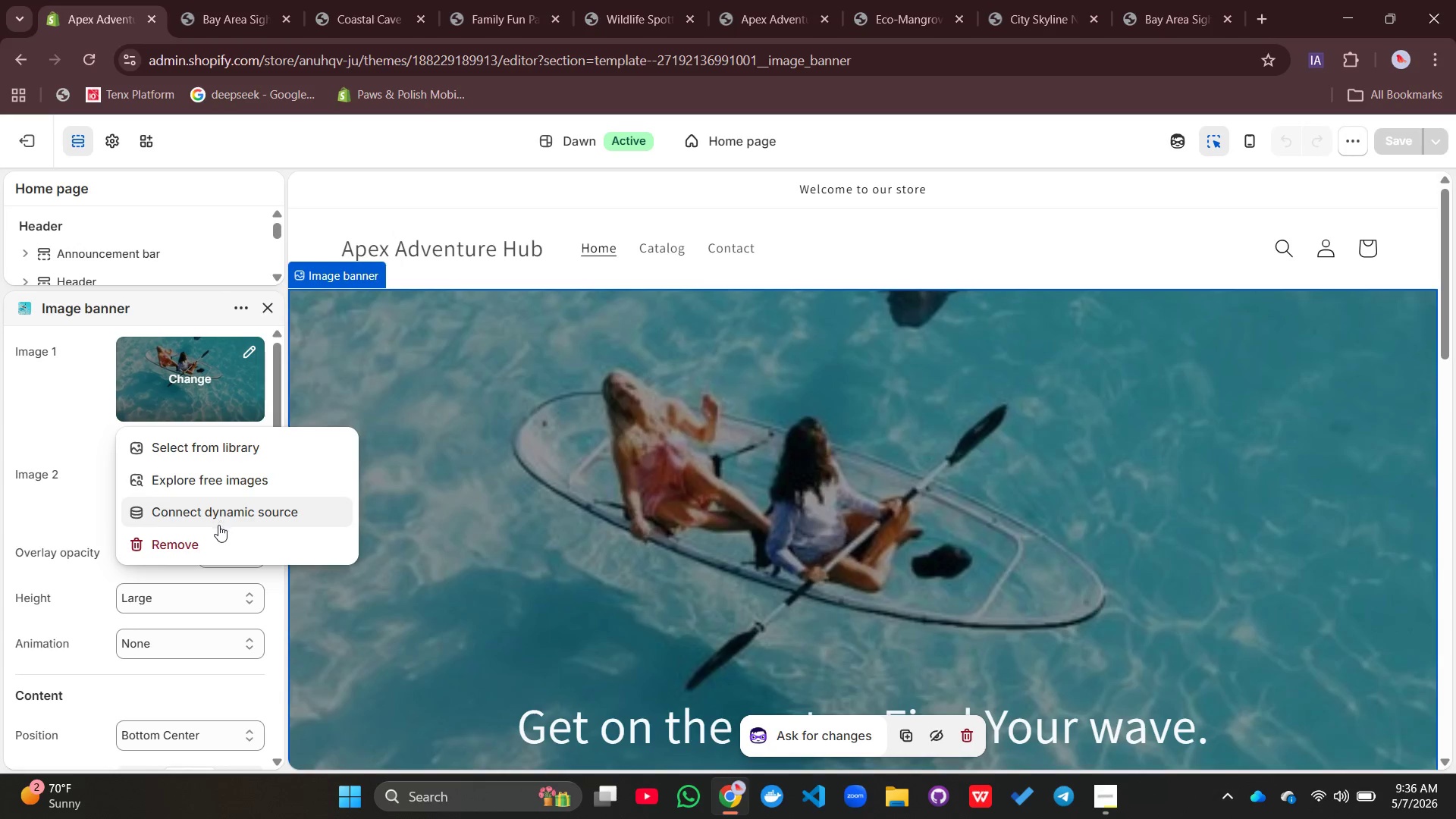 
left_click([209, 544])
 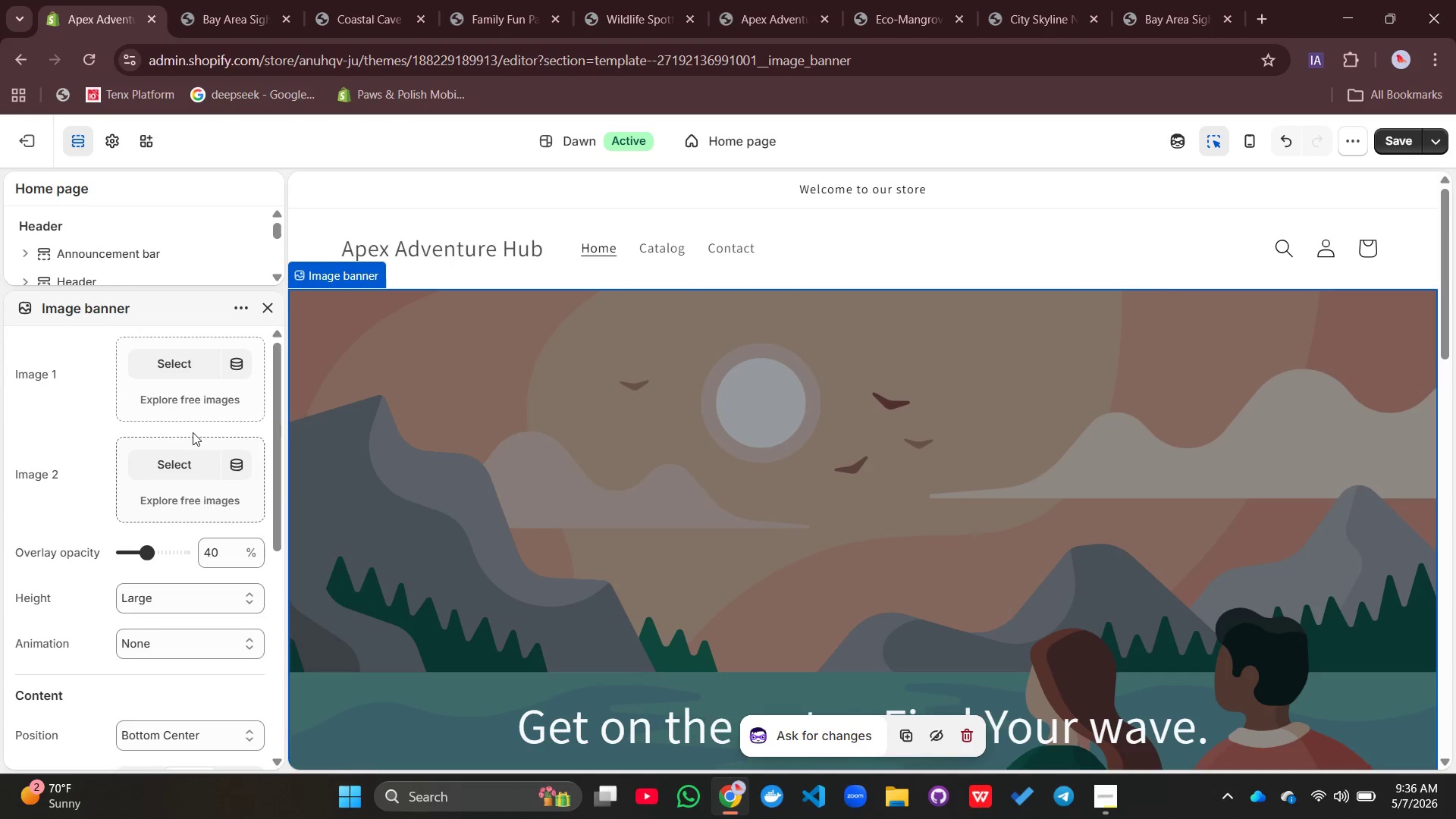 
left_click([209, 372])
 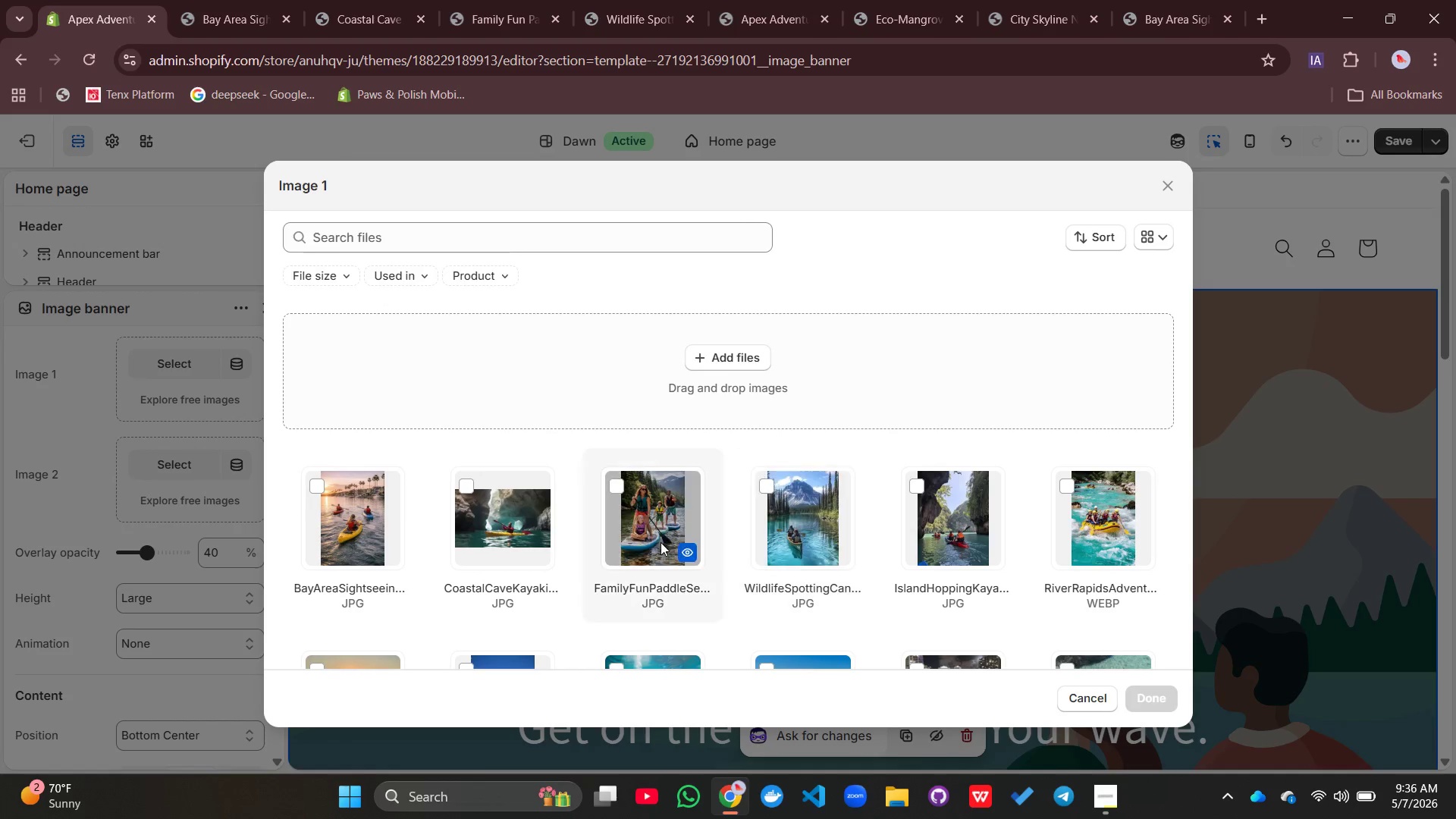 
scroll: coordinate [662, 541], scroll_direction: down, amount: 2.0
 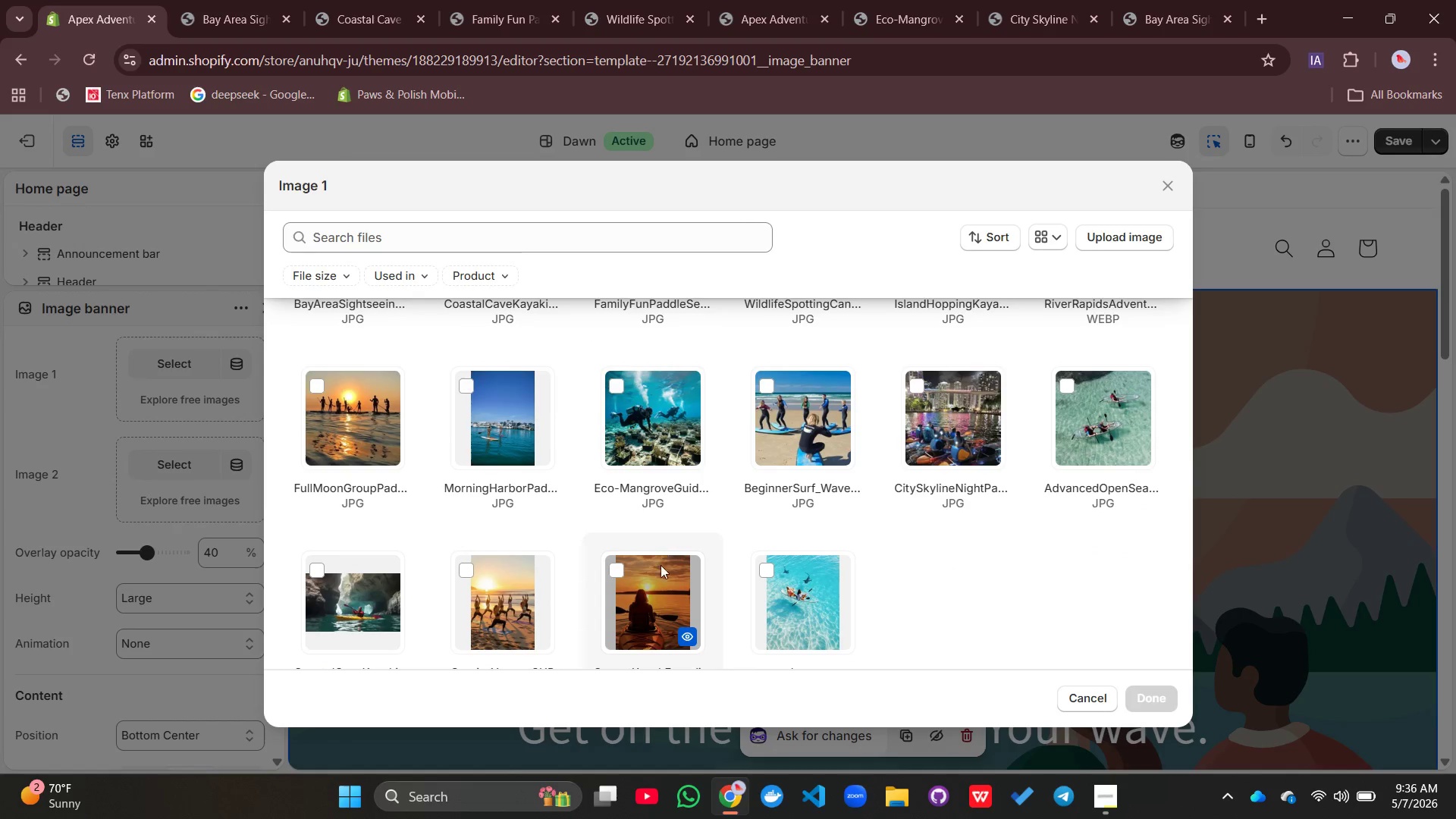 
left_click([655, 595])
 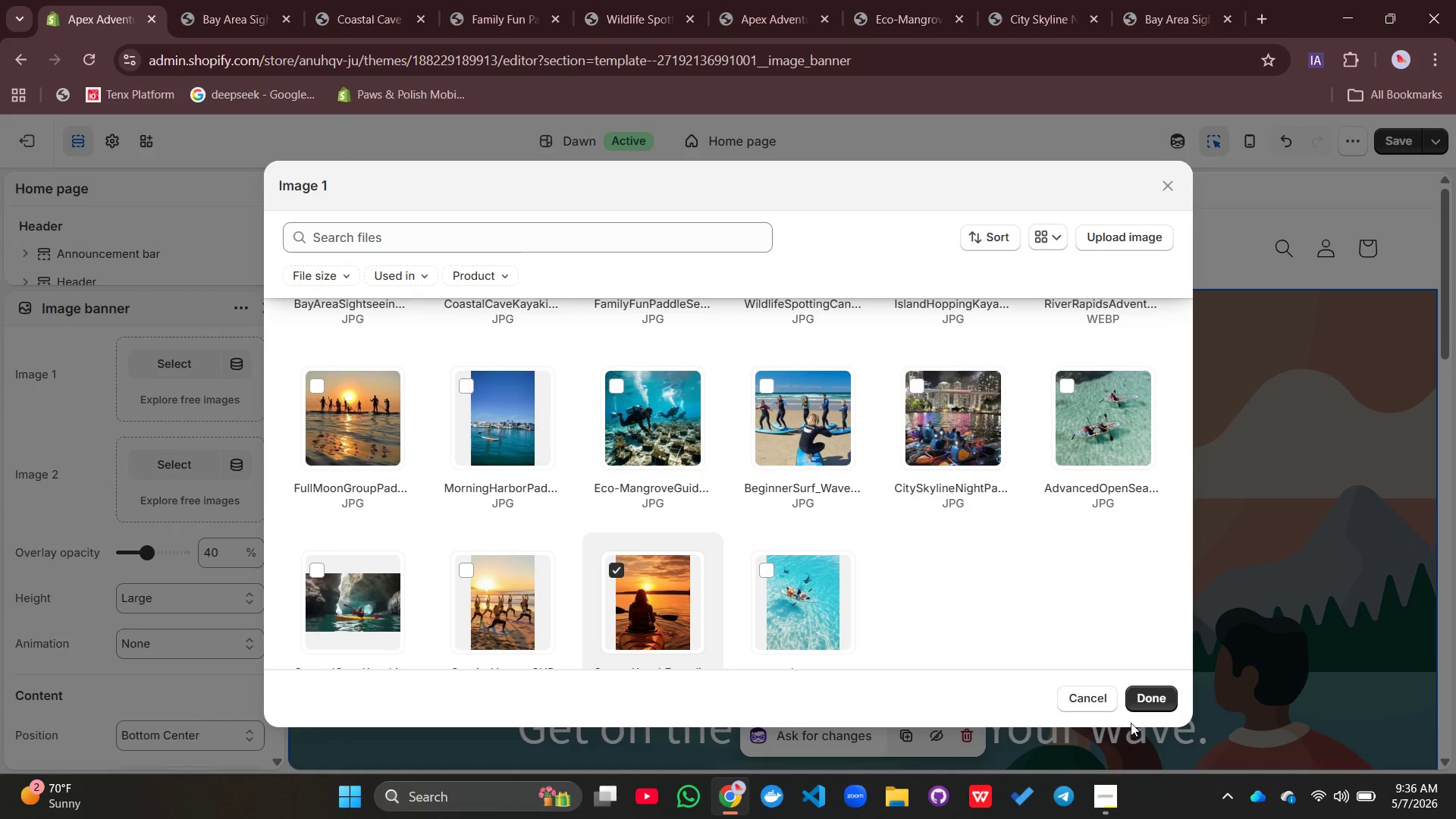 
mouse_move([1134, 689])
 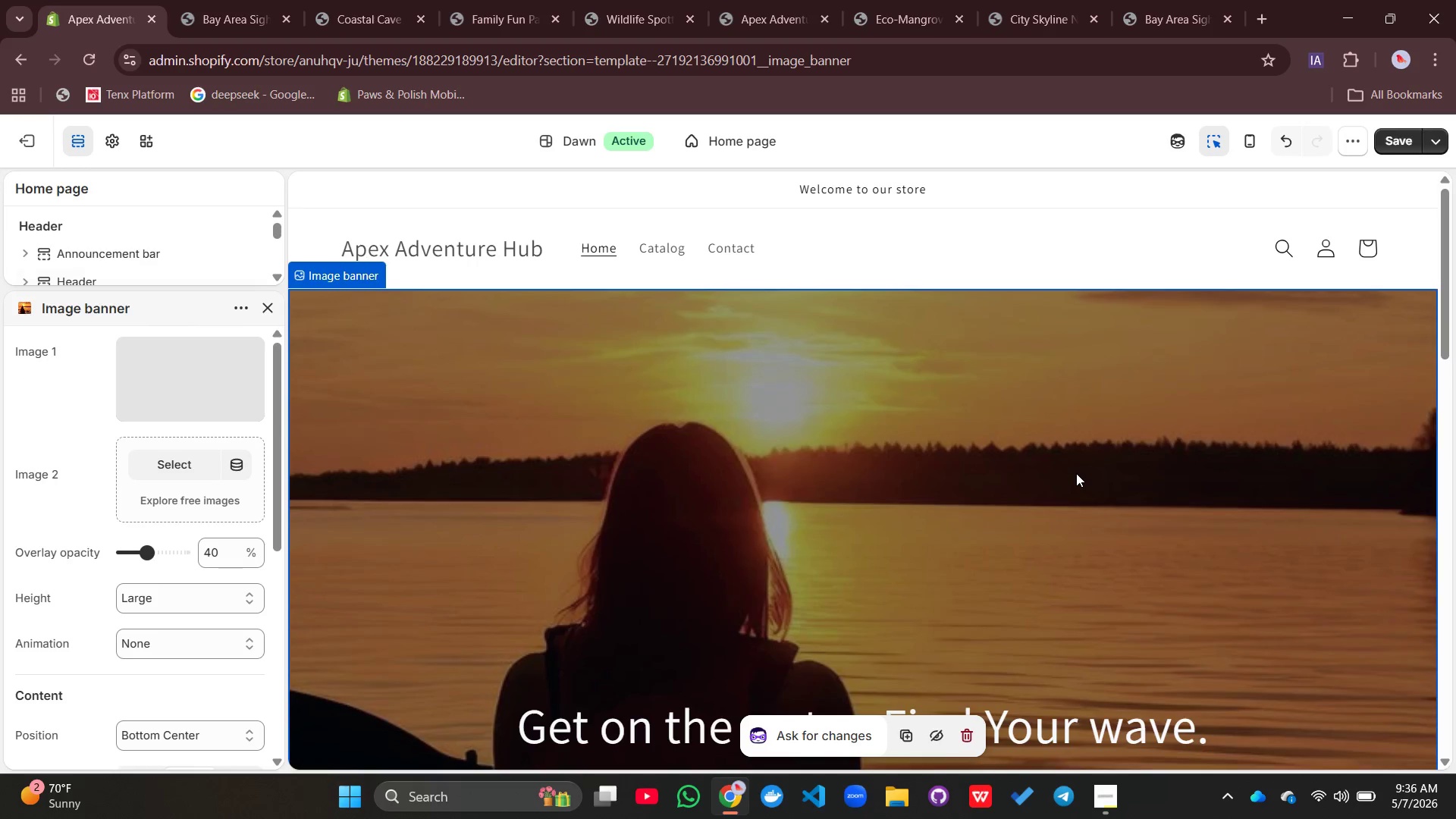 
scroll: coordinate [1076, 473], scroll_direction: down, amount: 3.0
 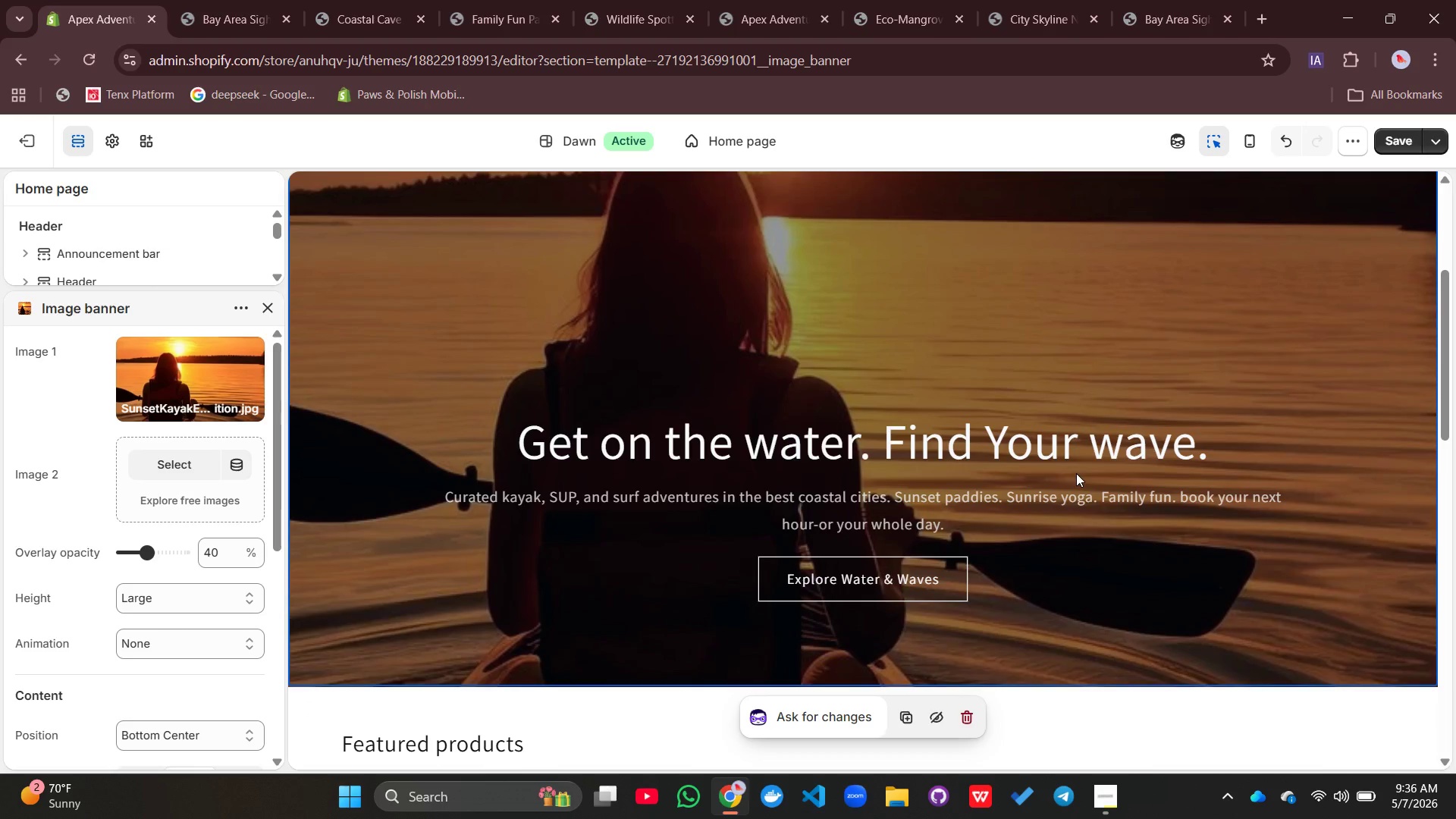 
scroll: coordinate [1077, 474], scroll_direction: up, amount: 4.0
 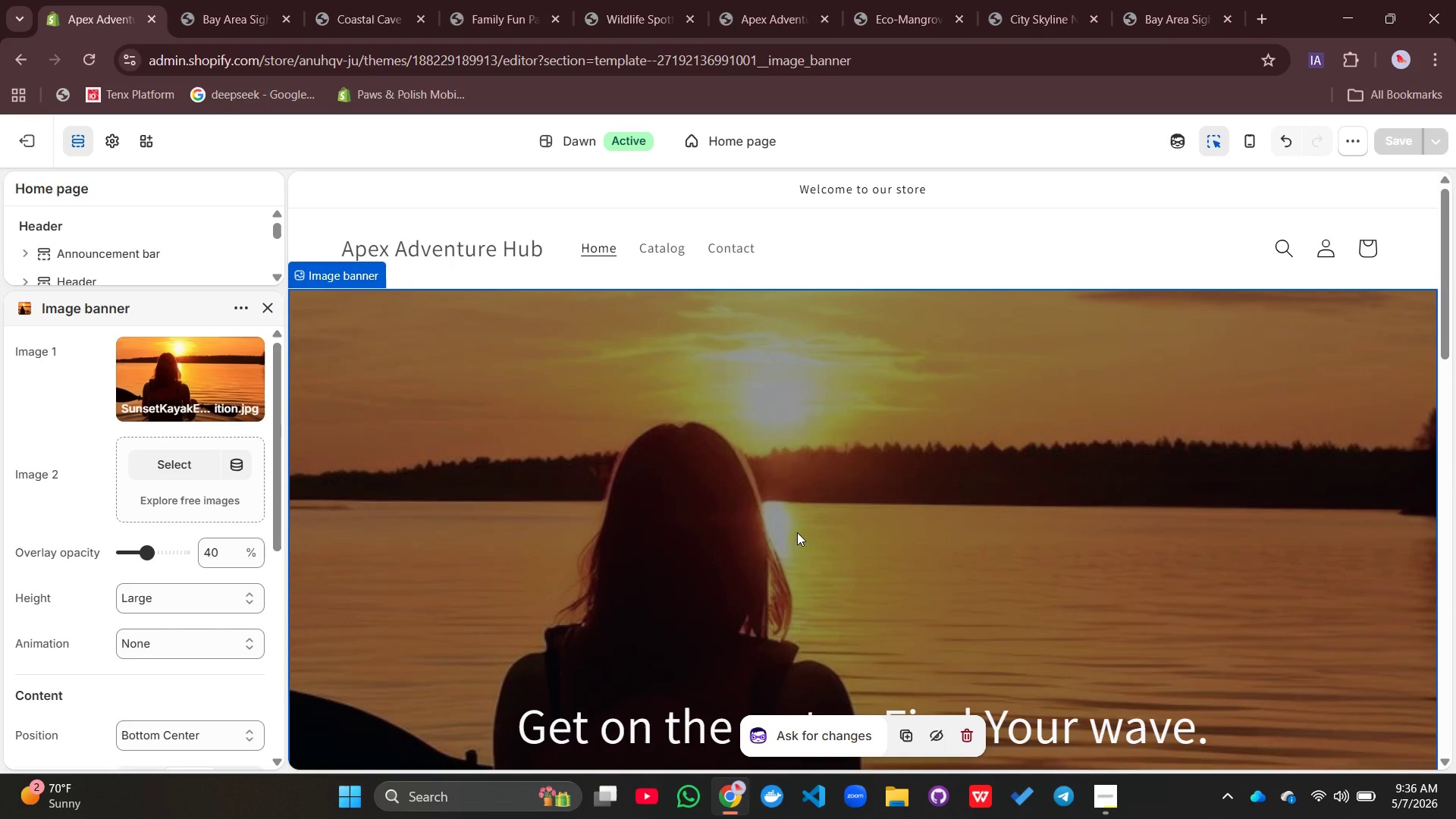 
wait(31.6)
 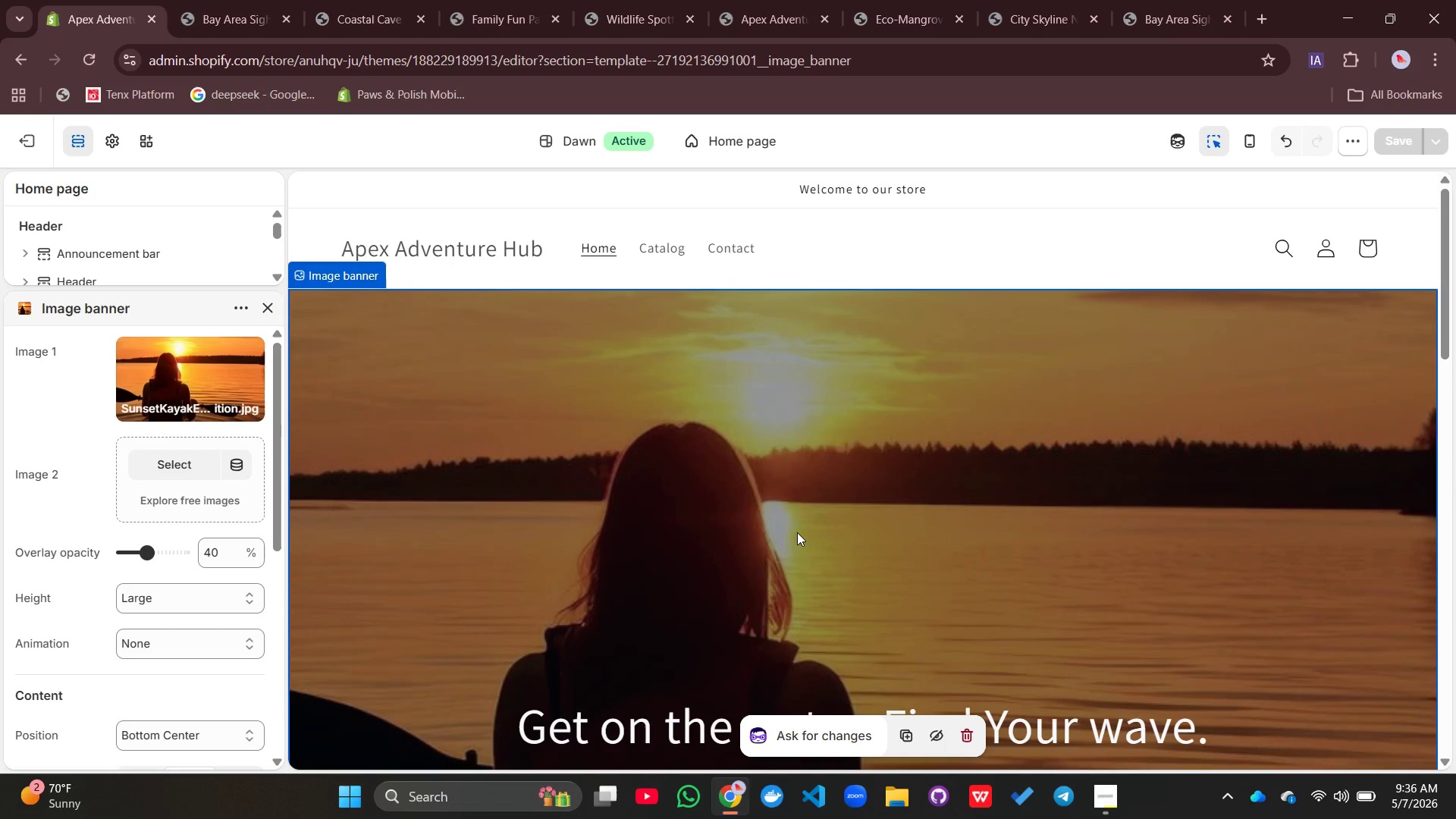 
mouse_move([43, 133])
 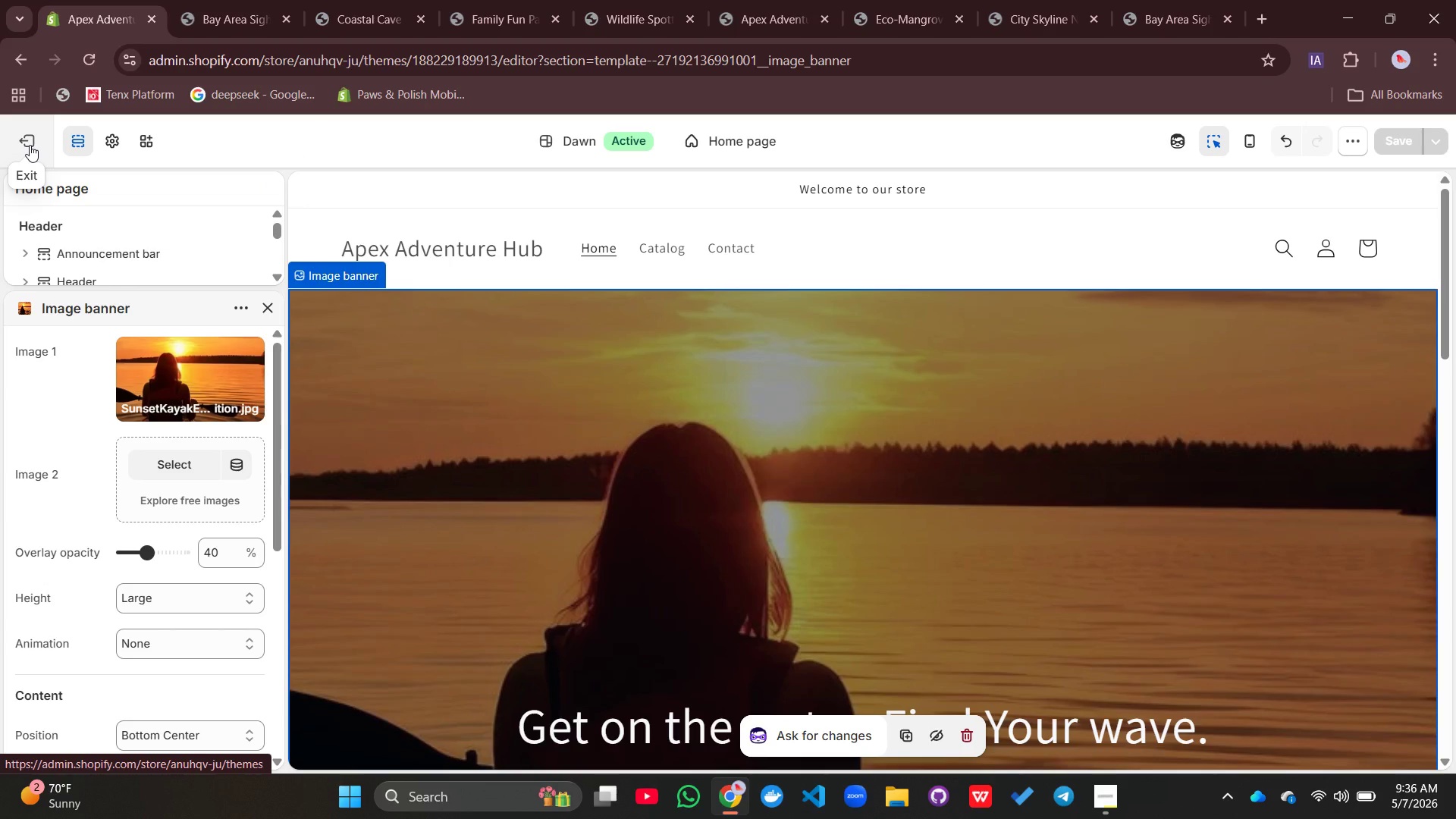 
left_click([30, 145])
 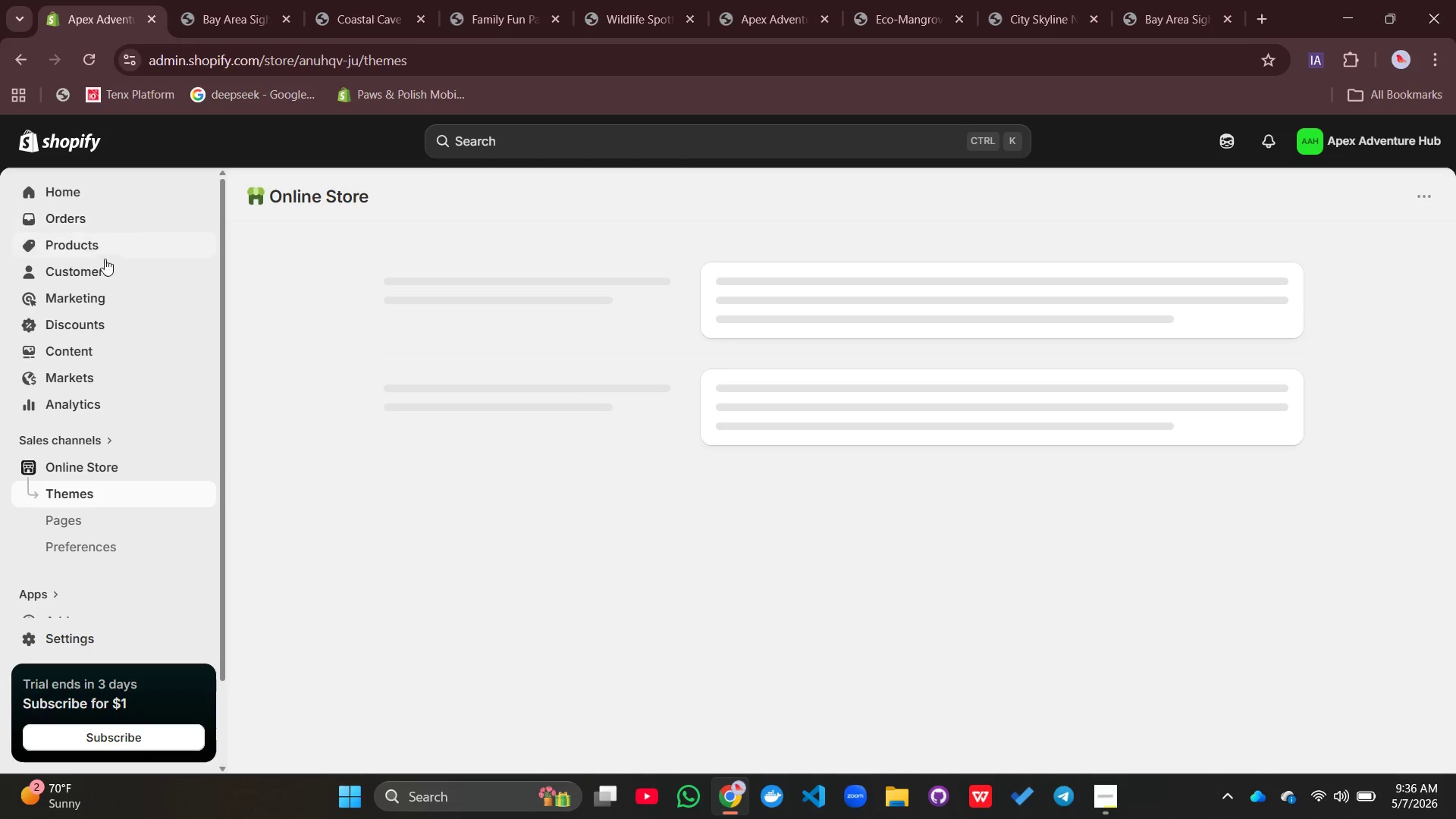 
left_click([93, 250])
 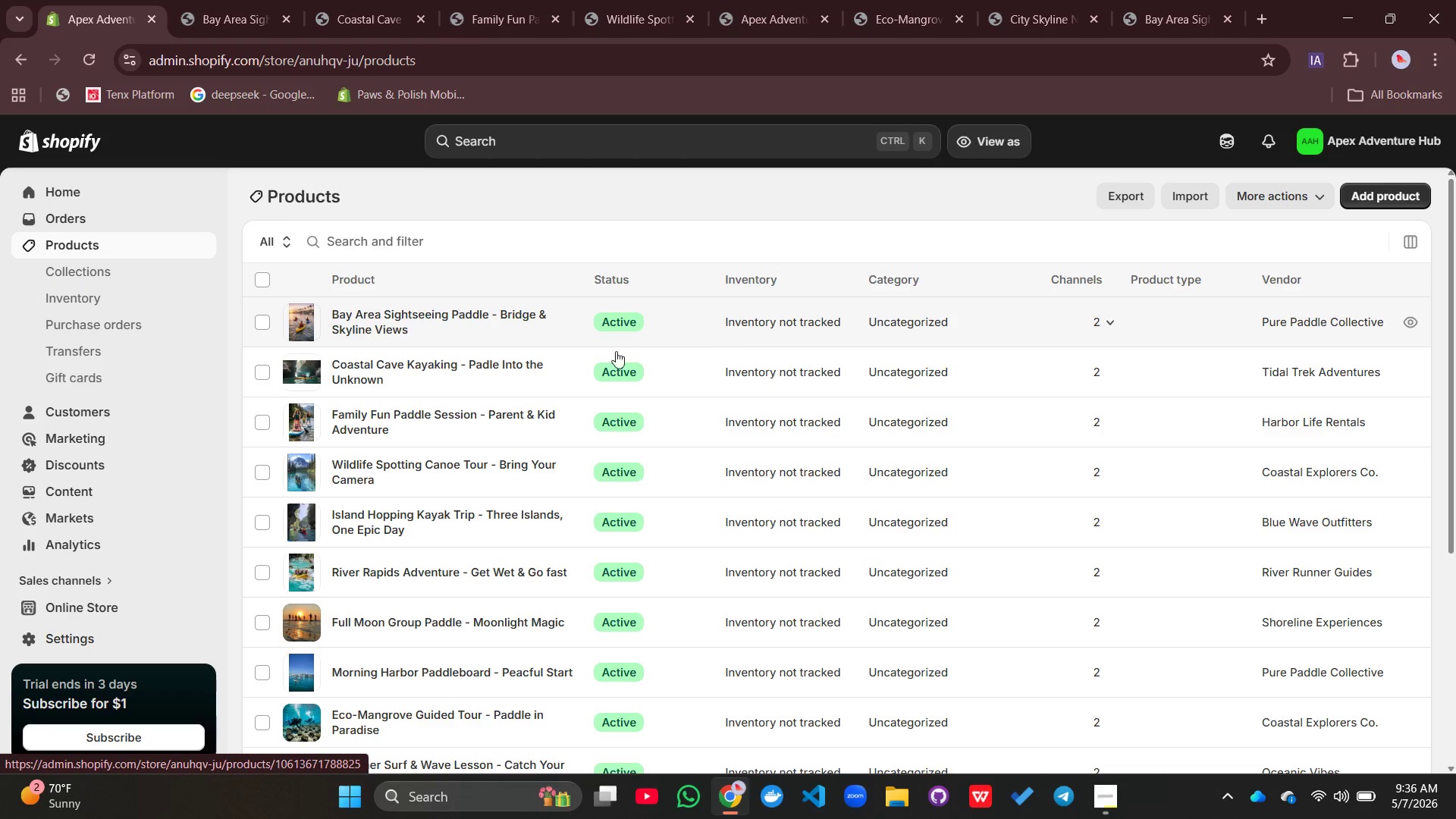 
scroll: coordinate [448, 469], scroll_direction: down, amount: 3.0
 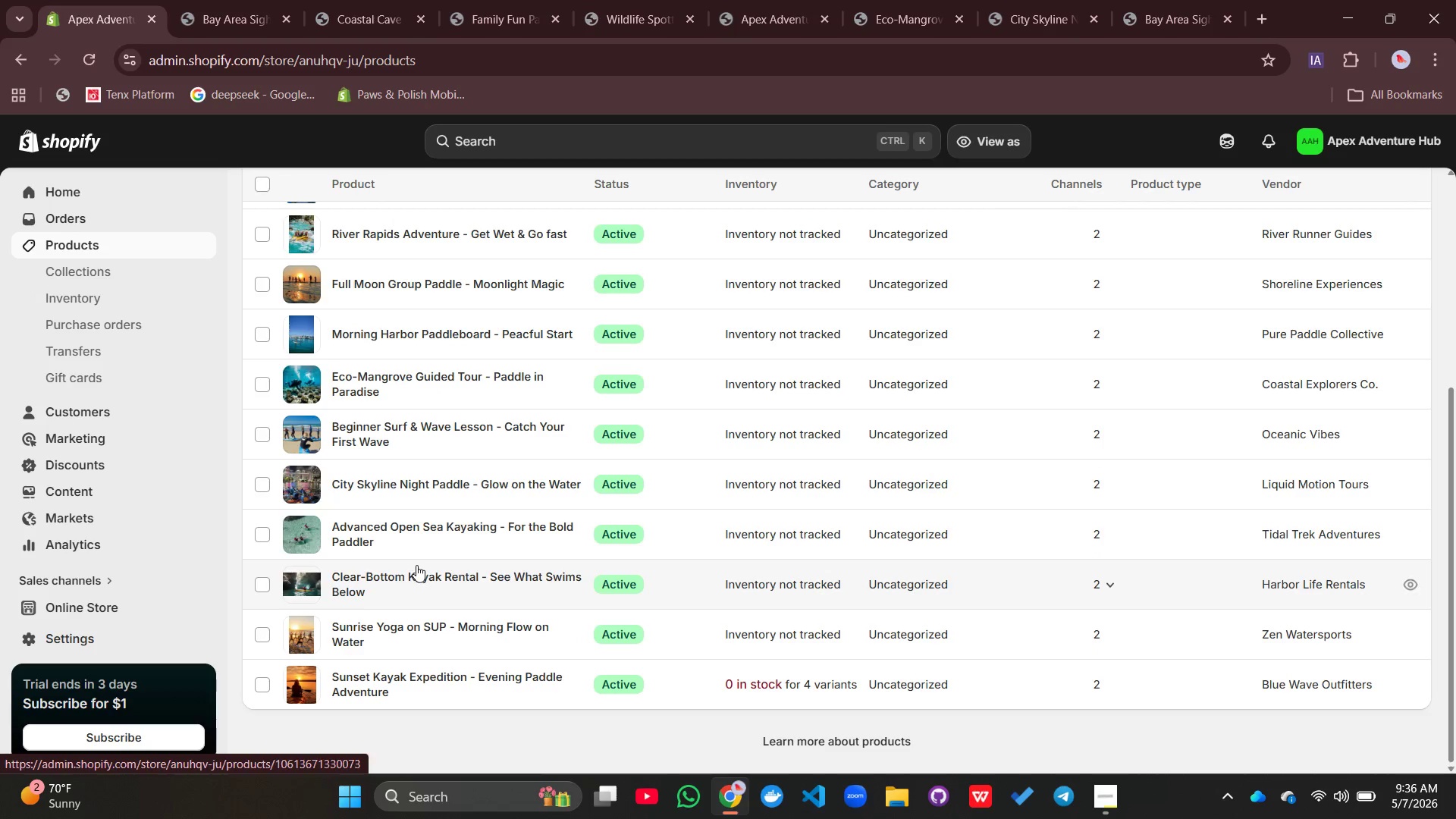 
left_click([416, 573])
 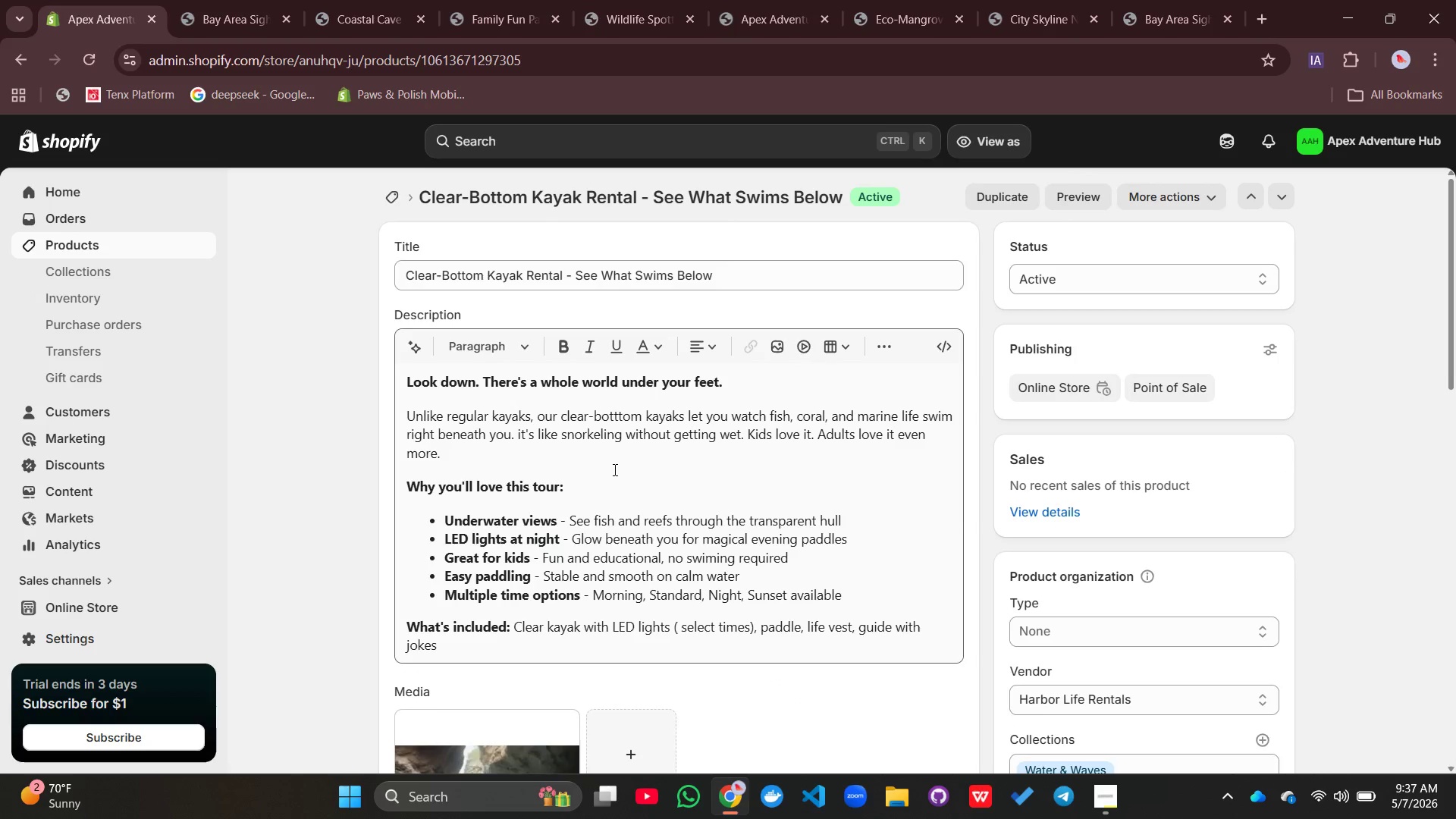 
wait(8.48)
 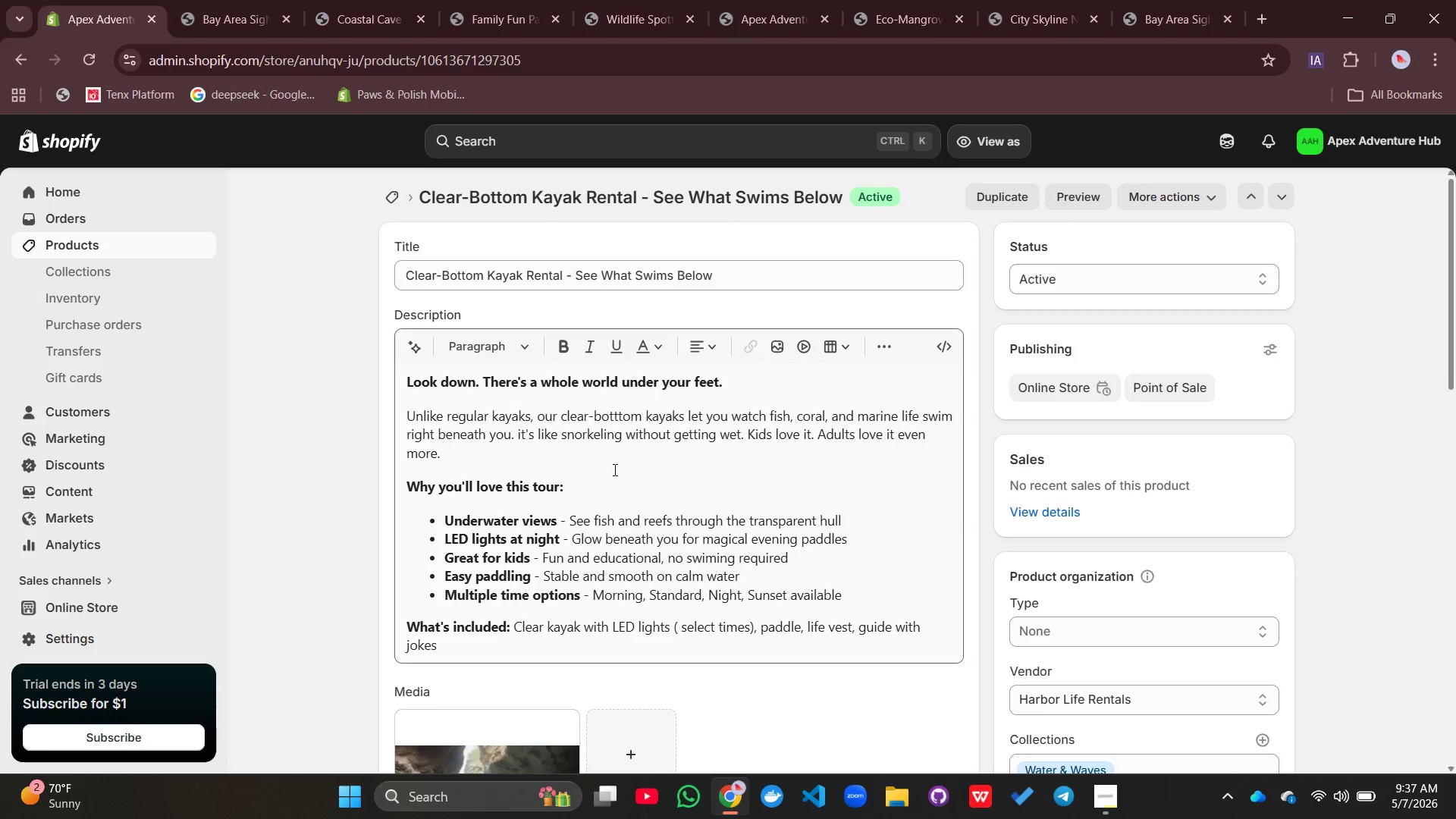 
scroll: coordinate [1176, 508], scroll_direction: down, amount: 1.0
 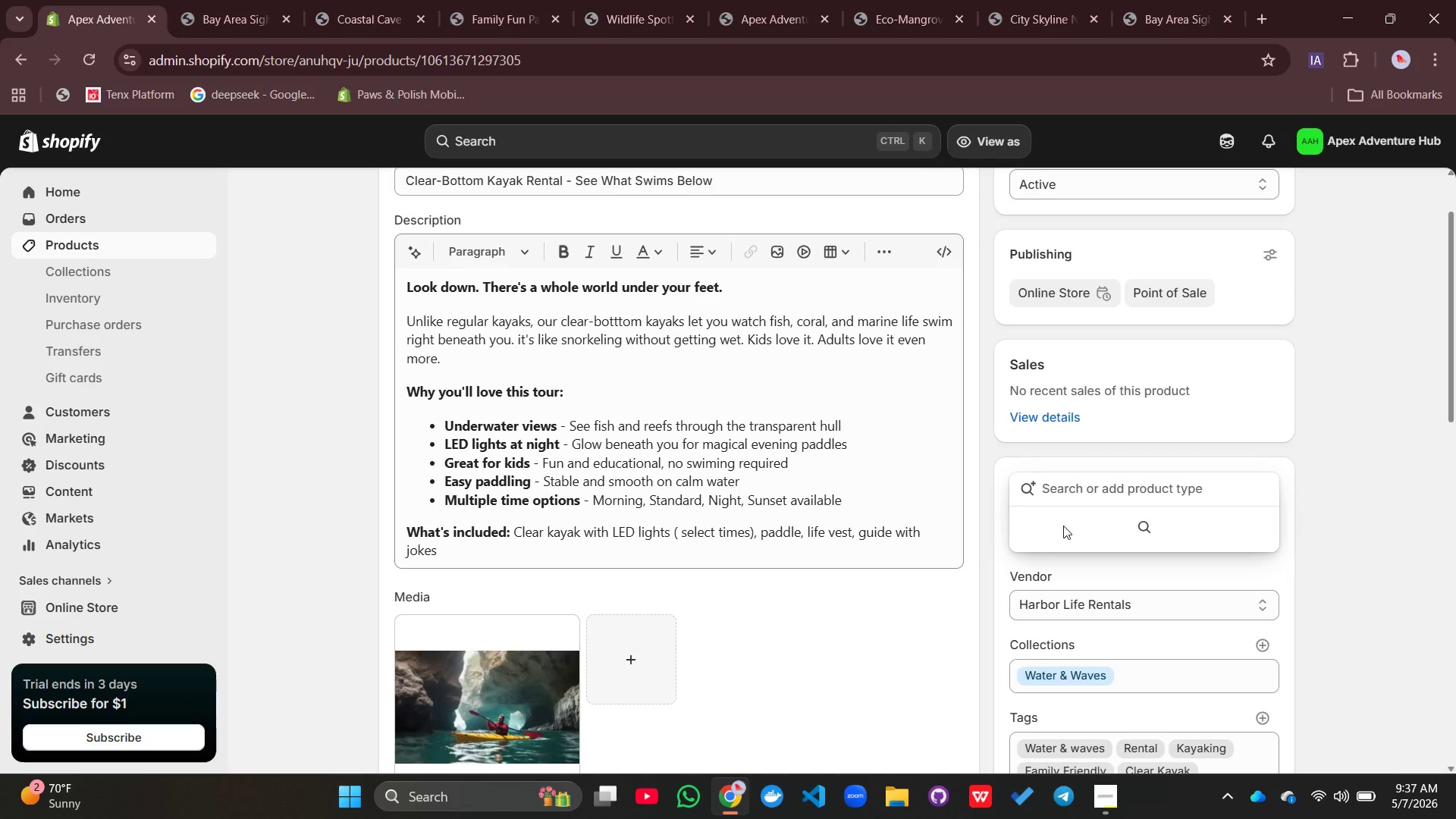 
type(Rental)
 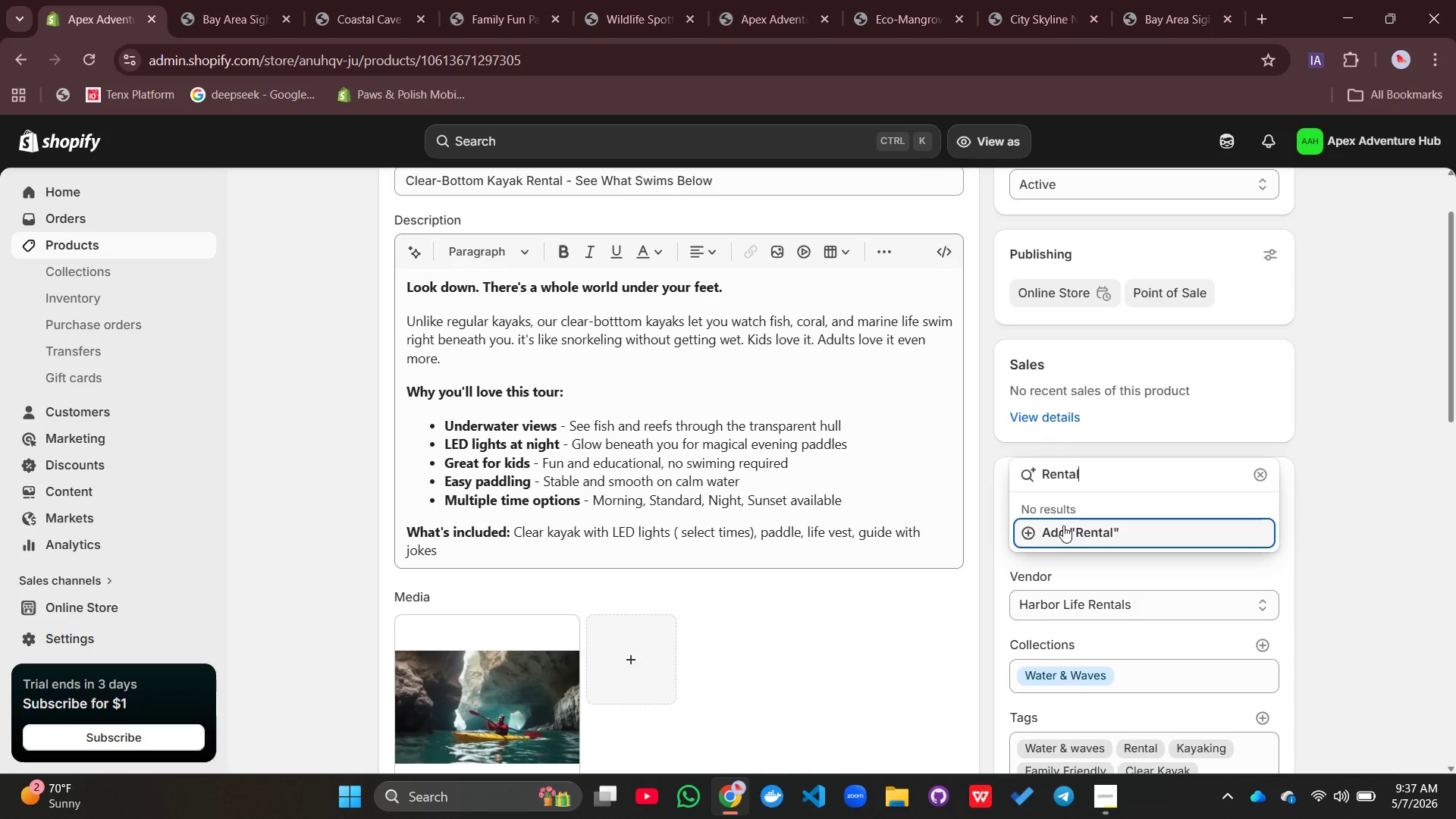 
key(Enter)
 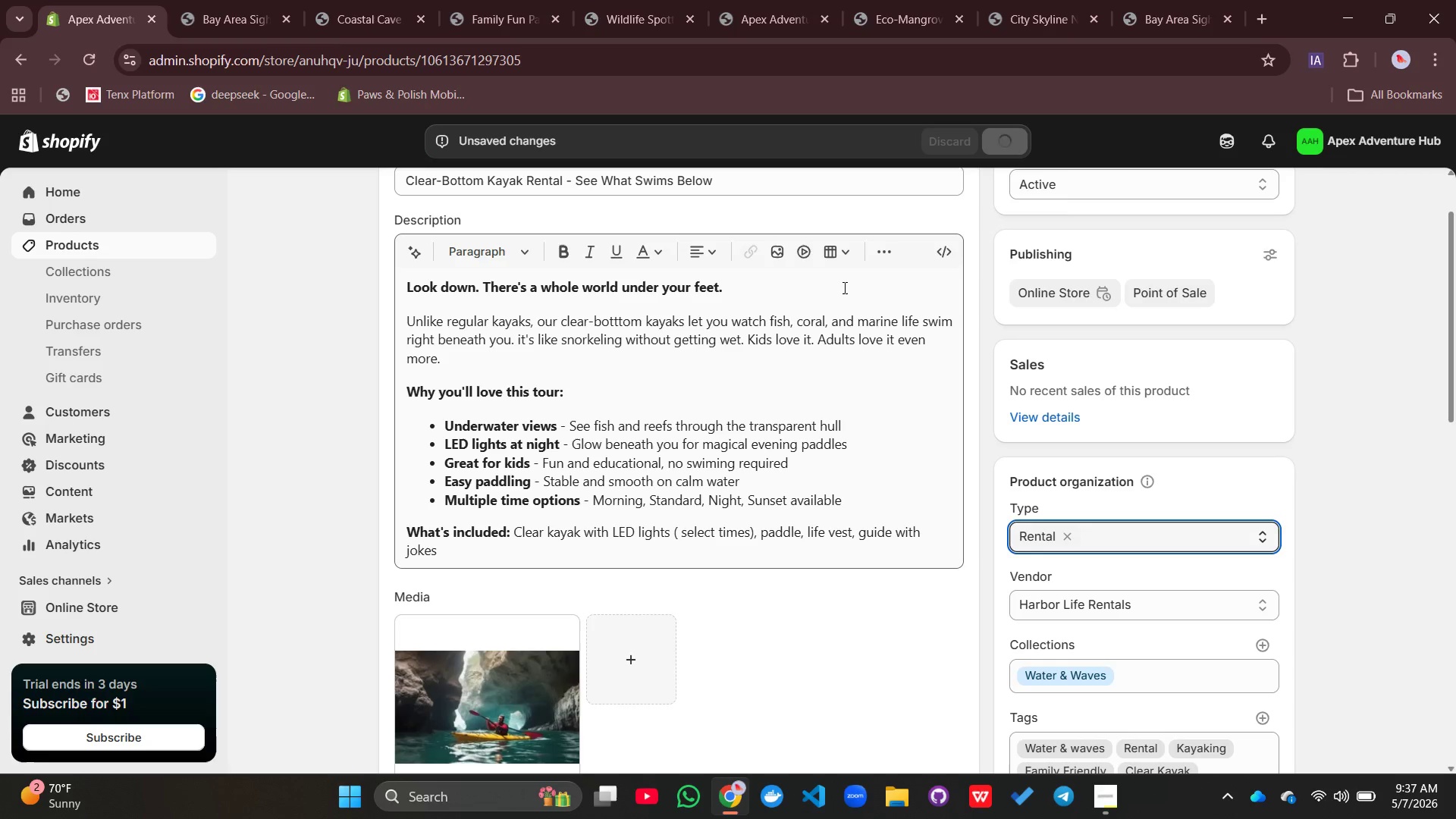 
wait(5.98)
 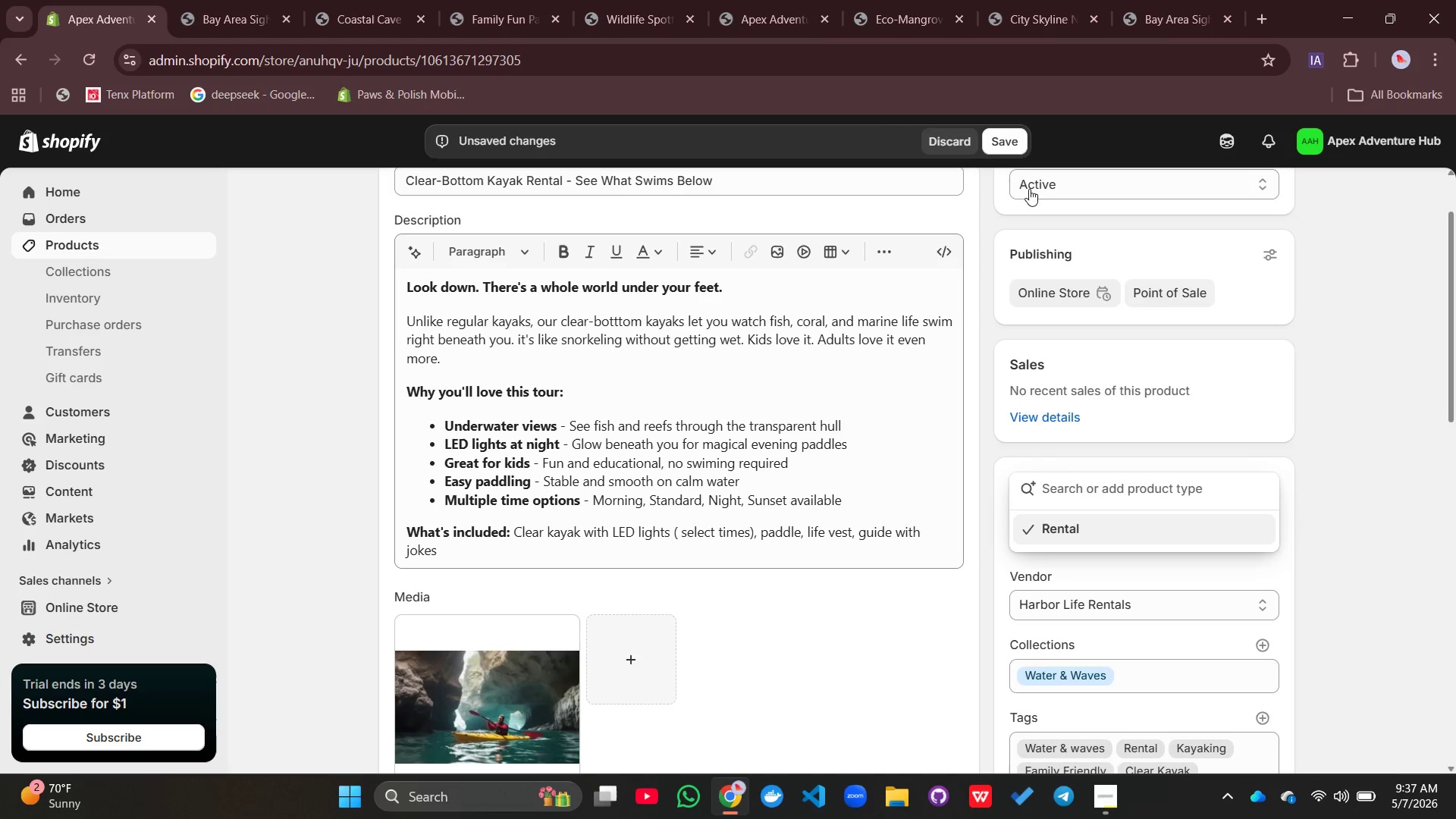 
scroll: coordinate [843, 288], scroll_direction: none, amount: 0.0
 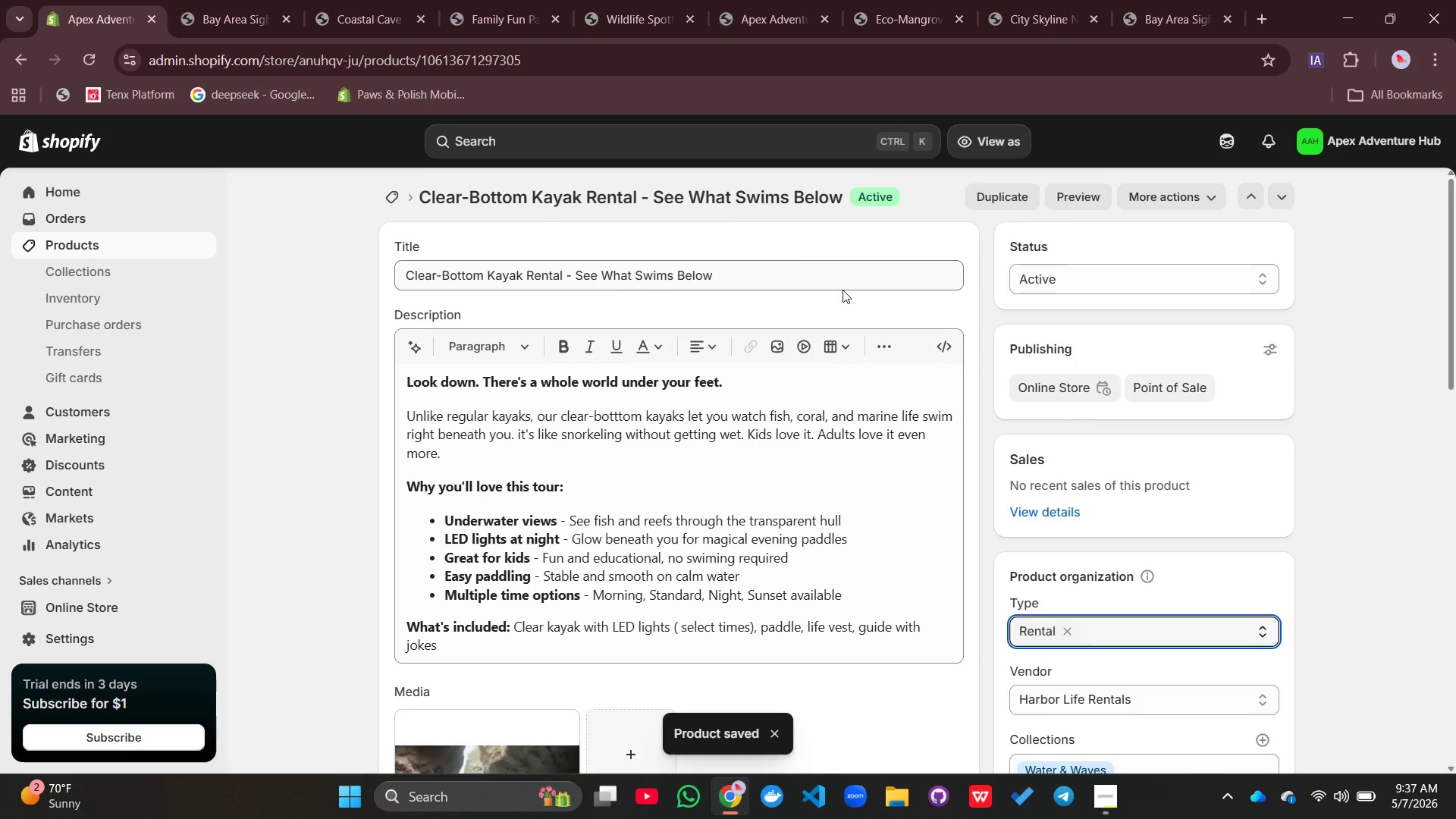 
key(Control+Minus)
 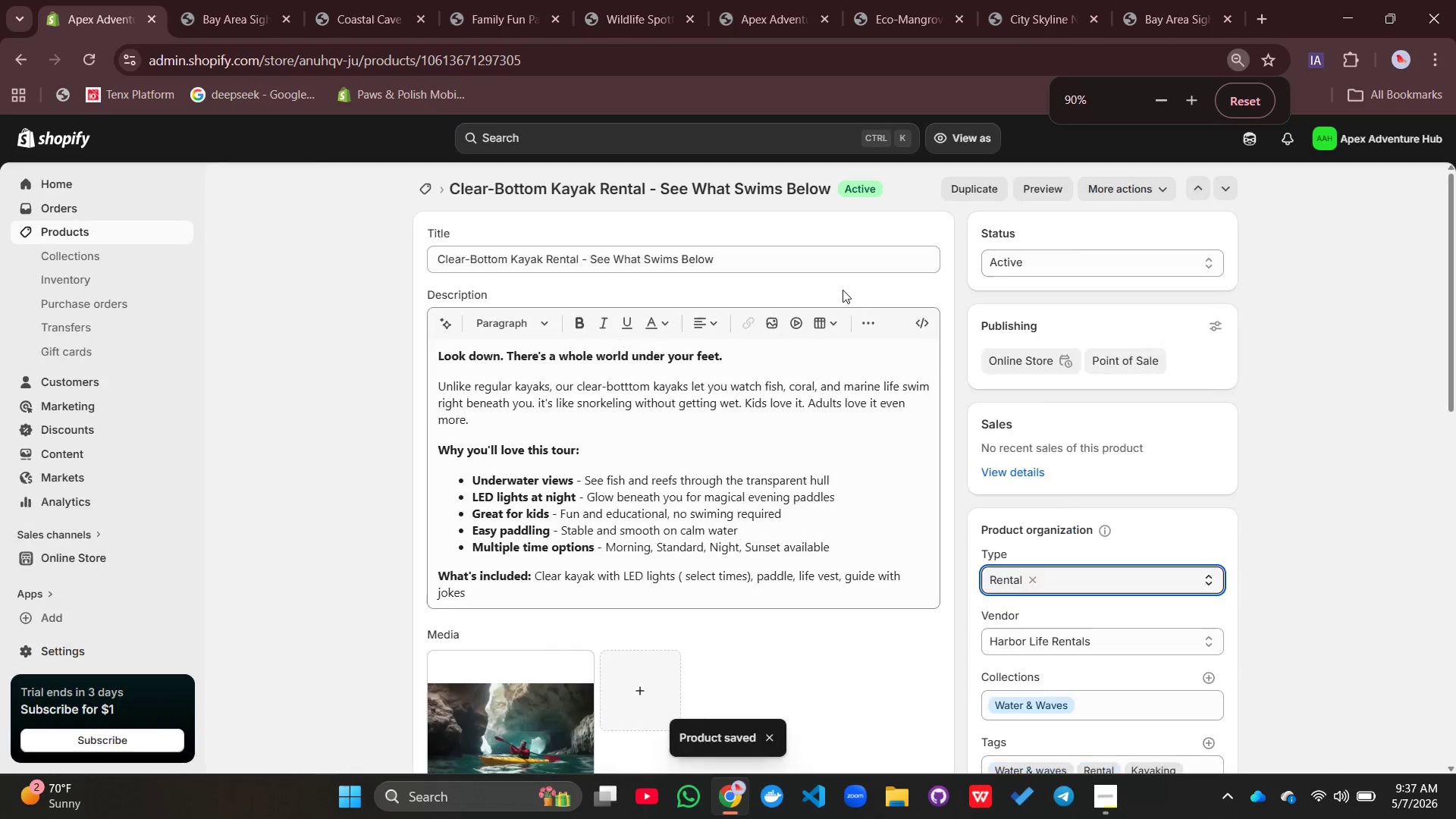 
key(Control+Minus)
 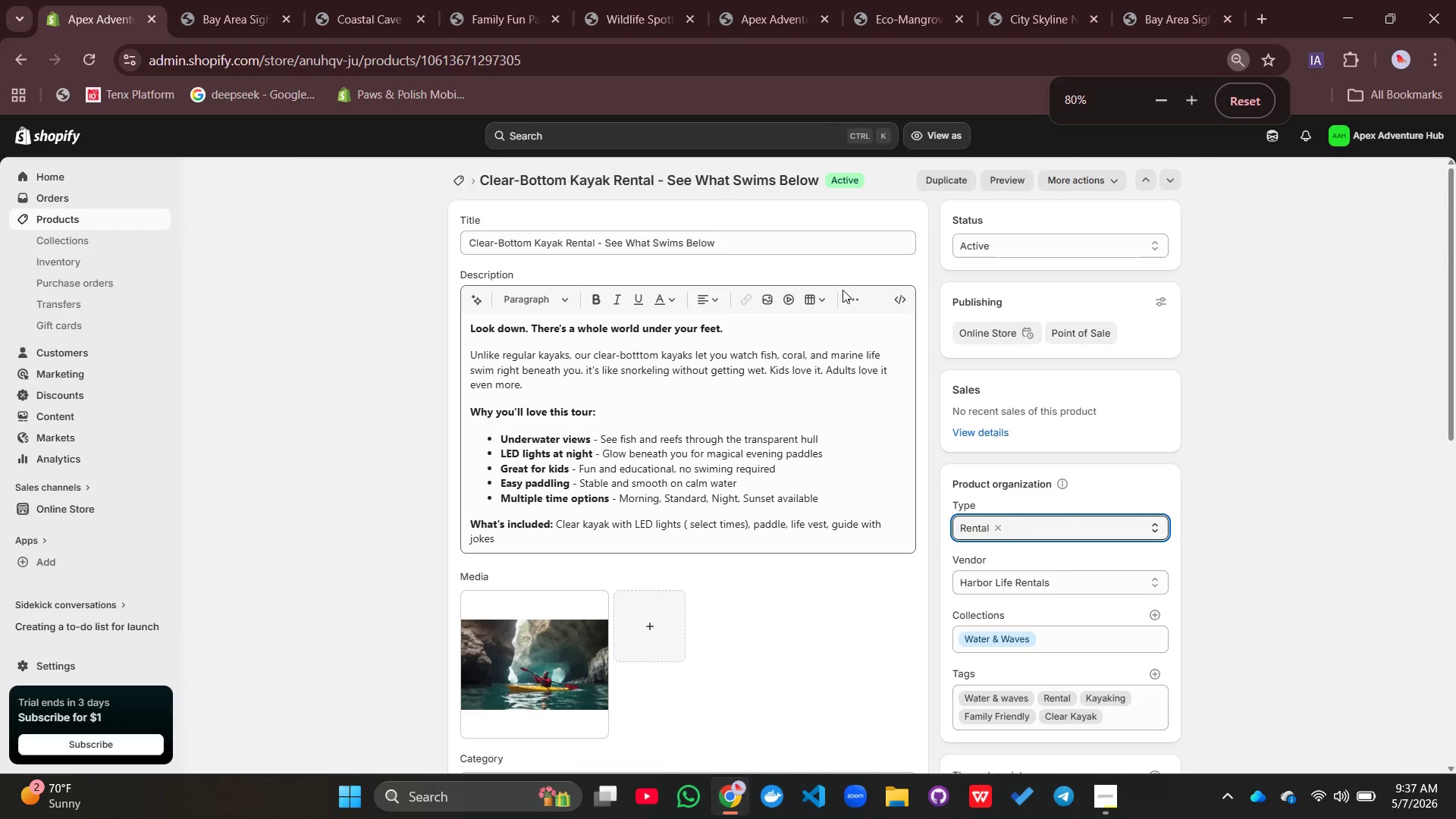 
key(Meta+Shift+S)
 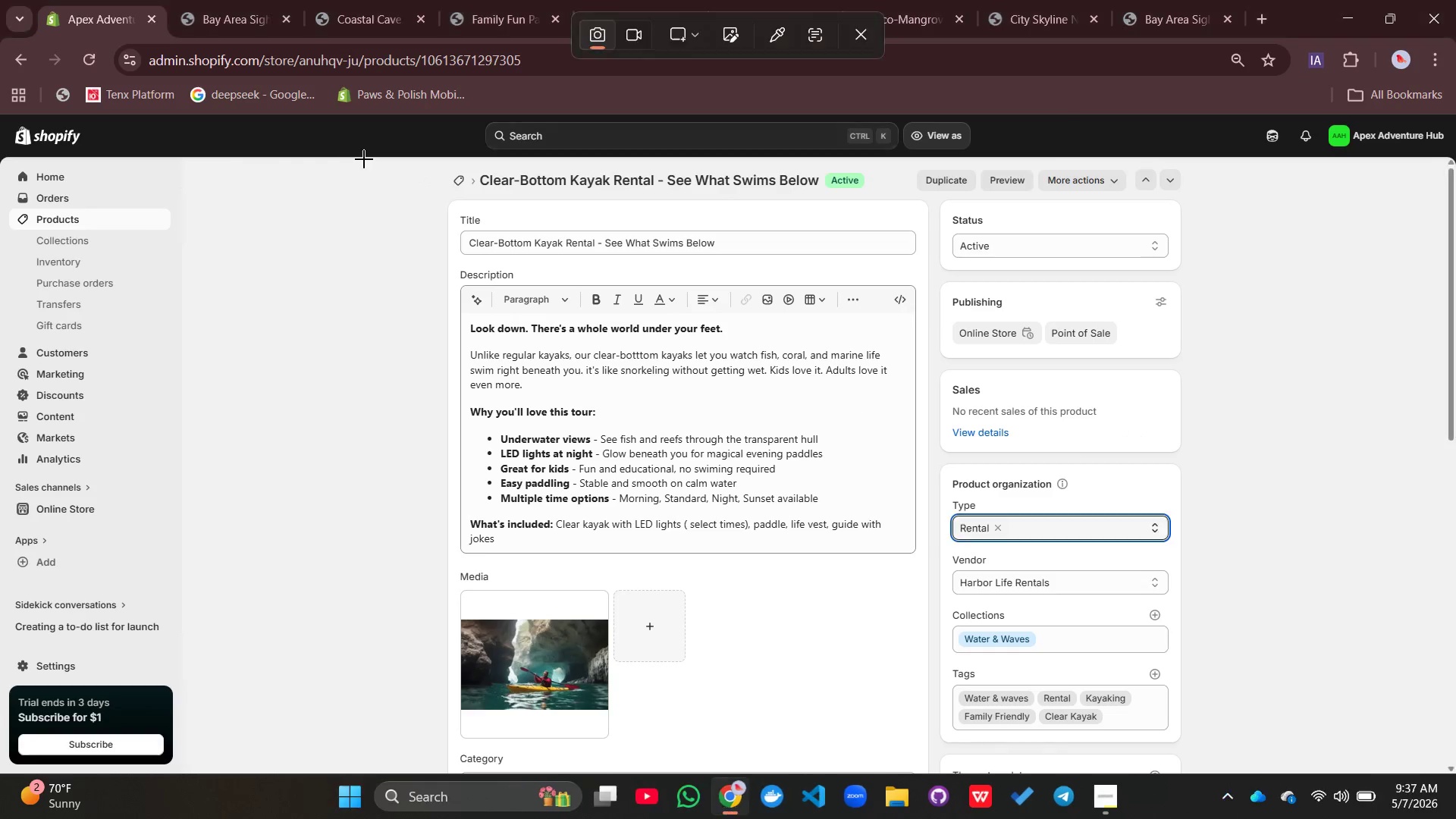 
left_click_drag(start_coordinate=[366, 158], to_coordinate=[1293, 748])
 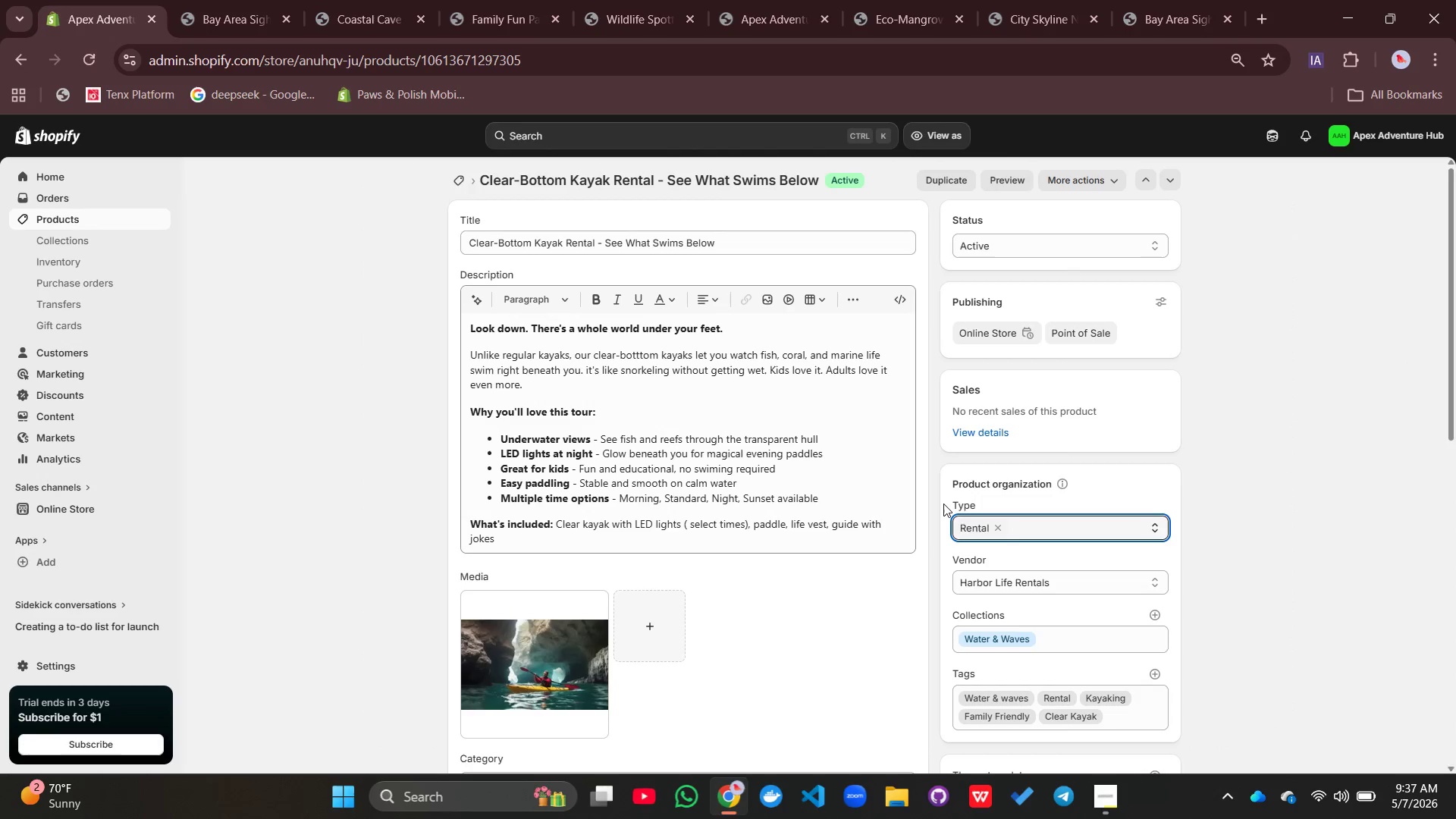 
scroll: coordinate [966, 514], scroll_direction: down, amount: 6.0
 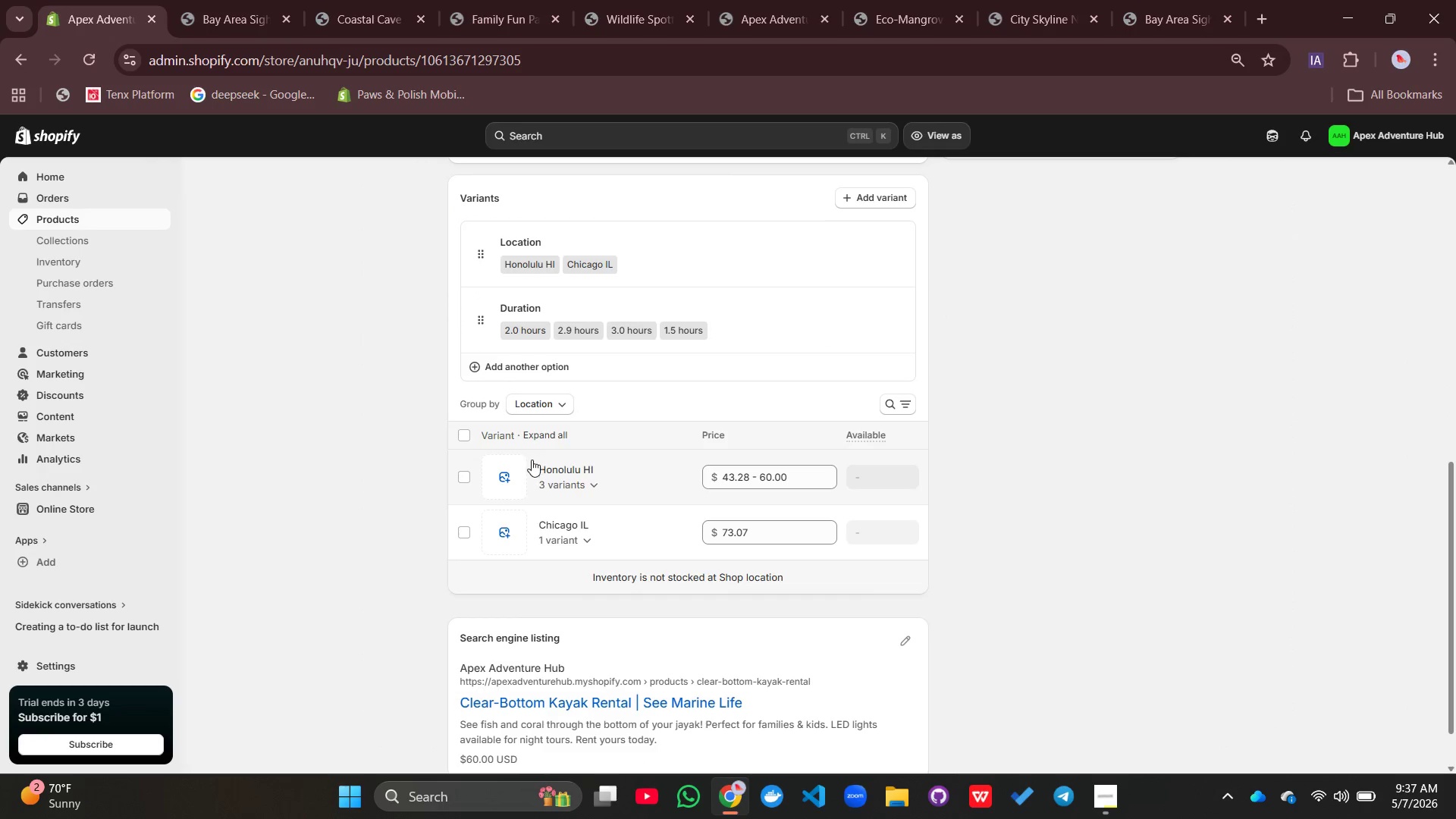 
left_click([563, 480])
 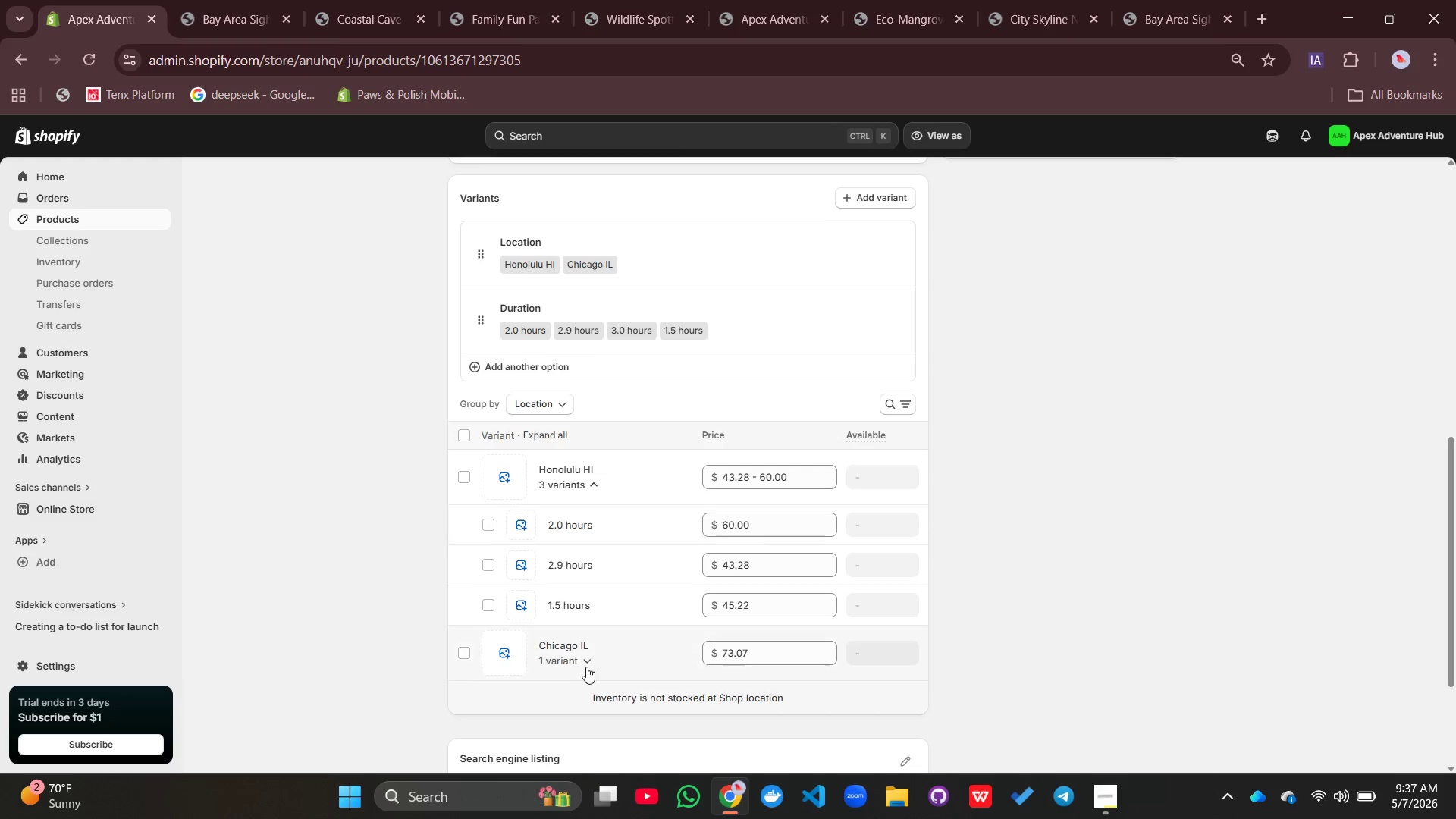 
left_click([575, 654])
 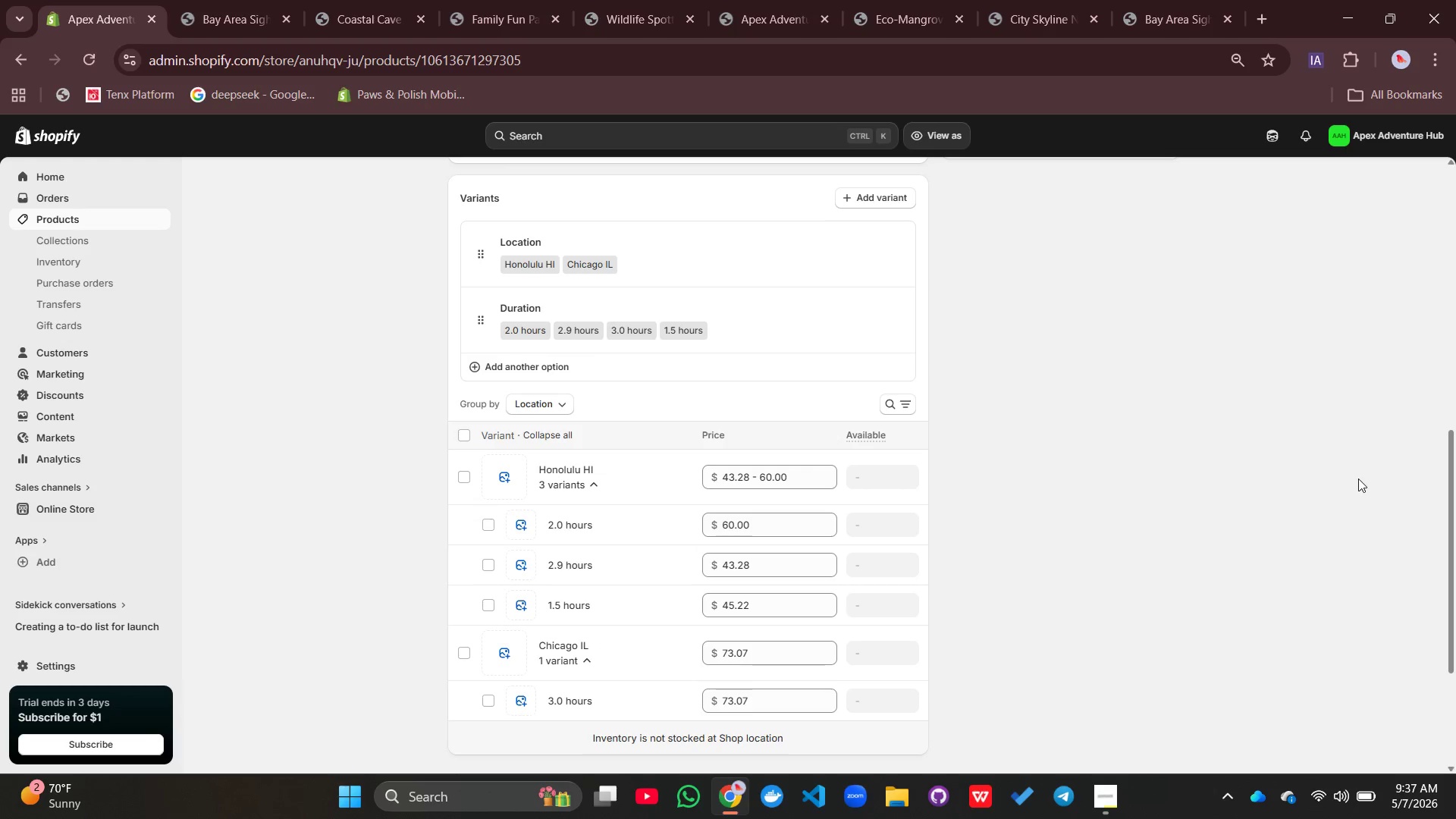 
key(Meta+Shift+S)
 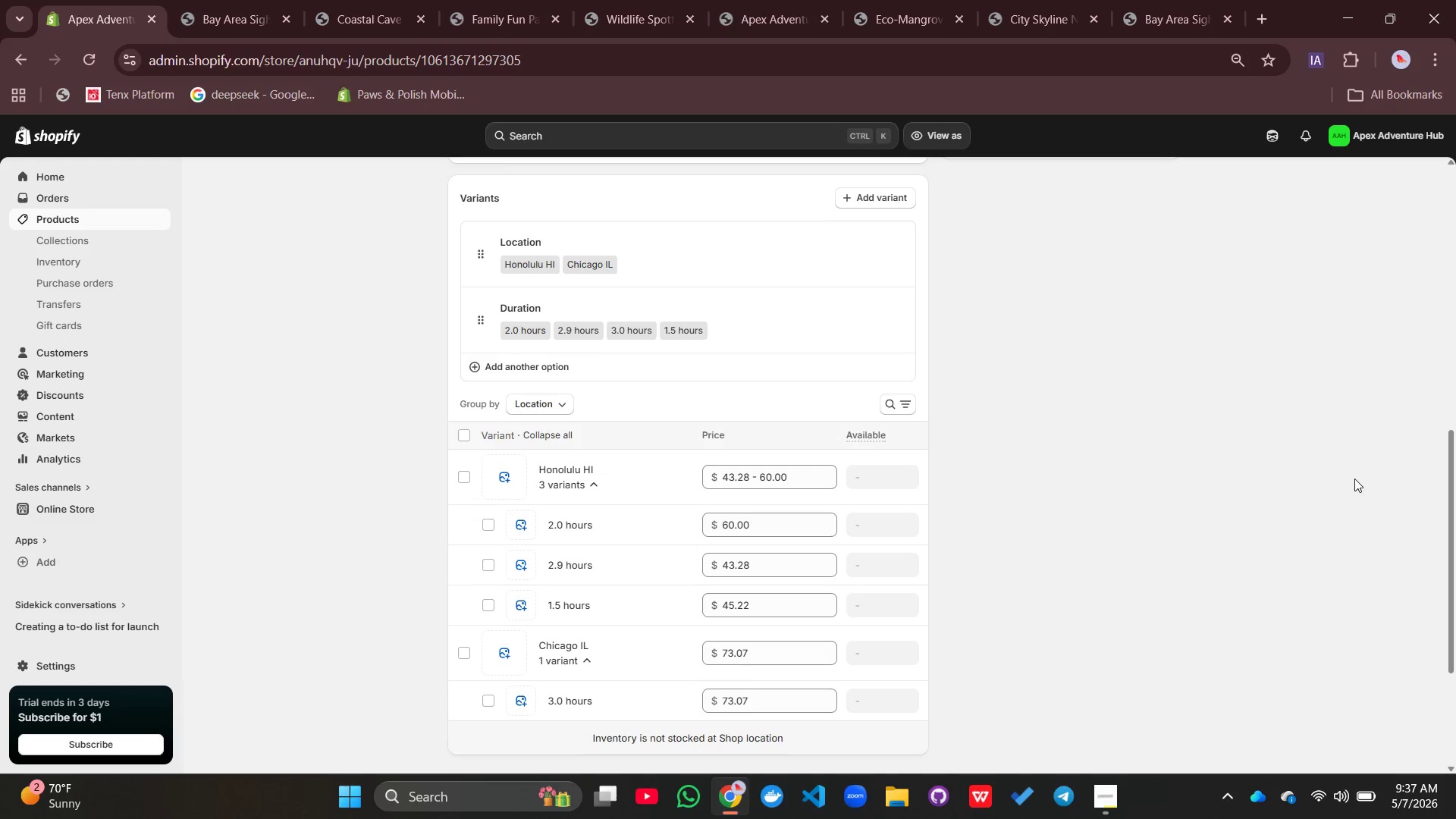 
scroll: coordinate [1354, 479], scroll_direction: none, amount: 0.0
 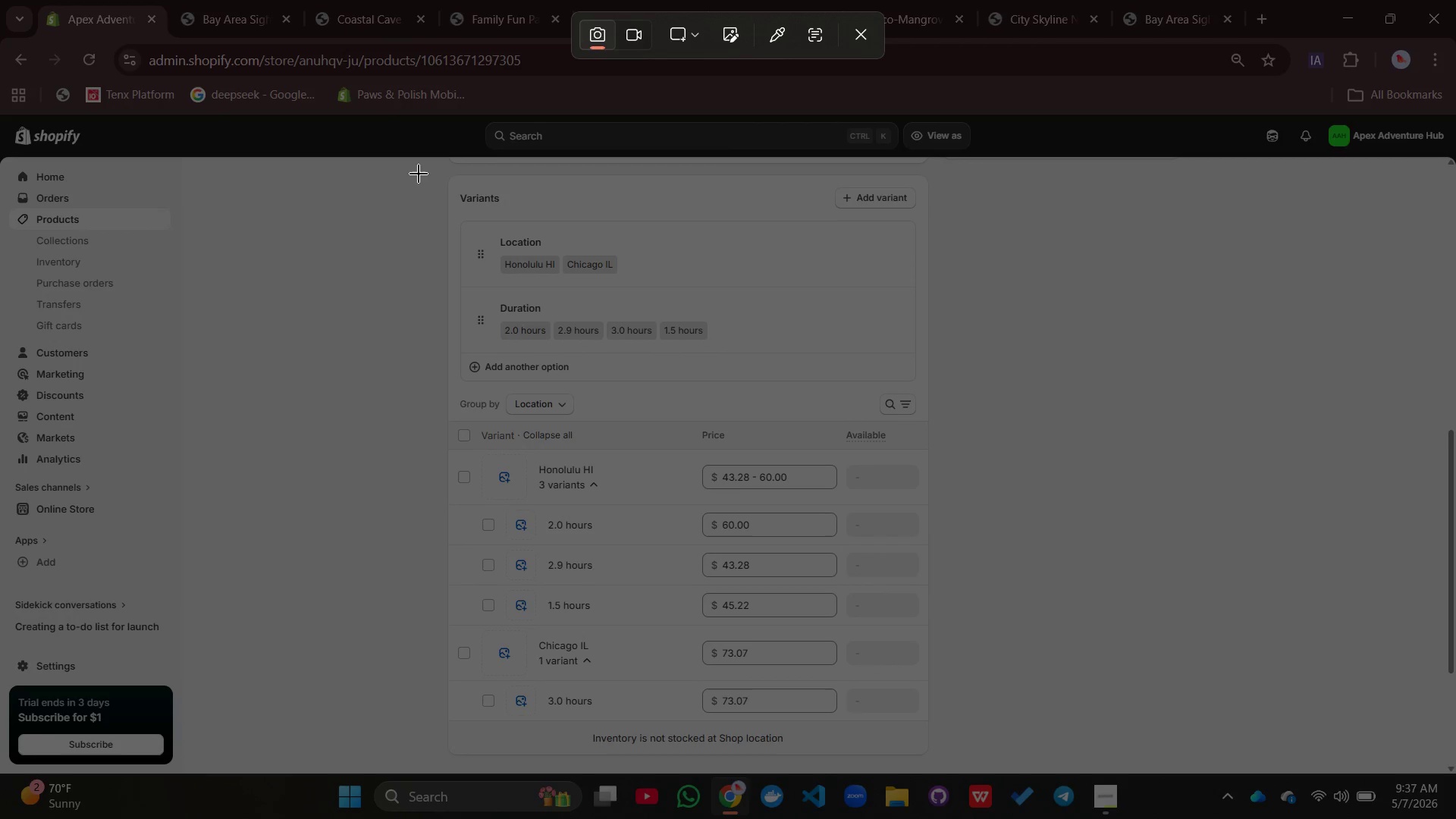 
left_click_drag(start_coordinate=[418, 173], to_coordinate=[1012, 752])
 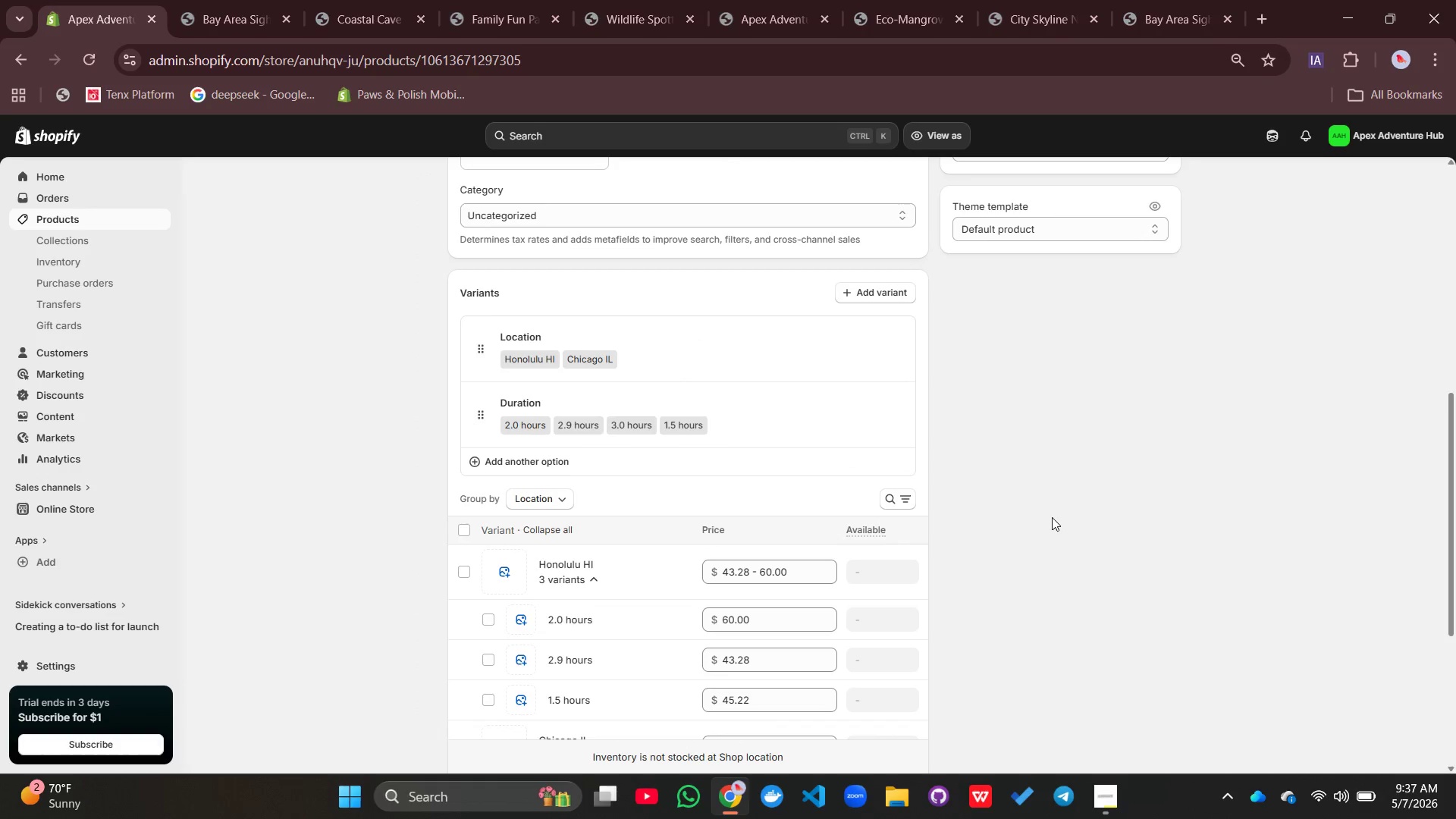 
scroll: coordinate [1052, 517], scroll_direction: down, amount: 3.0
 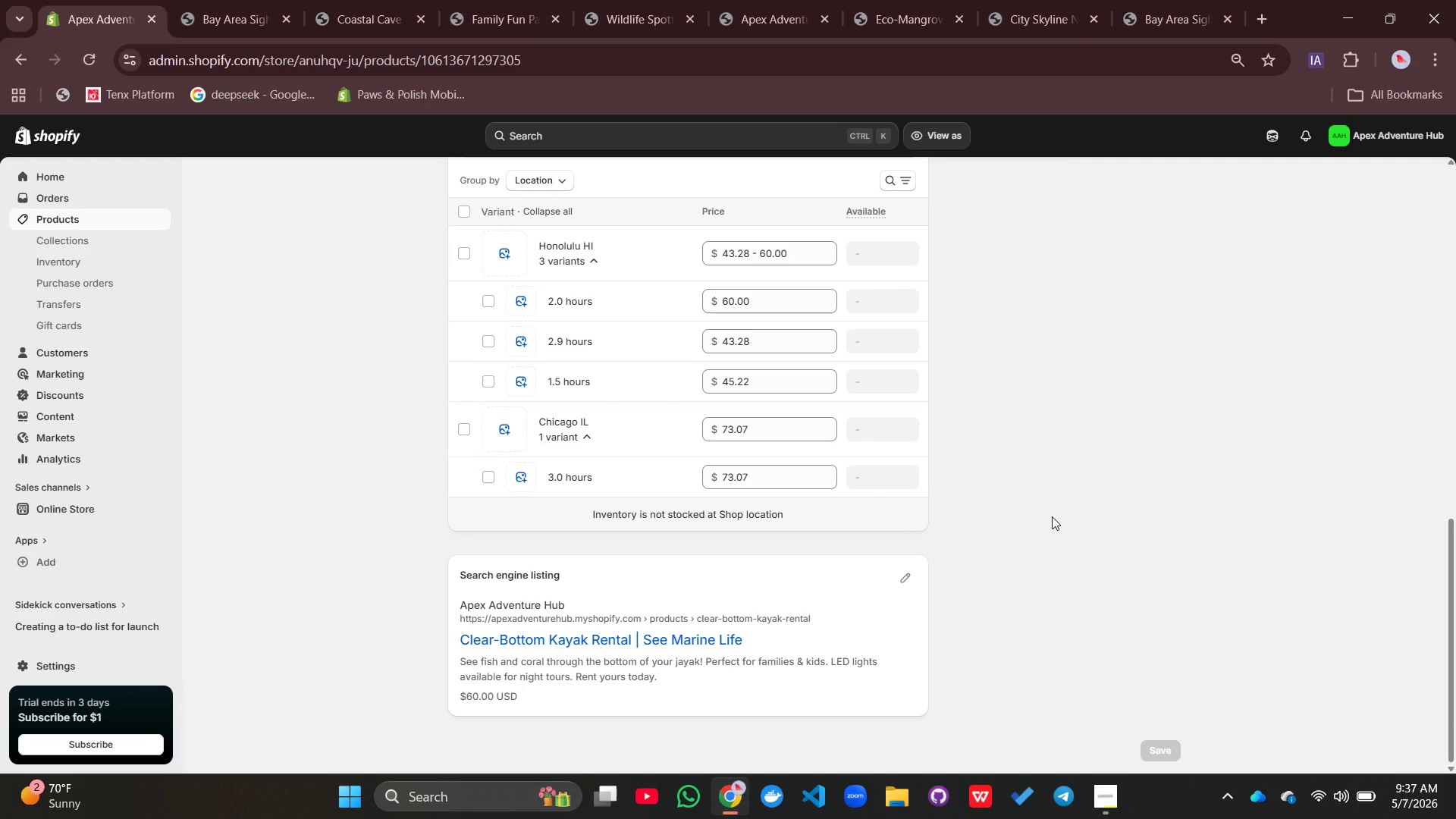 
wait(8.36)
 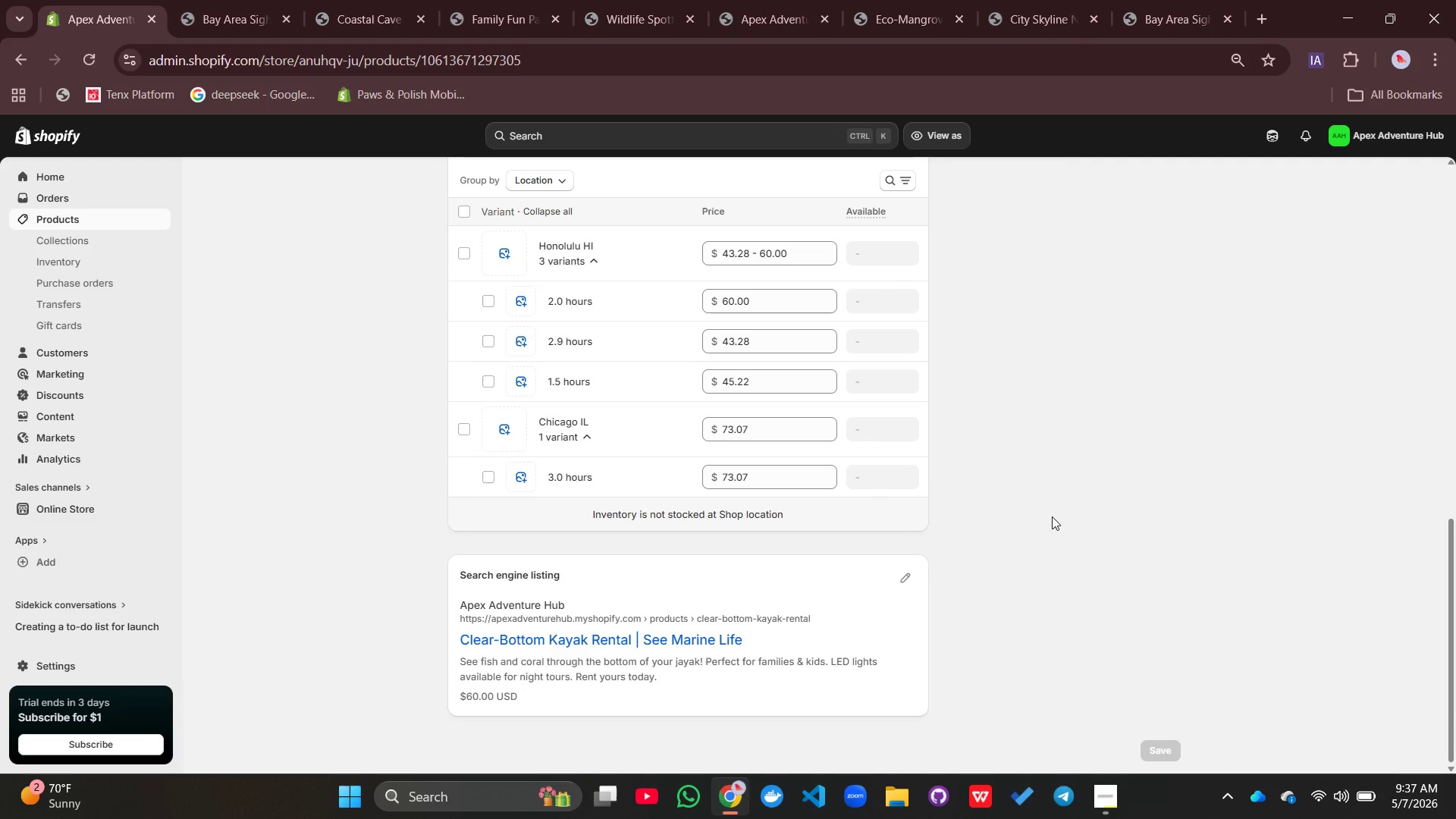 
double_click([896, 582])
 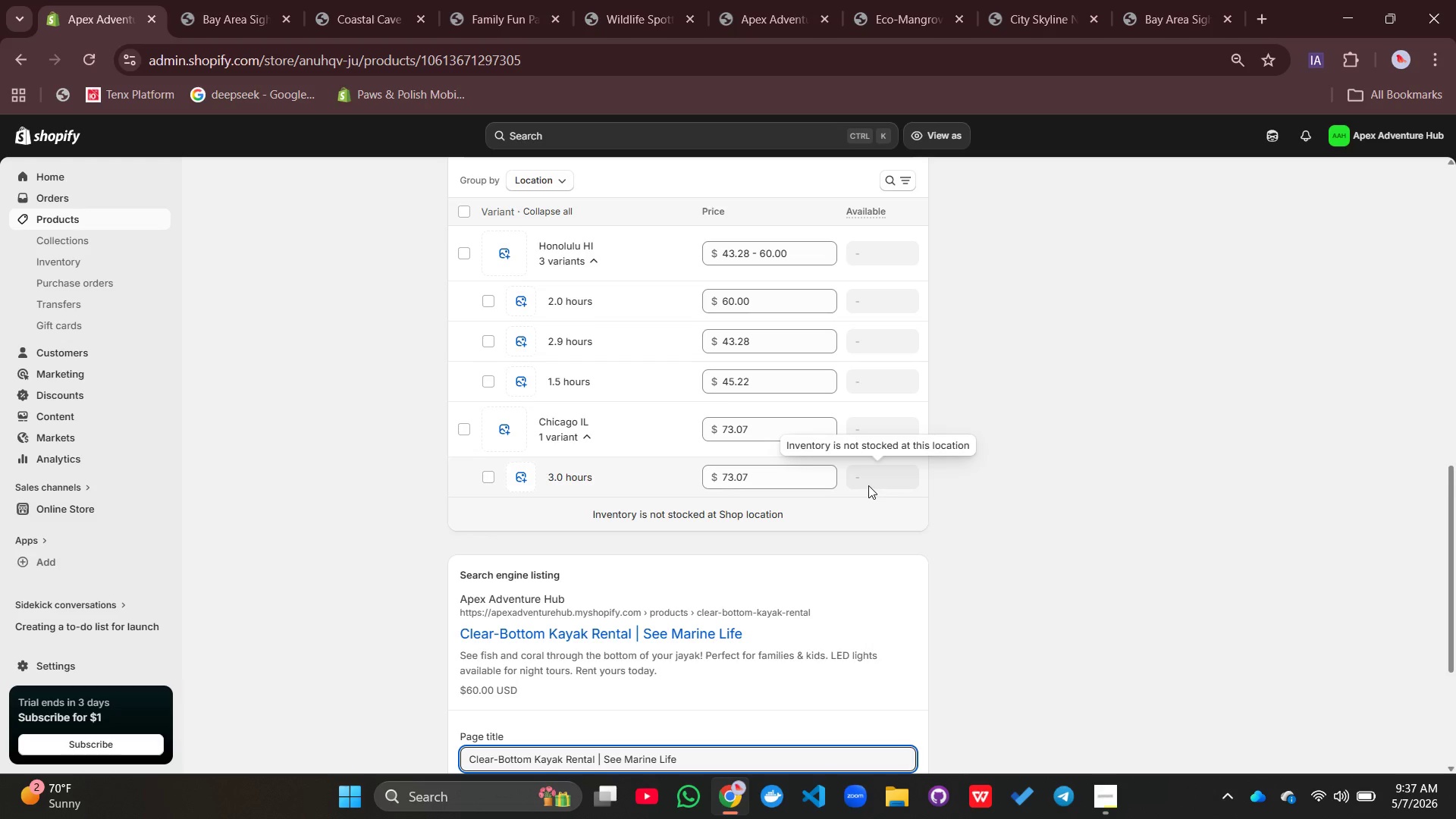 
scroll: coordinate [868, 485], scroll_direction: down, amount: 5.0
 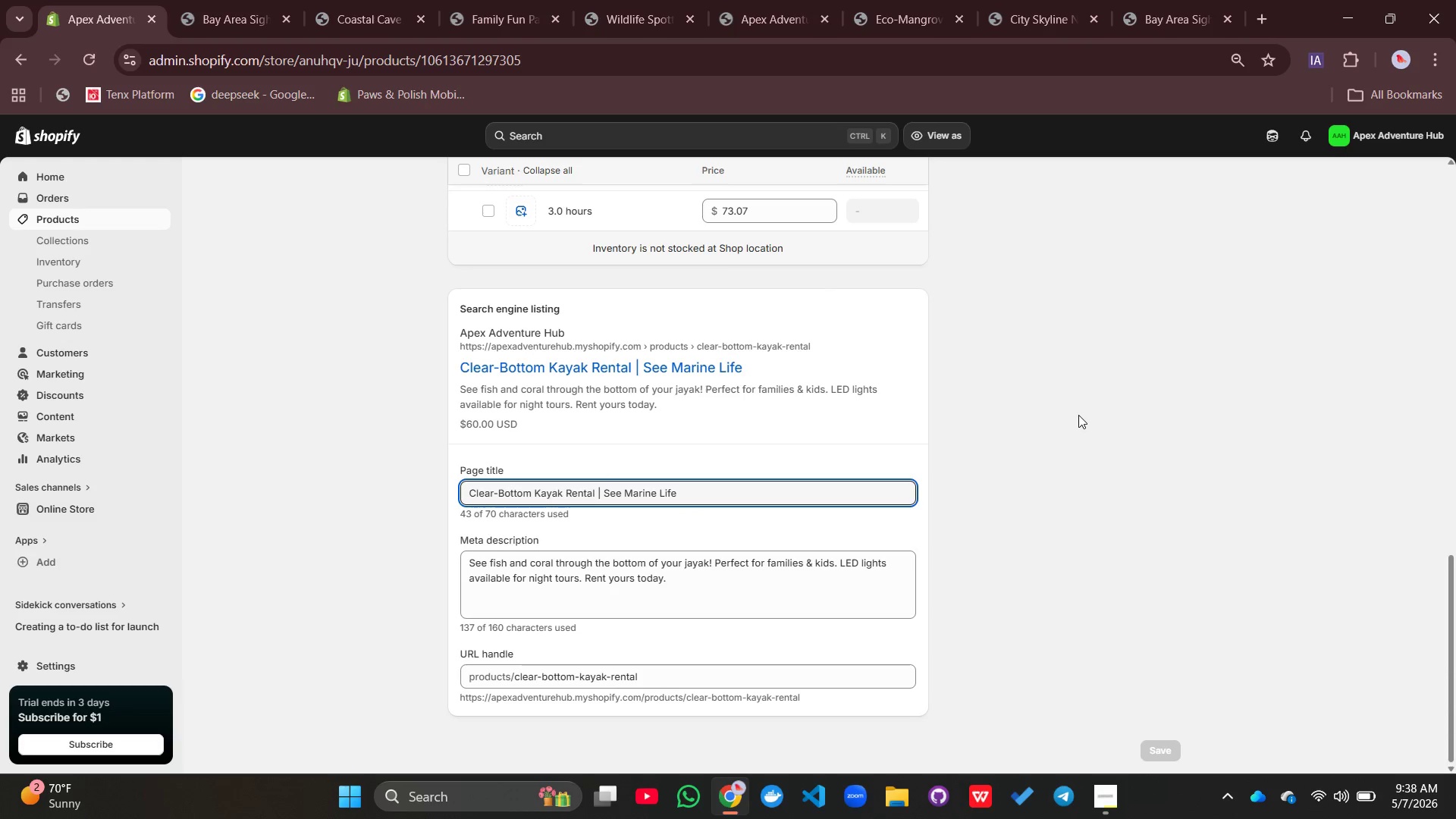 
left_click([1078, 415])
 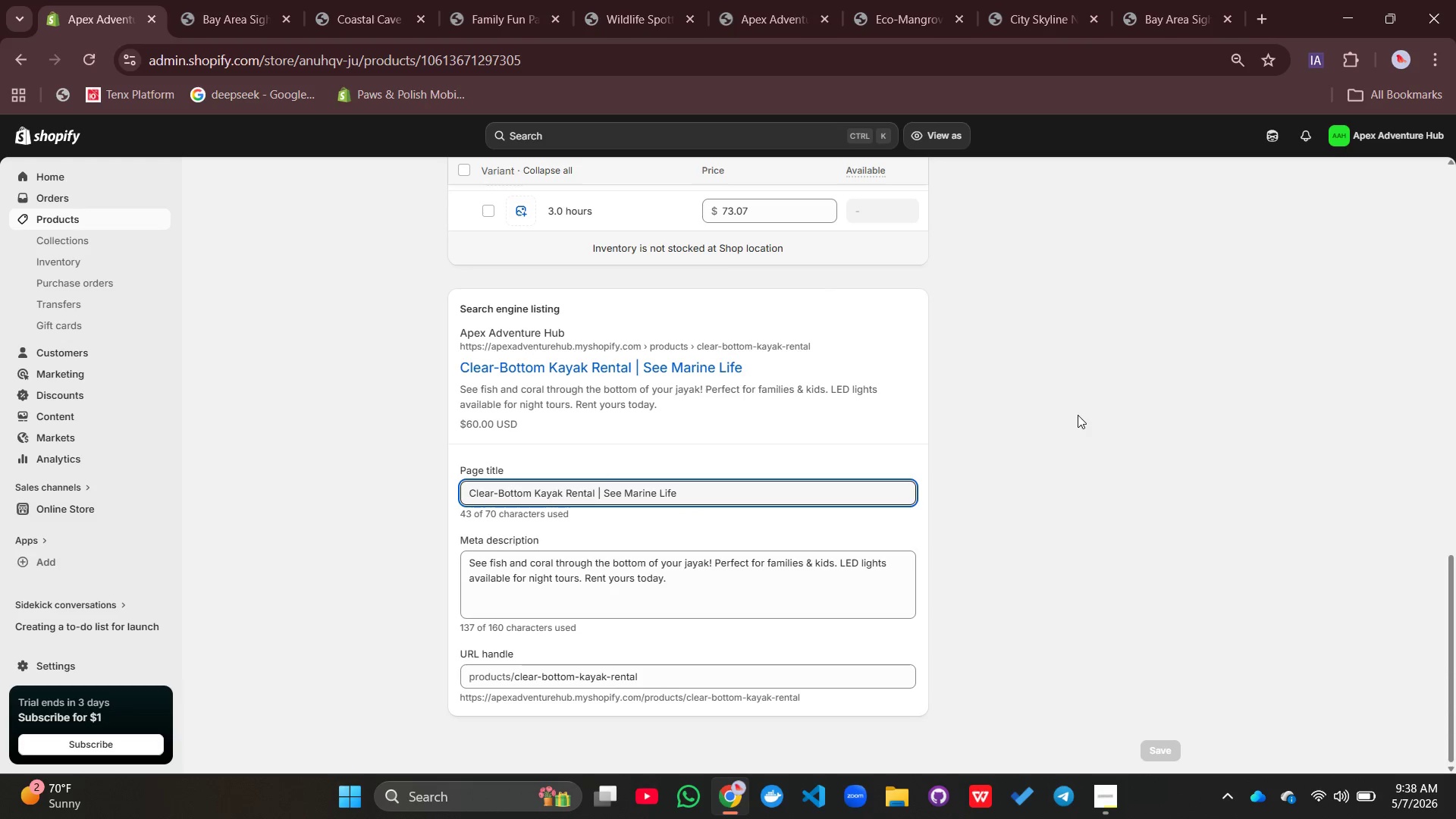 
key(Meta+Shift+S)
 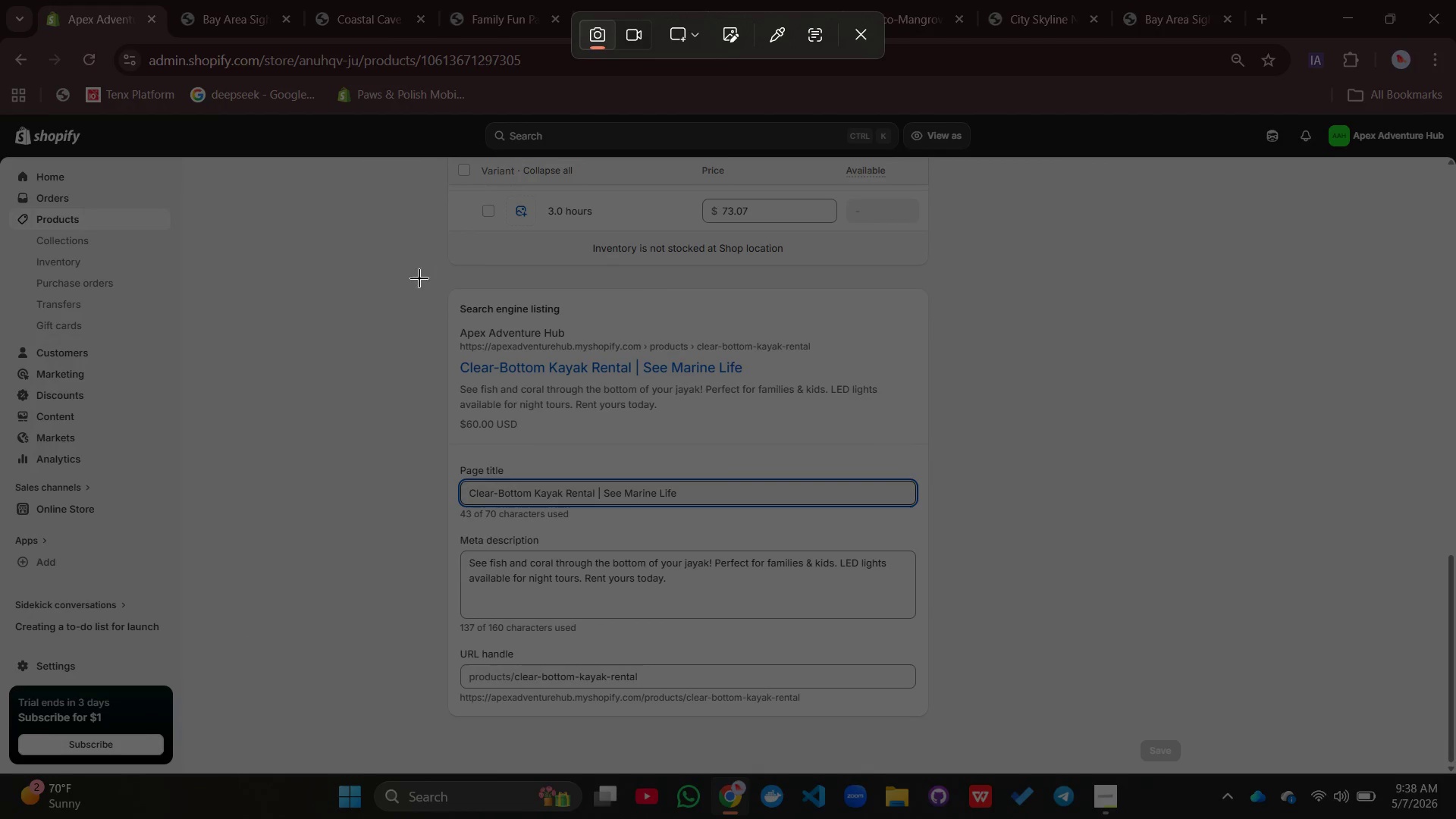 
left_click_drag(start_coordinate=[403, 271], to_coordinate=[1003, 745])
 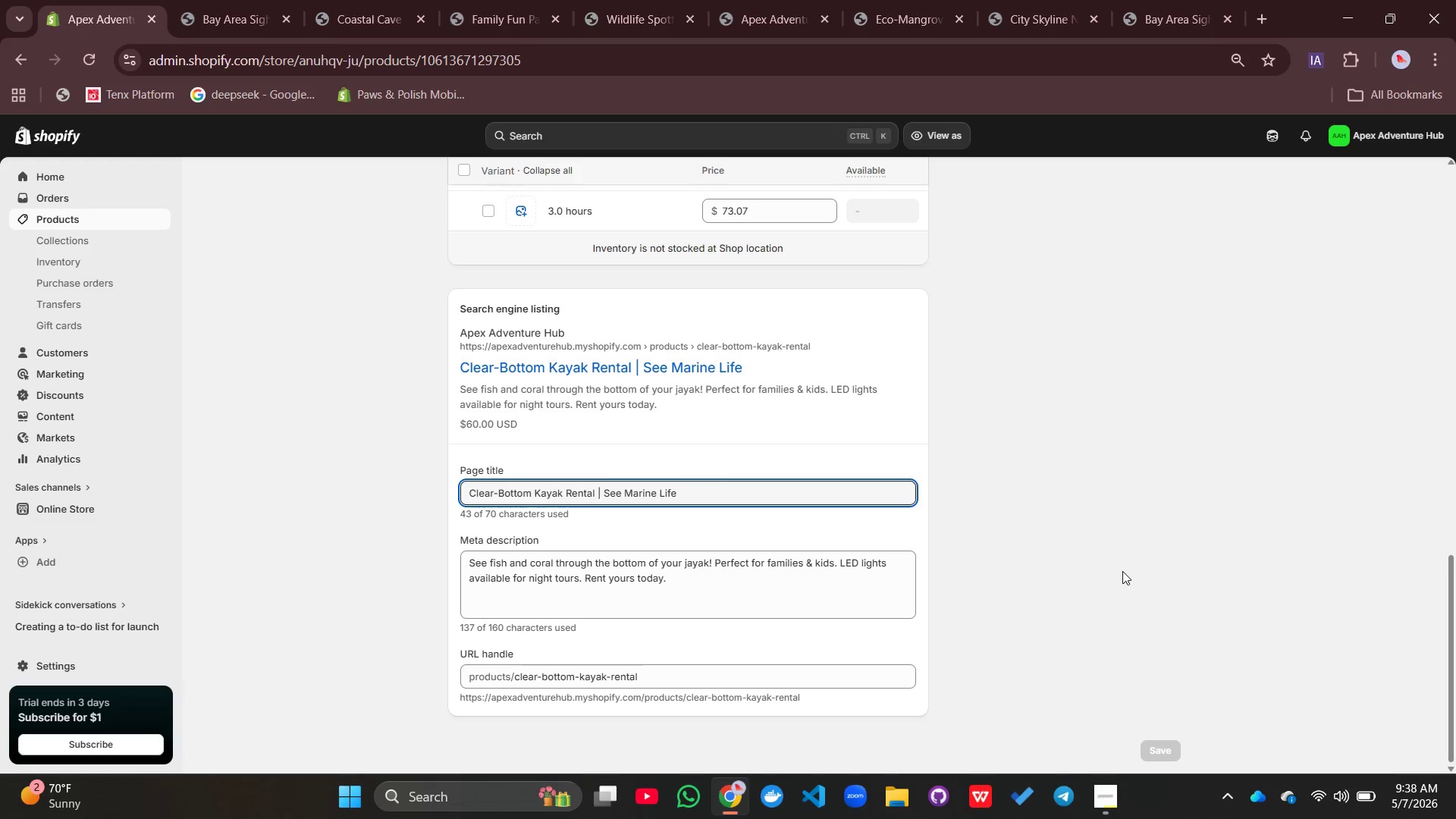 
wait(17.75)
 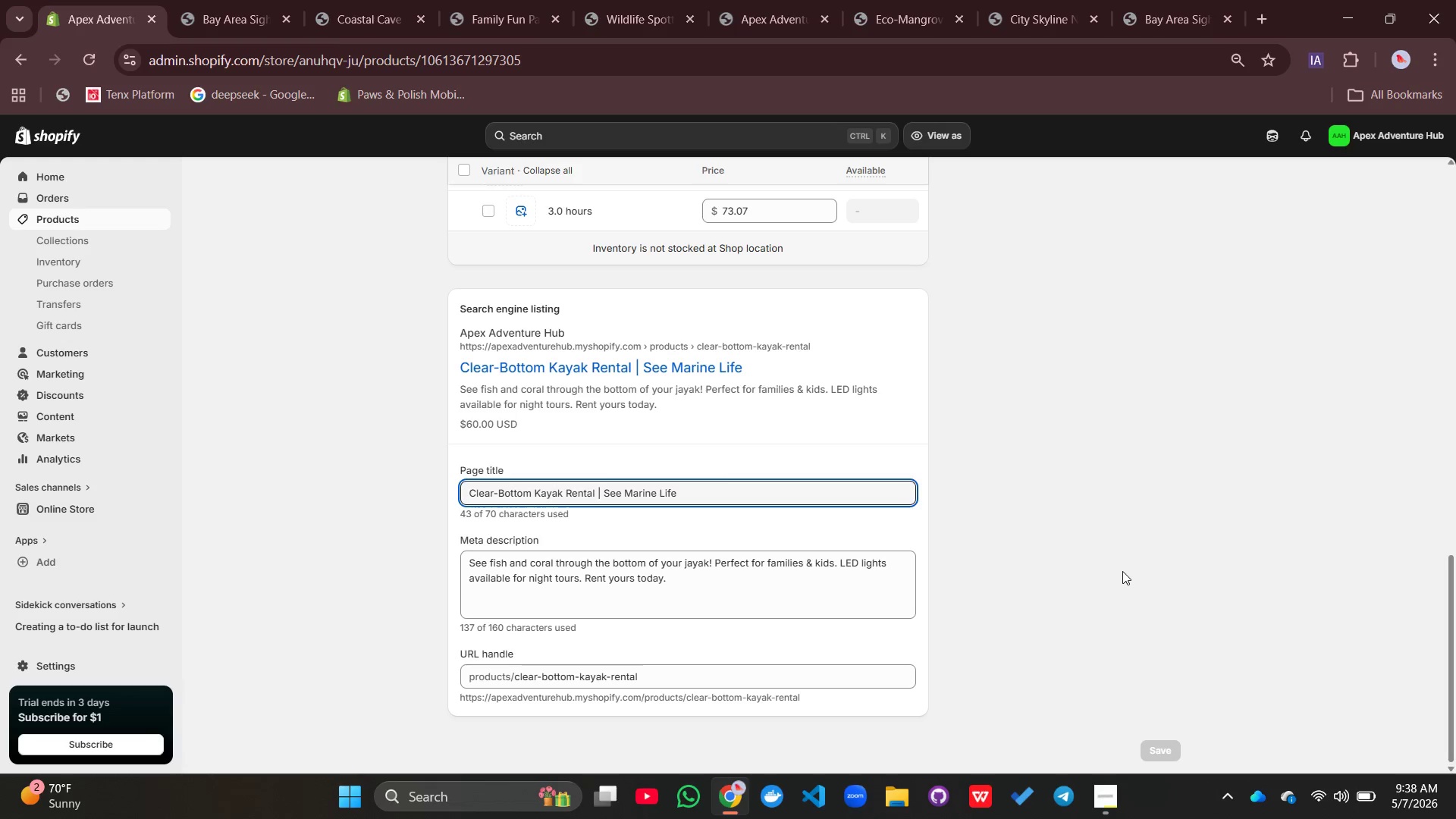 
scroll: coordinate [723, 527], scroll_direction: up, amount: 3.0
 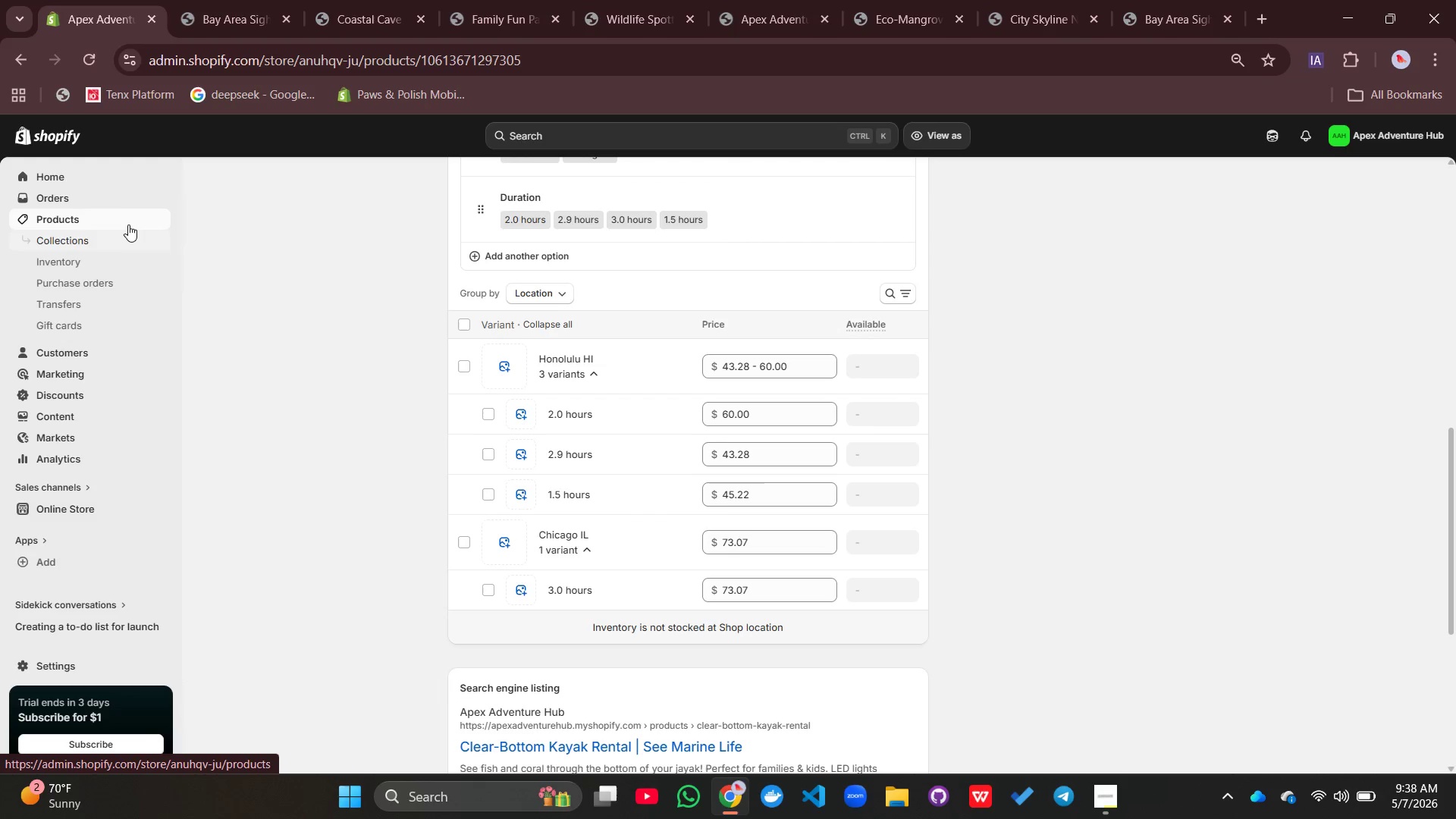 
left_click([127, 213])
 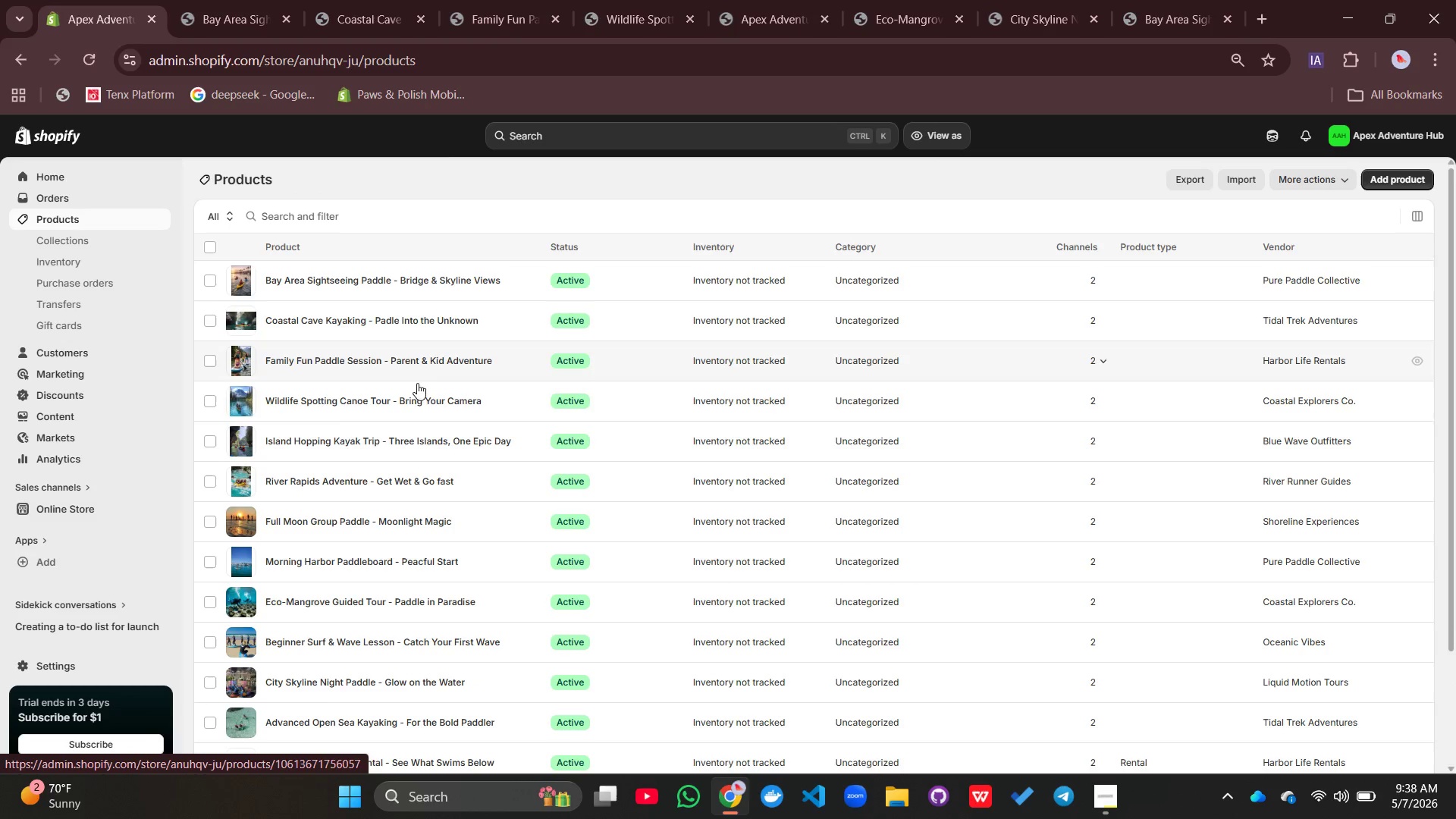 
scroll: coordinate [411, 420], scroll_direction: down, amount: 2.0
 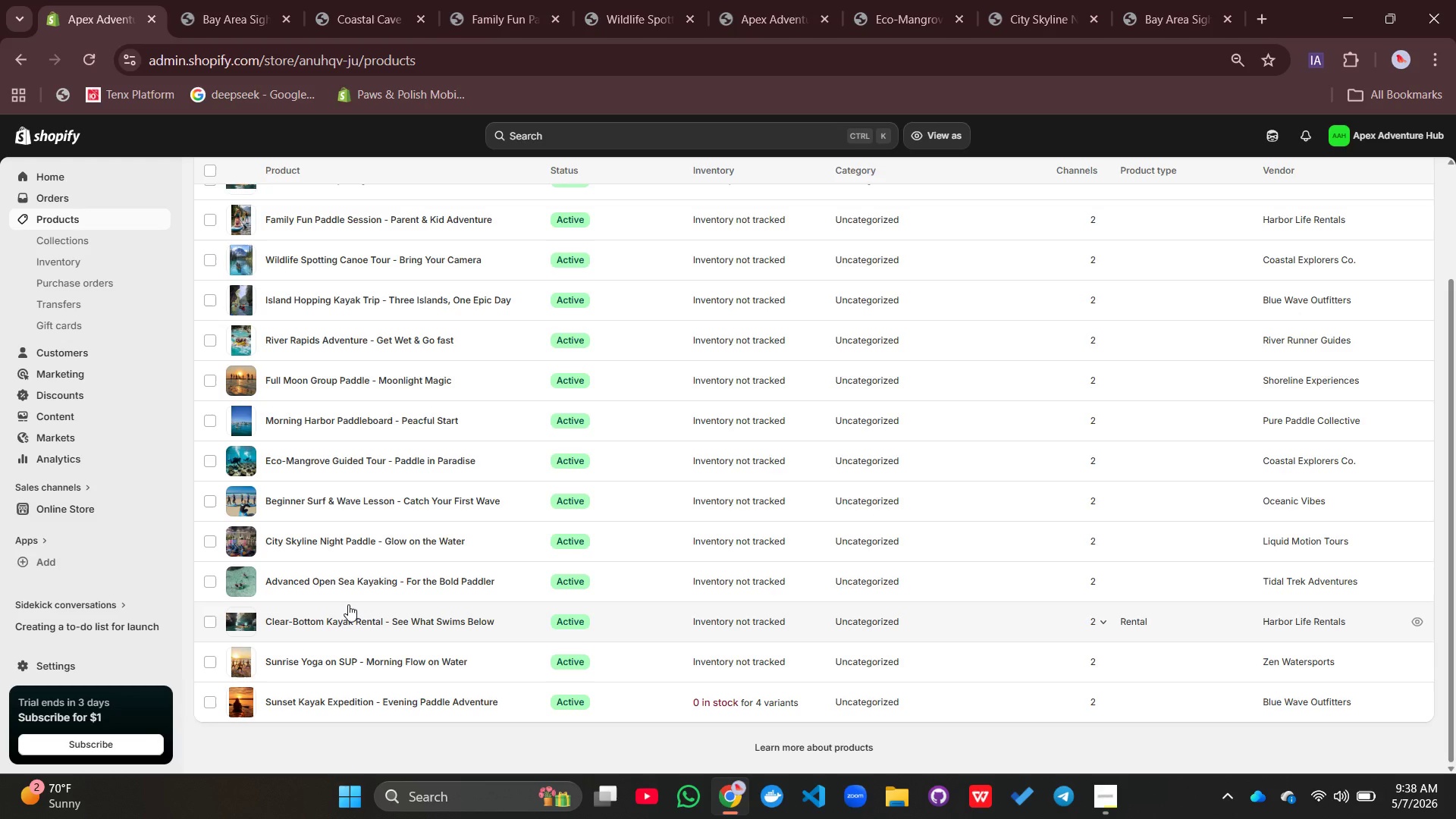 
scroll: coordinate [348, 601], scroll_direction: none, amount: 0.0
 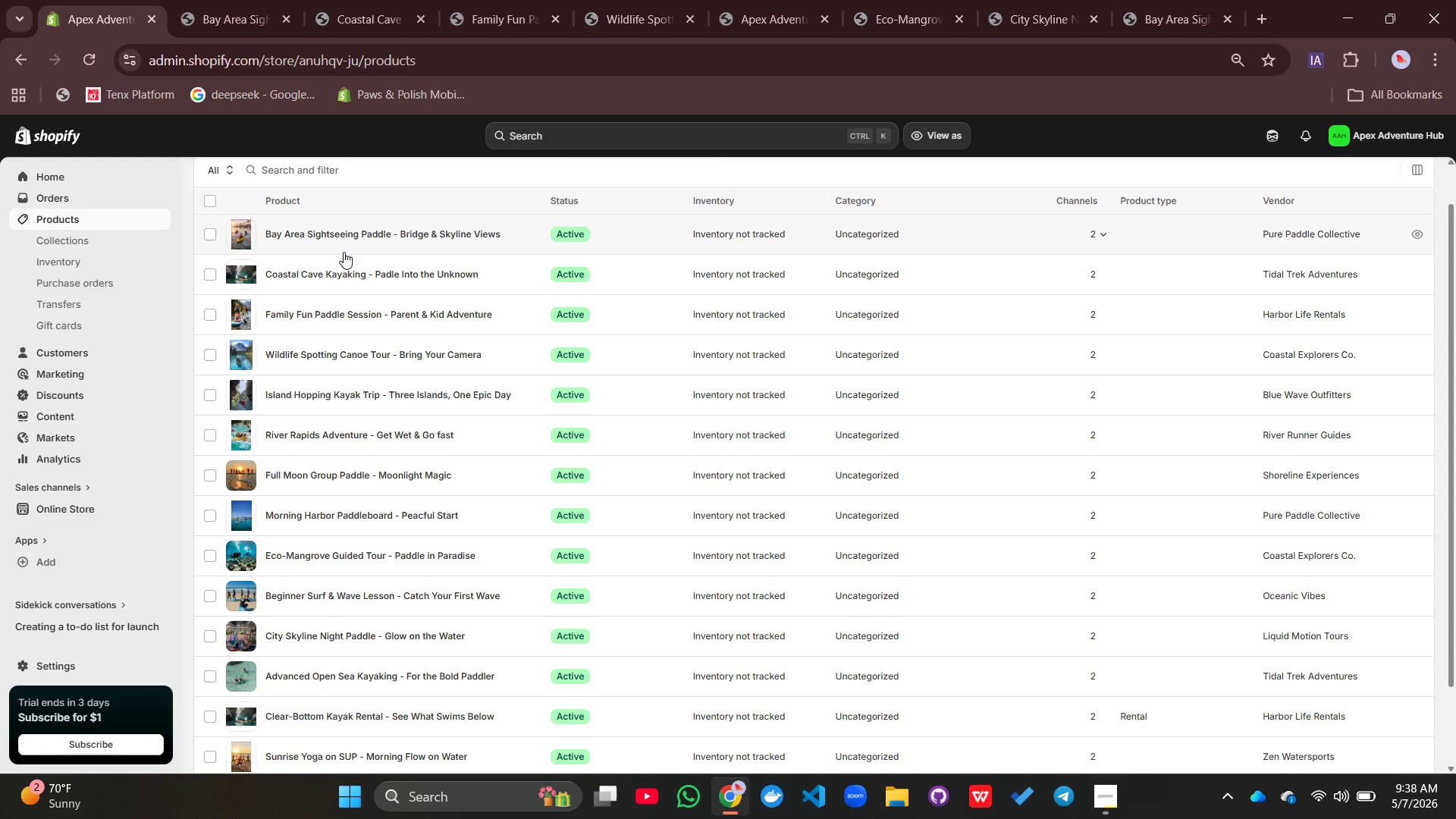 
wait(7.44)
 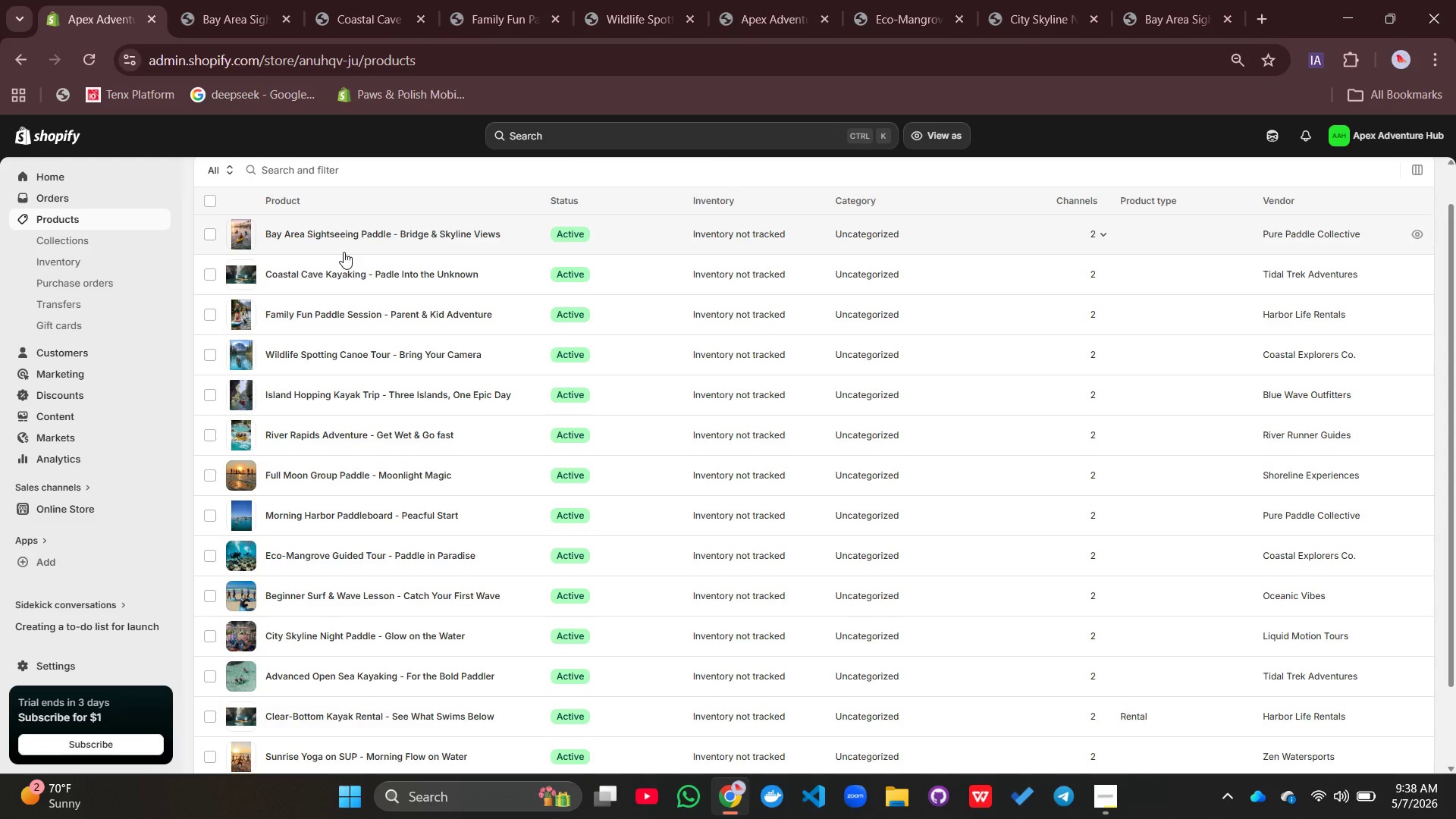 
scroll: coordinate [334, 272], scroll_direction: down, amount: 5.0
 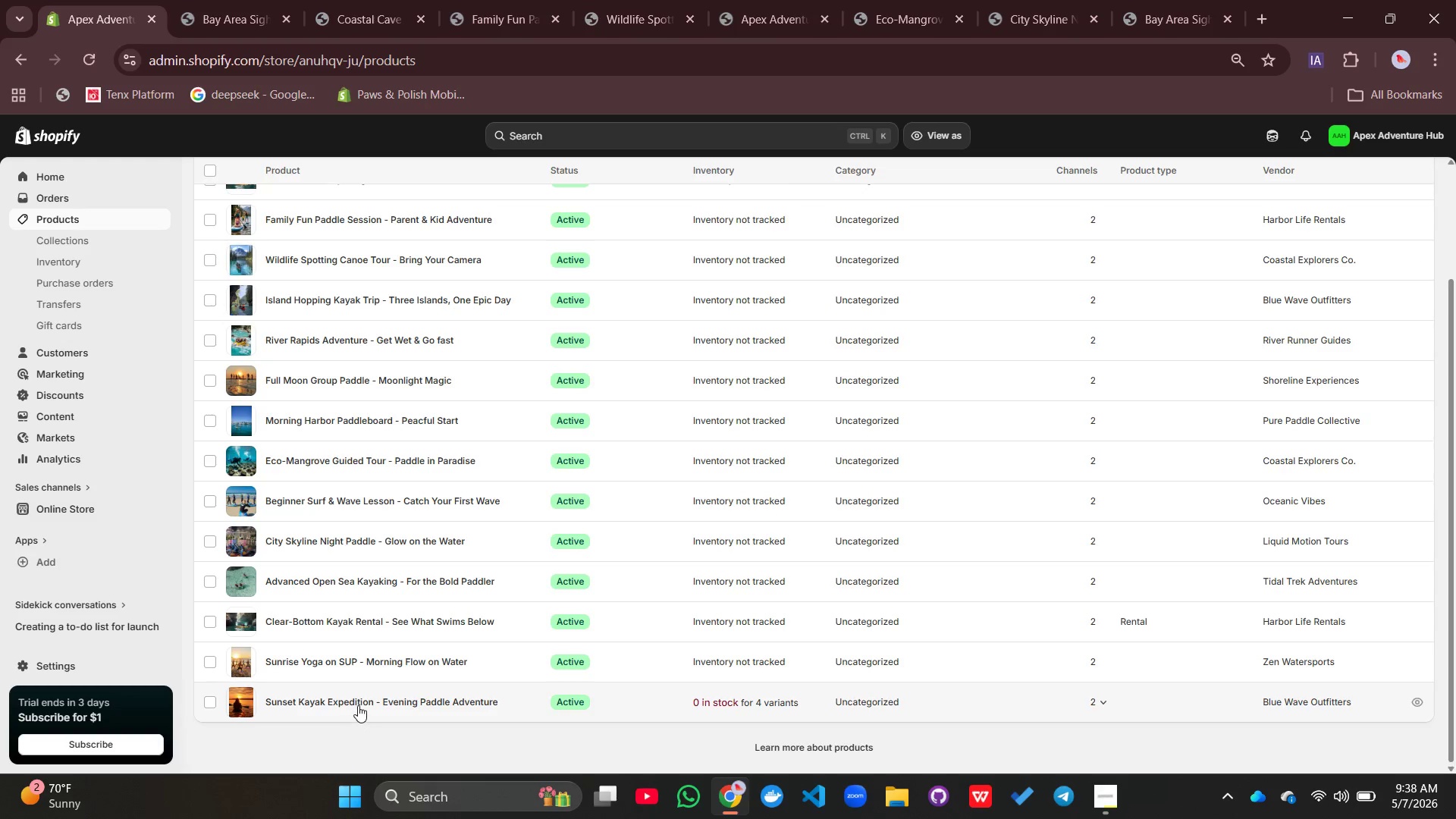 
left_click([358, 705])
 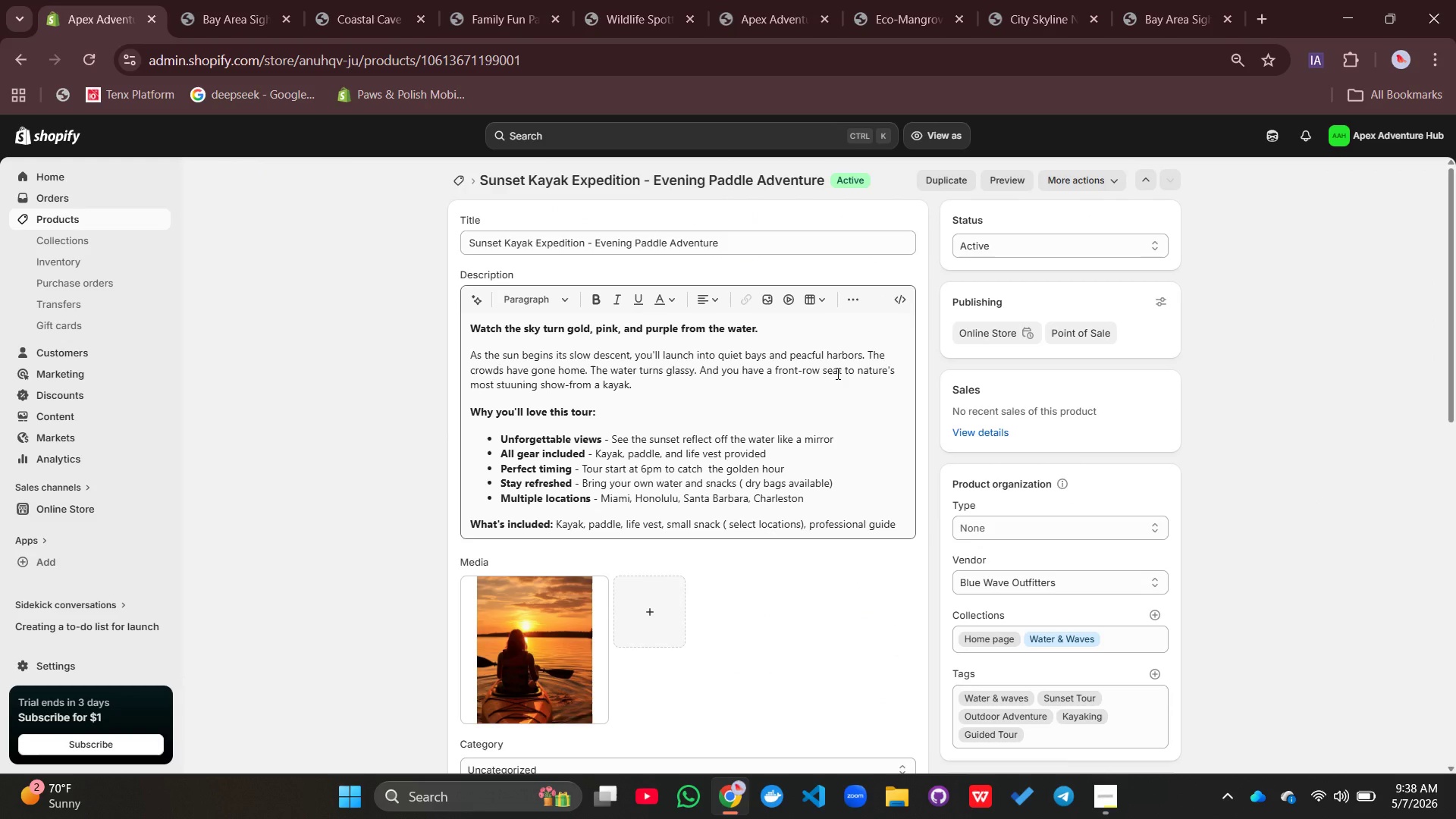 
wait(6.42)
 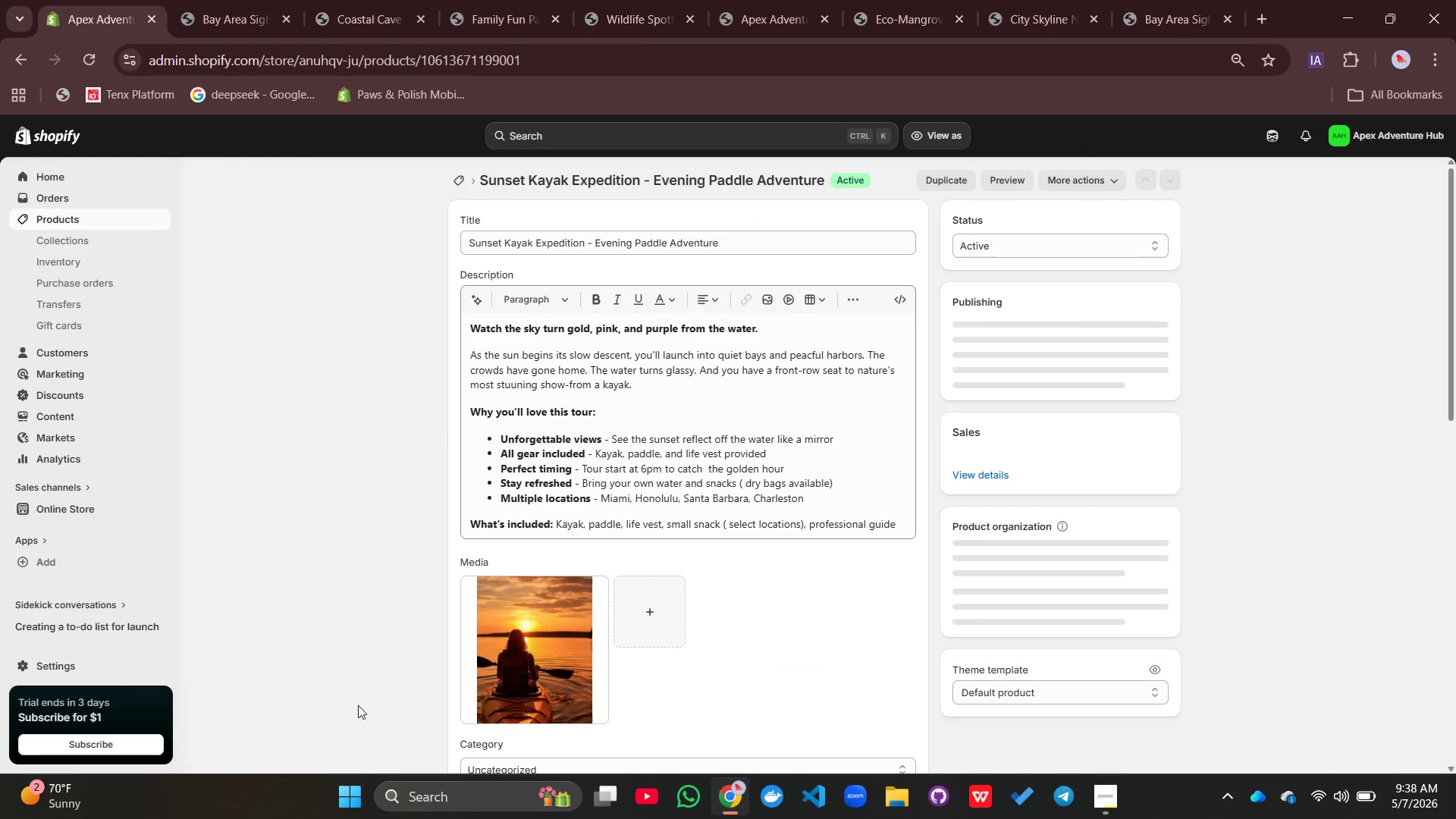 
left_click([1006, 516])
 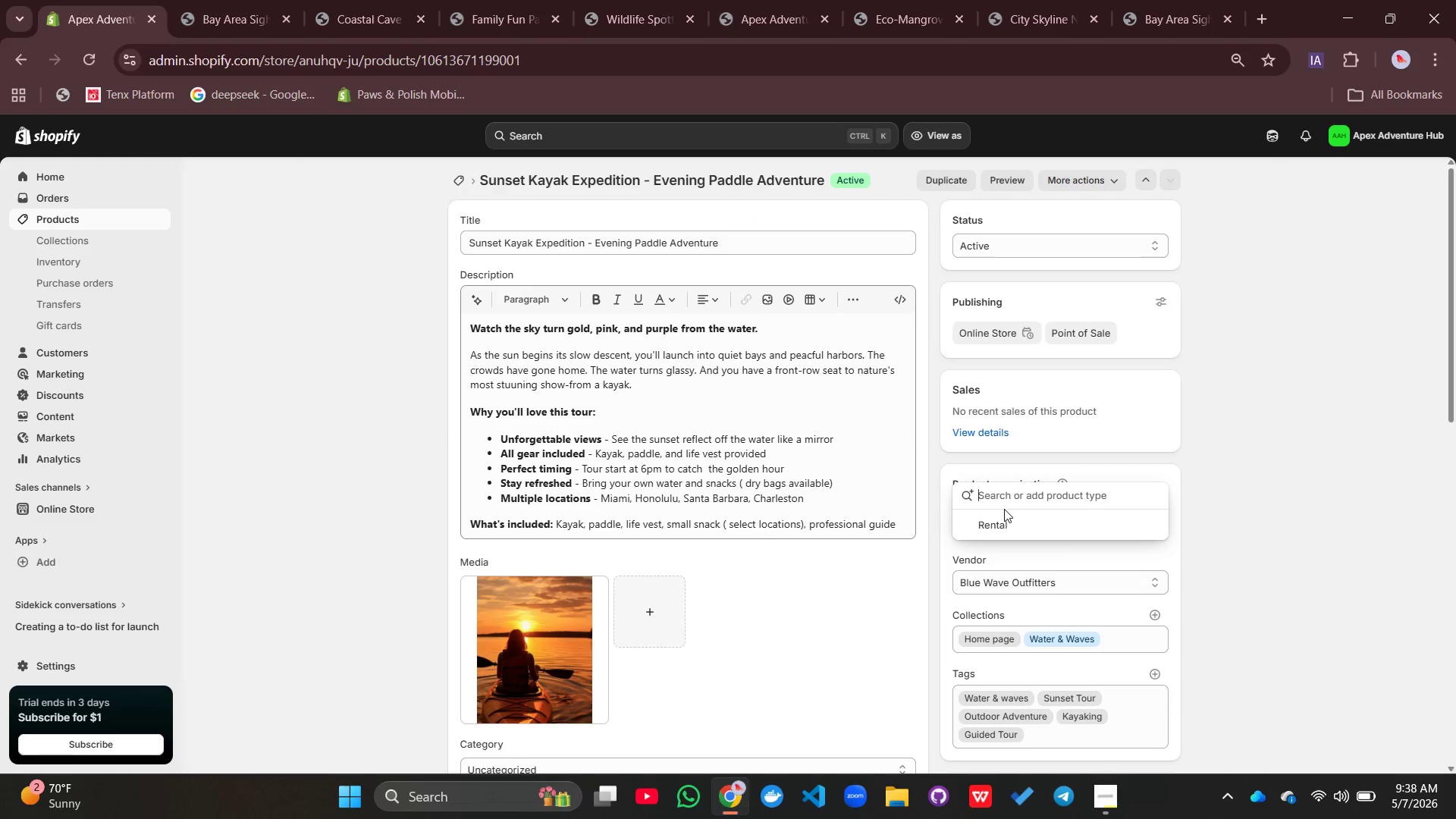 
type(Gi)
key(Backspace)
type(udied Tpur)
key(Backspace)
key(Backspace)
key(Backspace)
type(our)
 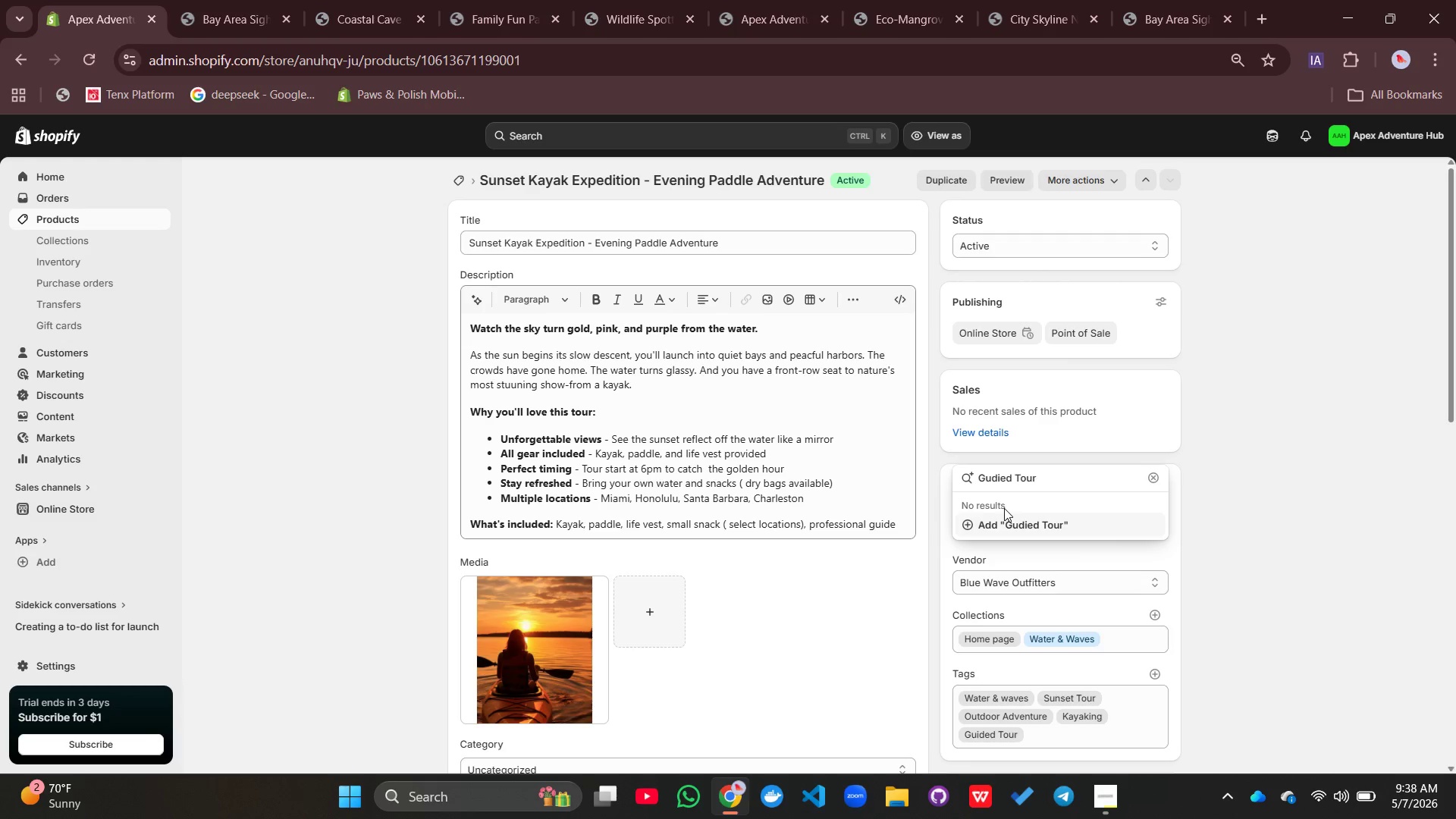 
key(Enter)
 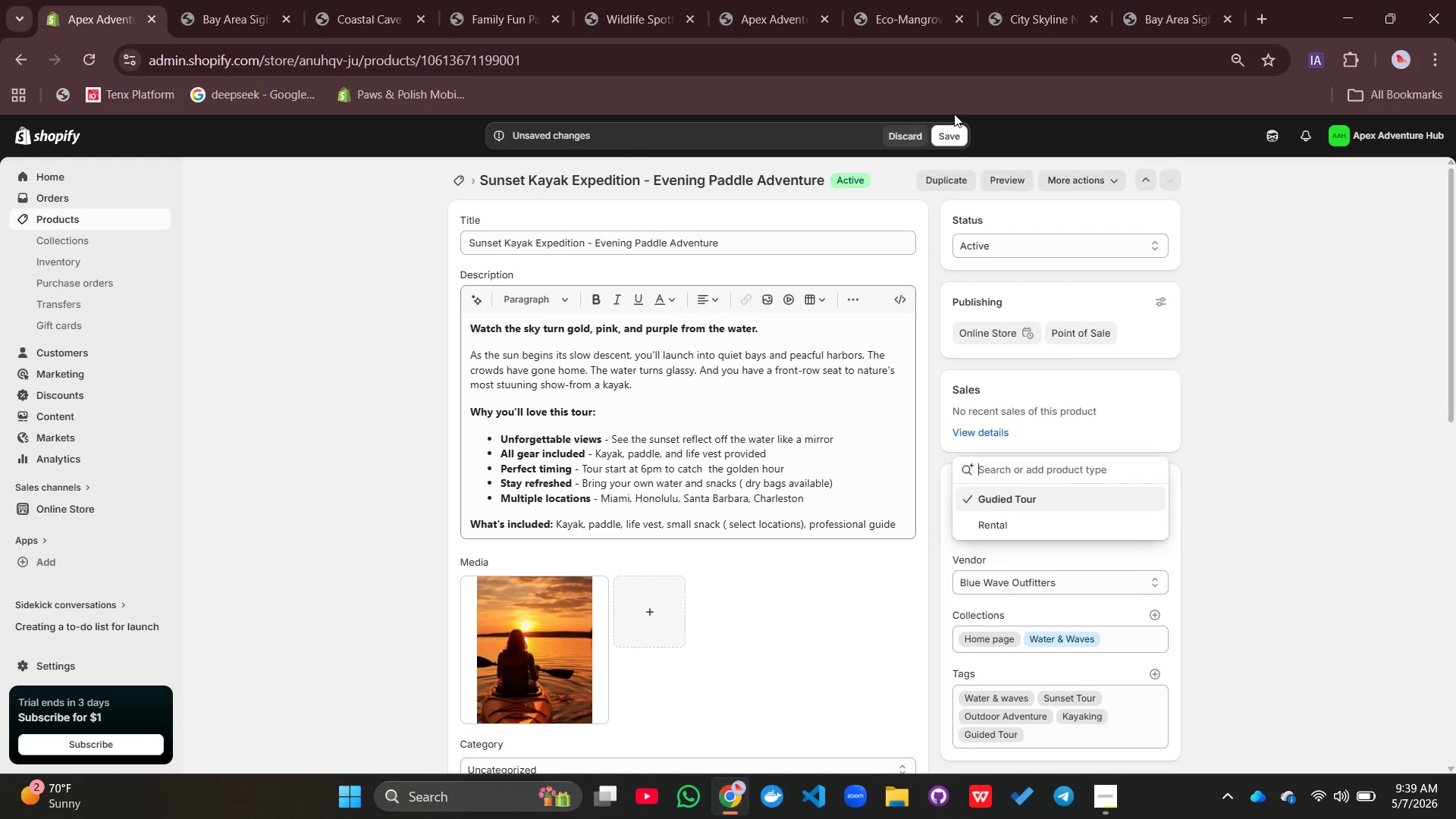 
left_click([948, 128])
 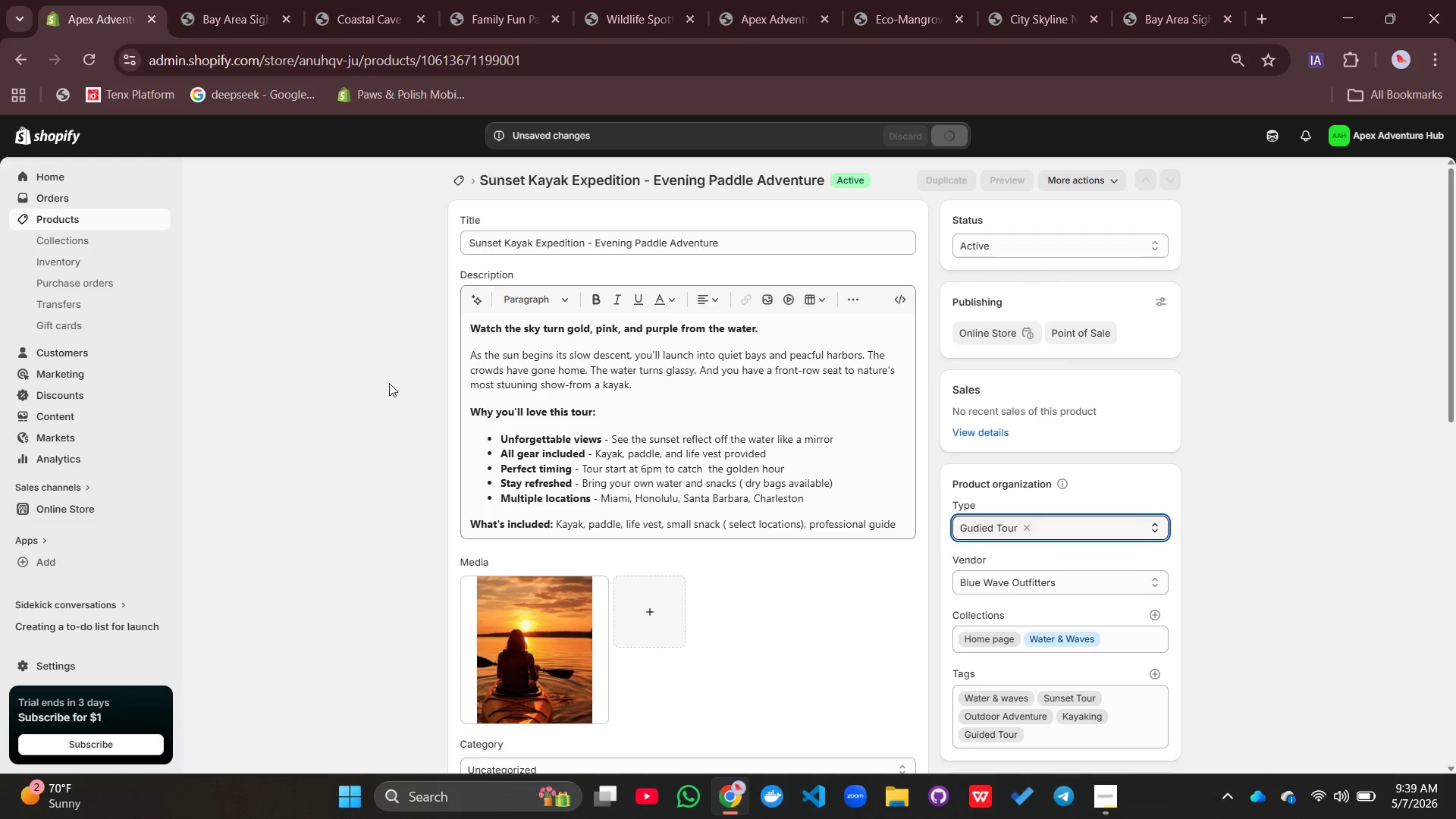 
key(Meta+Shift+S)
 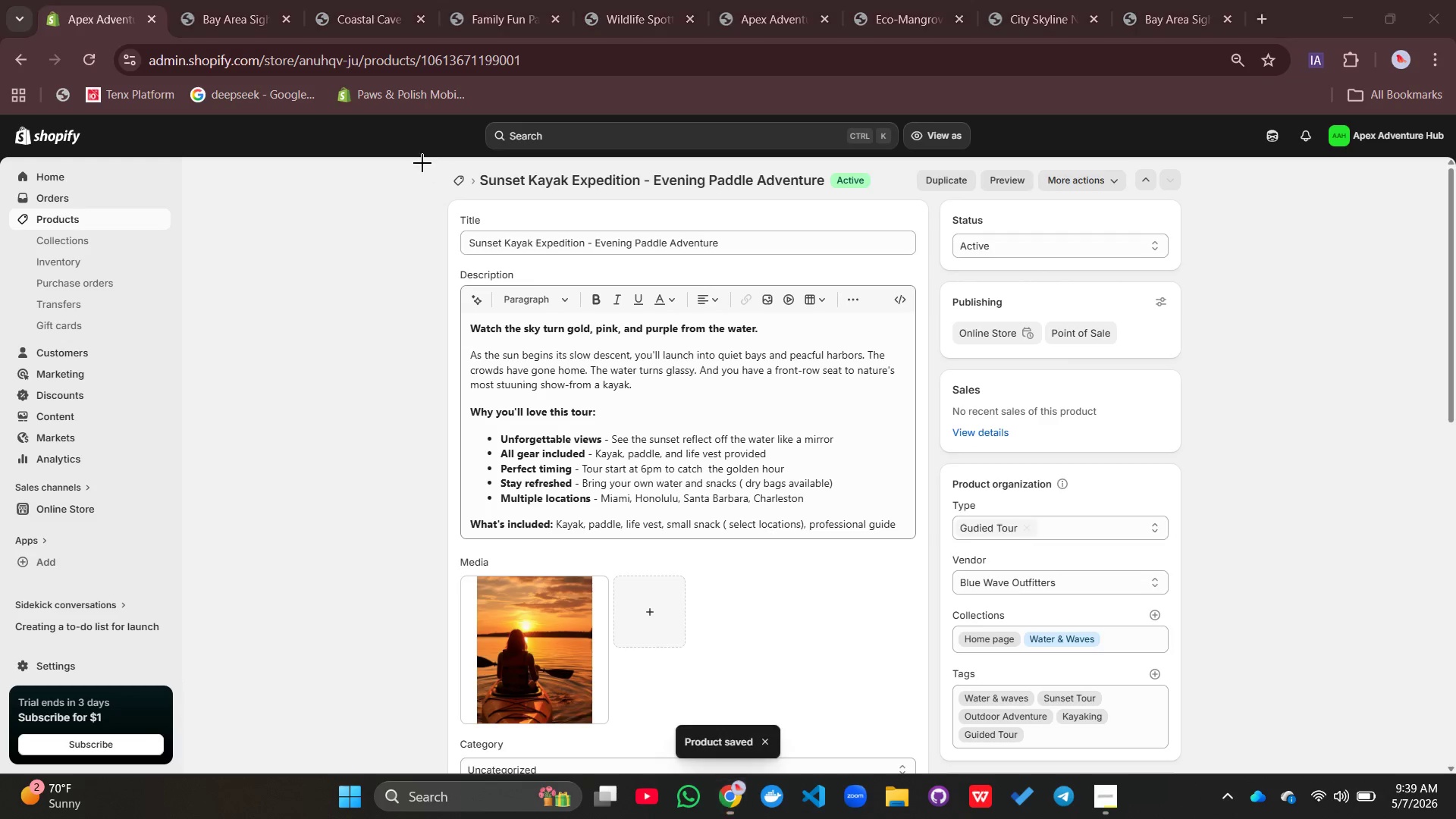 
left_click_drag(start_coordinate=[422, 163], to_coordinate=[880, 513])
 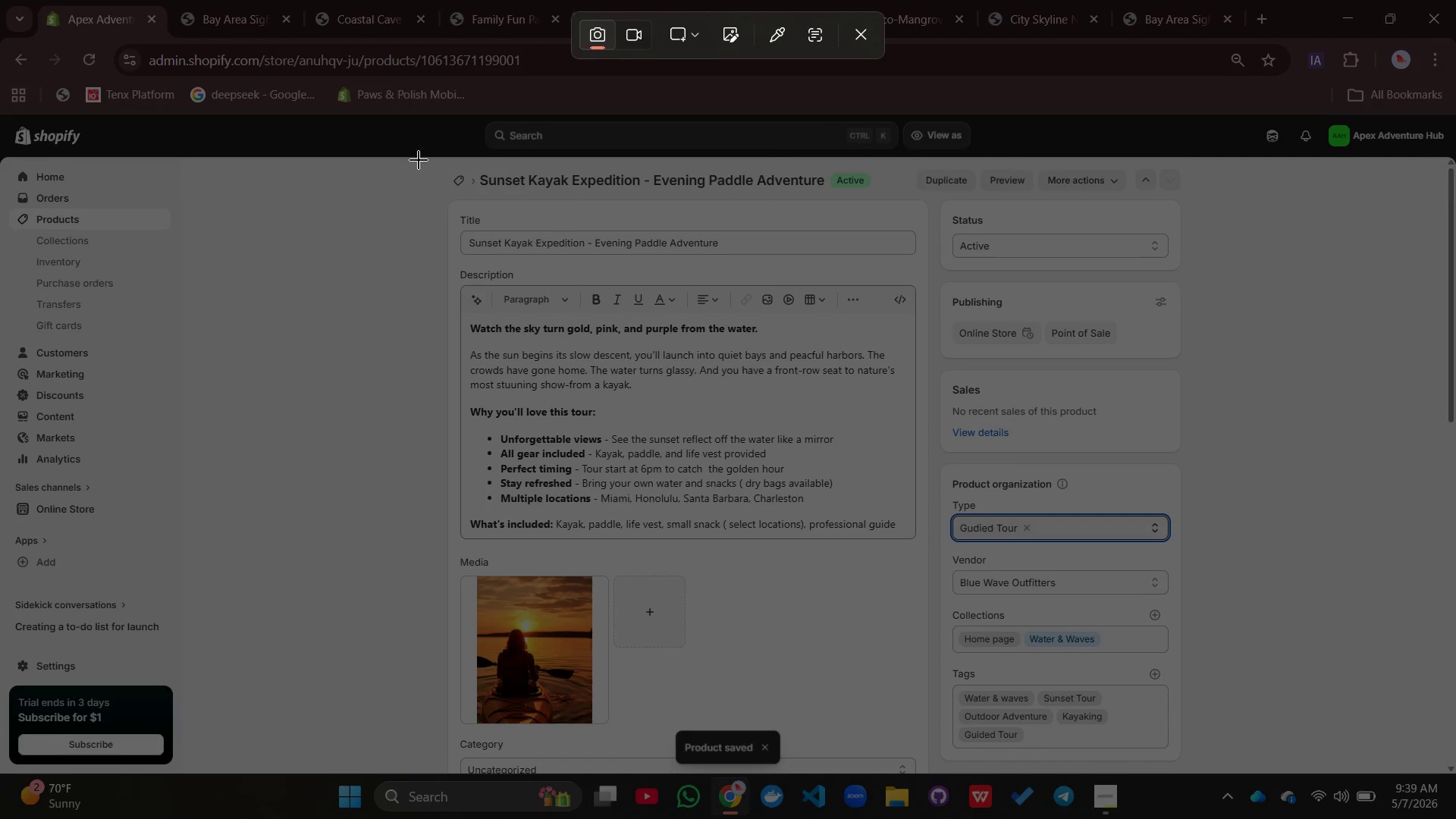 
left_click_drag(start_coordinate=[419, 159], to_coordinate=[1211, 766])
 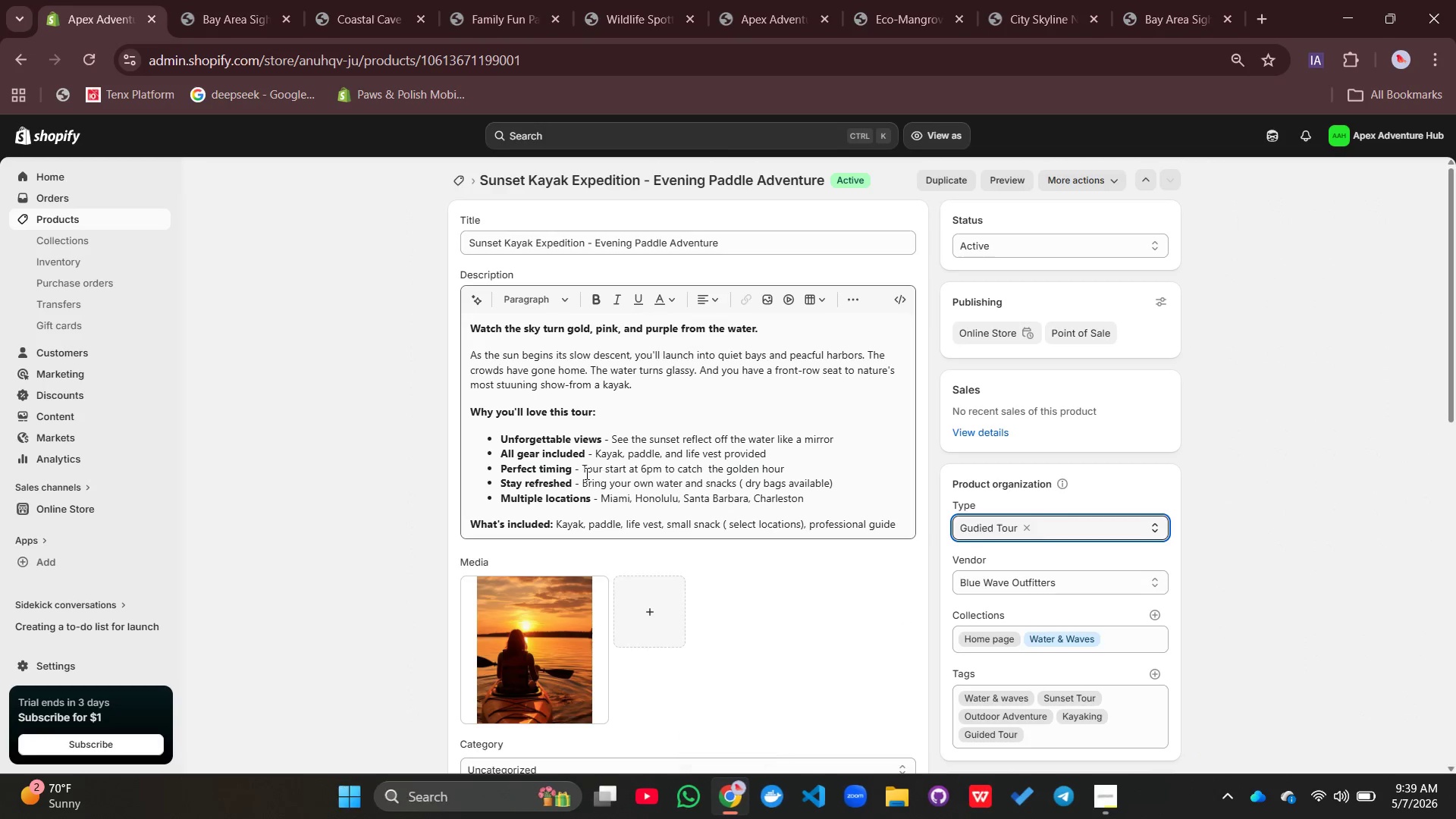 
scroll: coordinate [585, 473], scroll_direction: down, amount: 4.0
 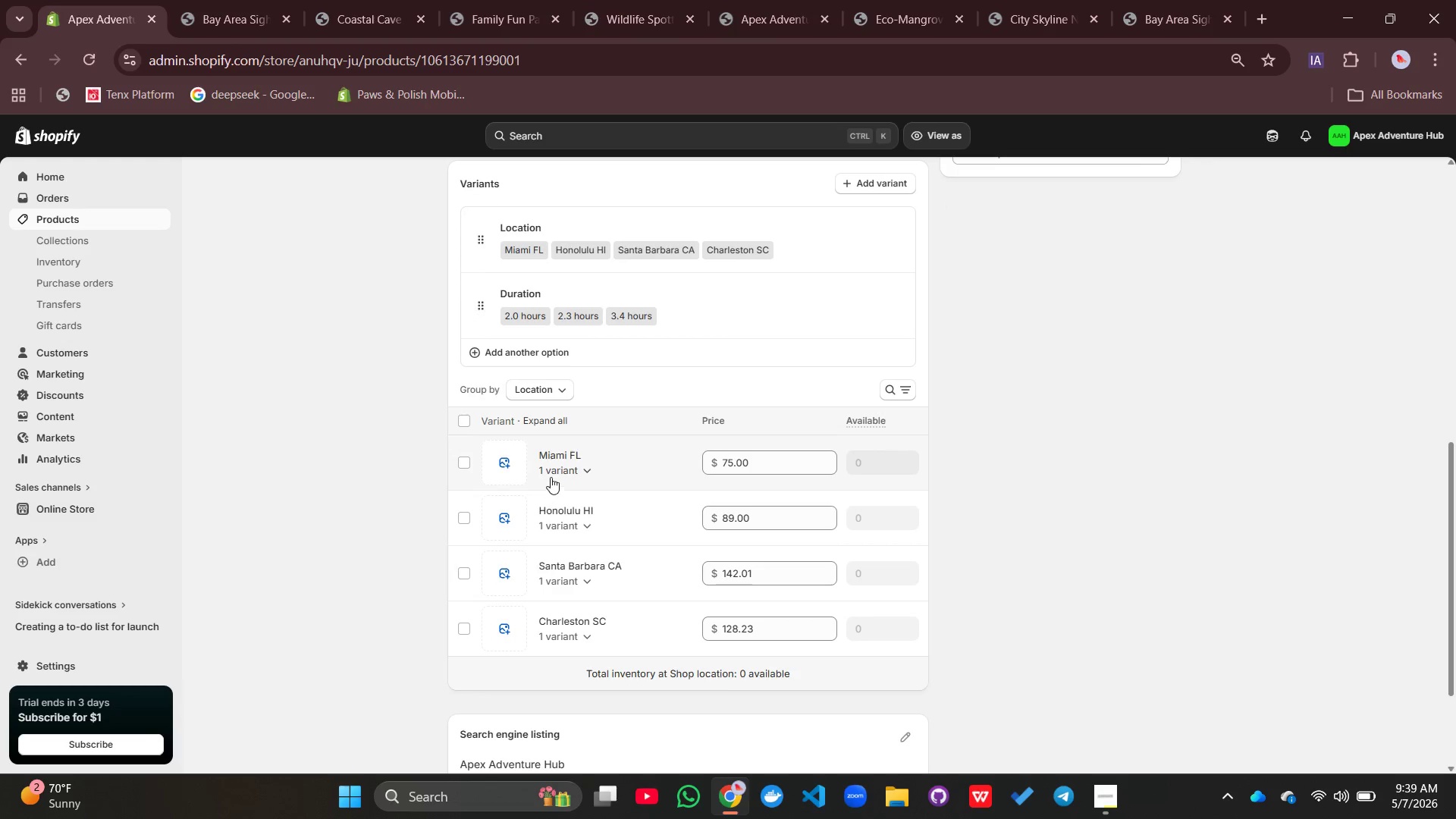 
left_click([560, 472])
 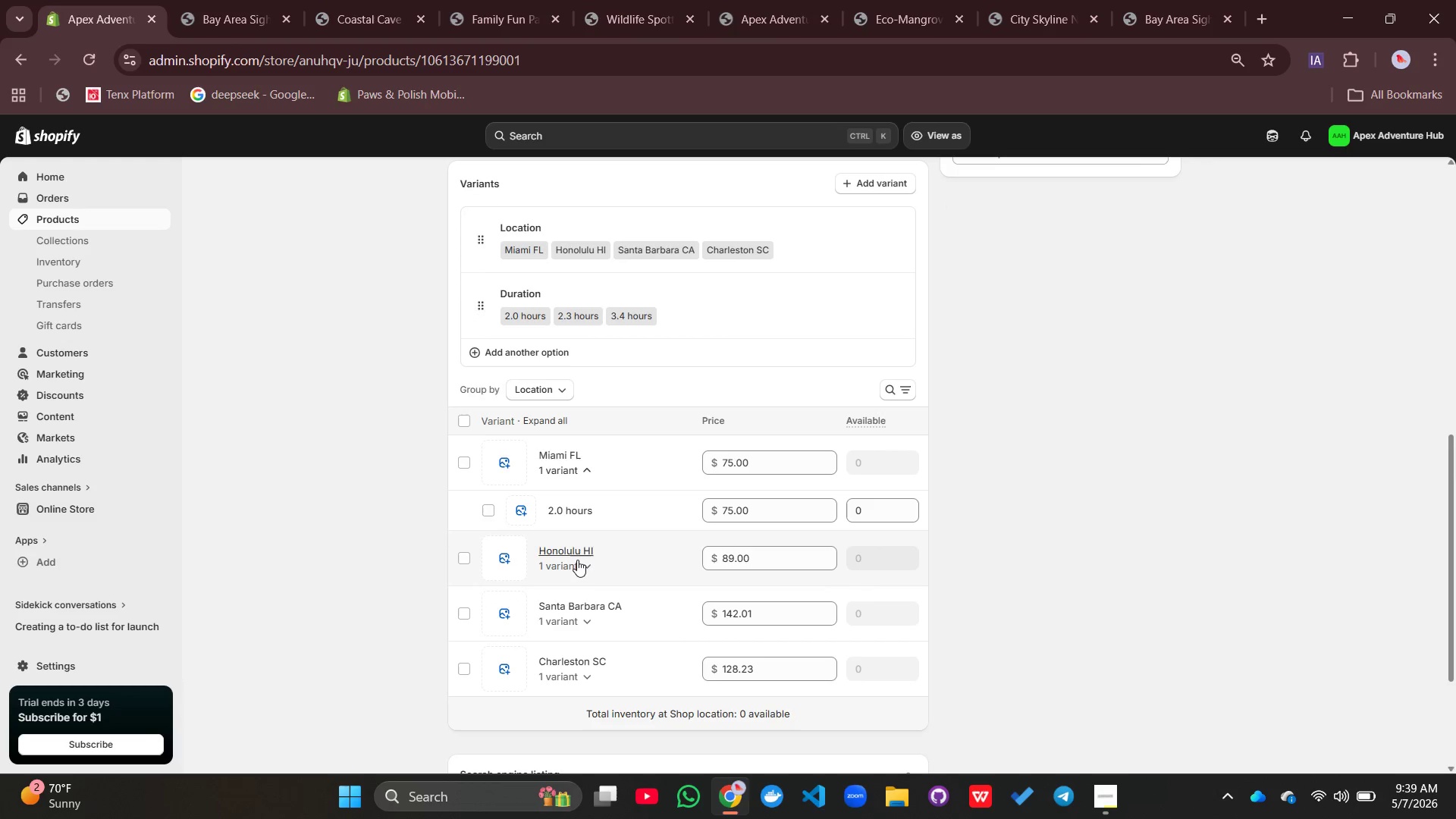 
left_click([577, 563])
 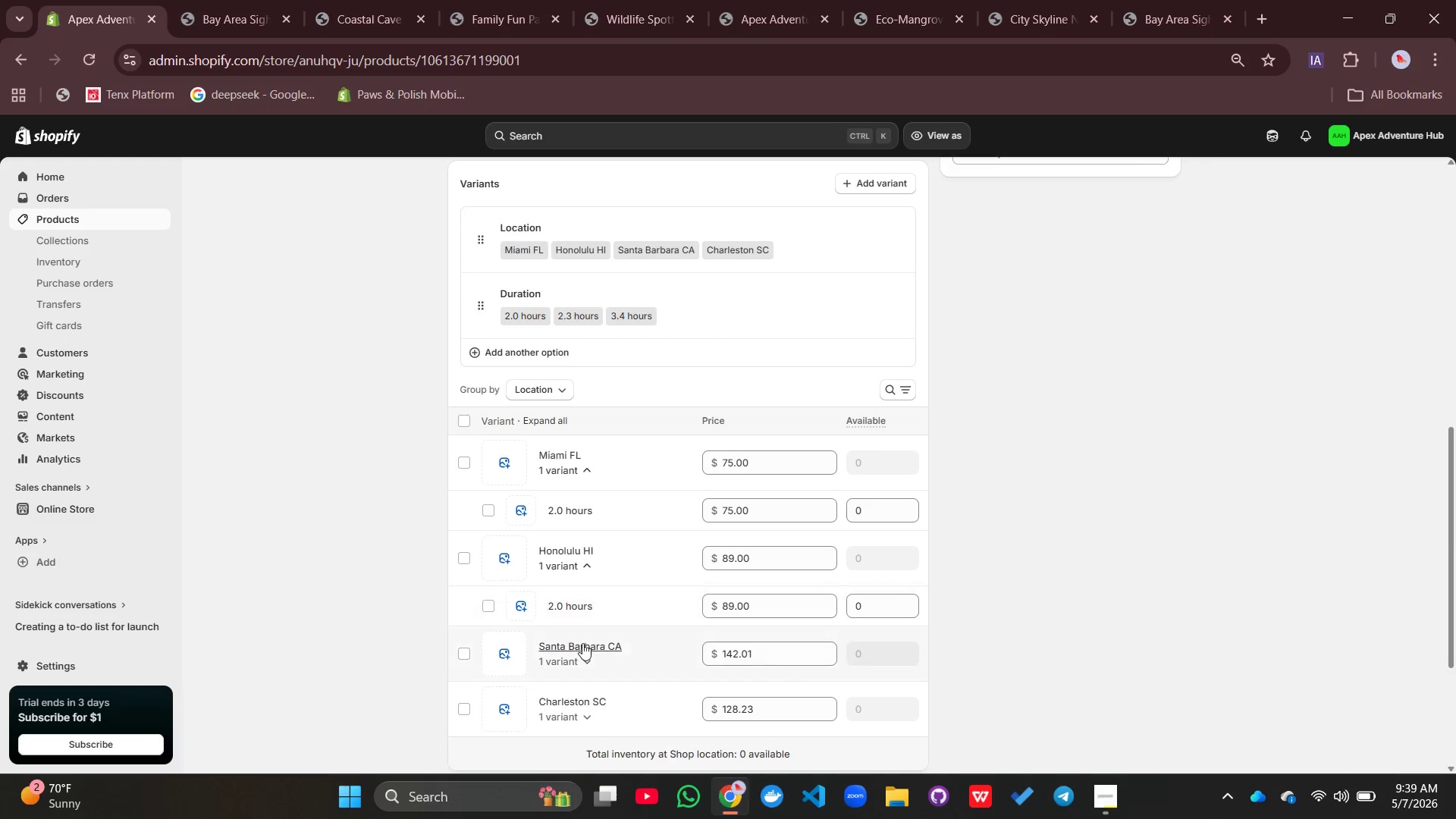 
left_click([583, 654])
 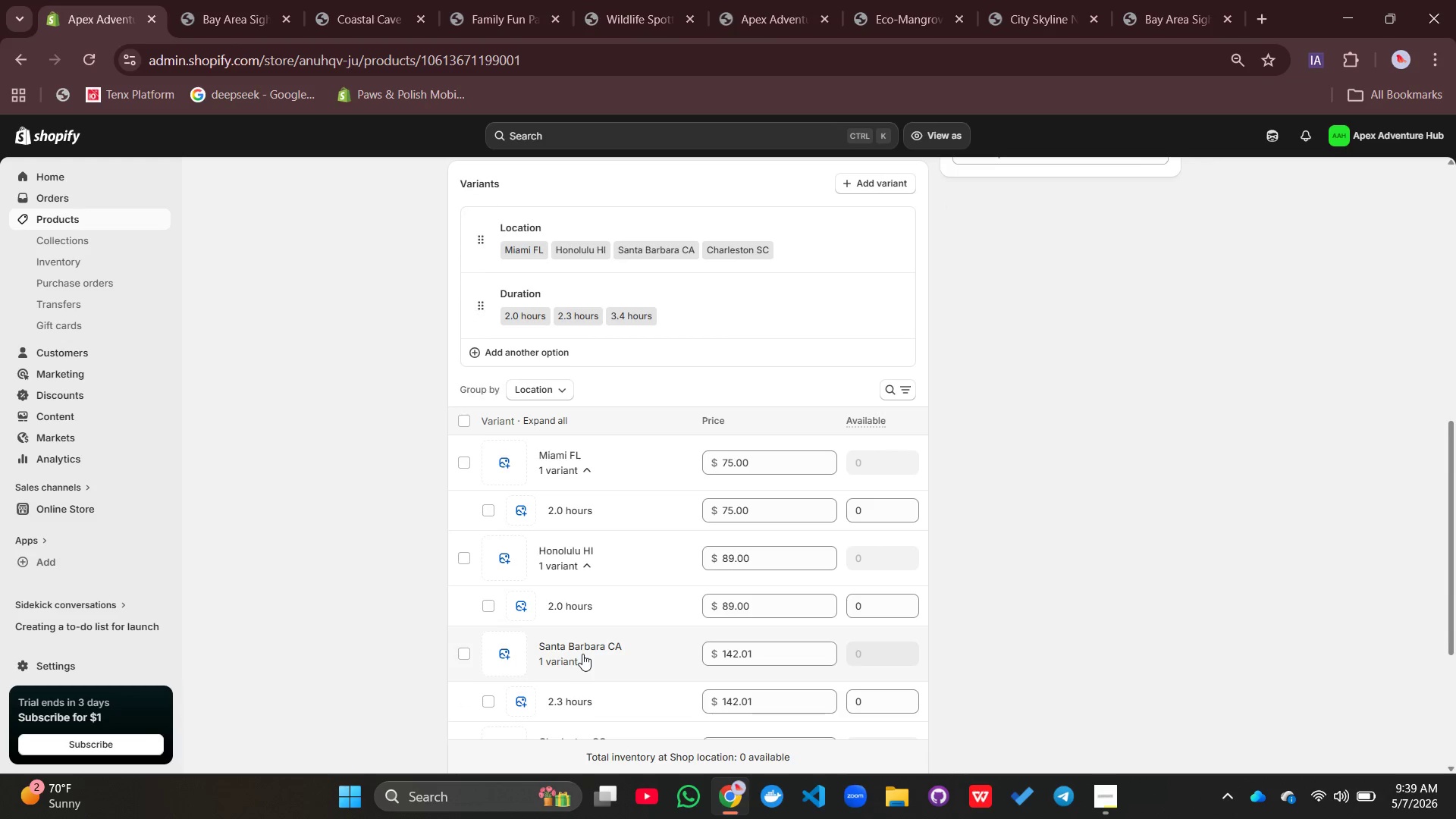 
scroll: coordinate [582, 654], scroll_direction: down, amount: 1.0
 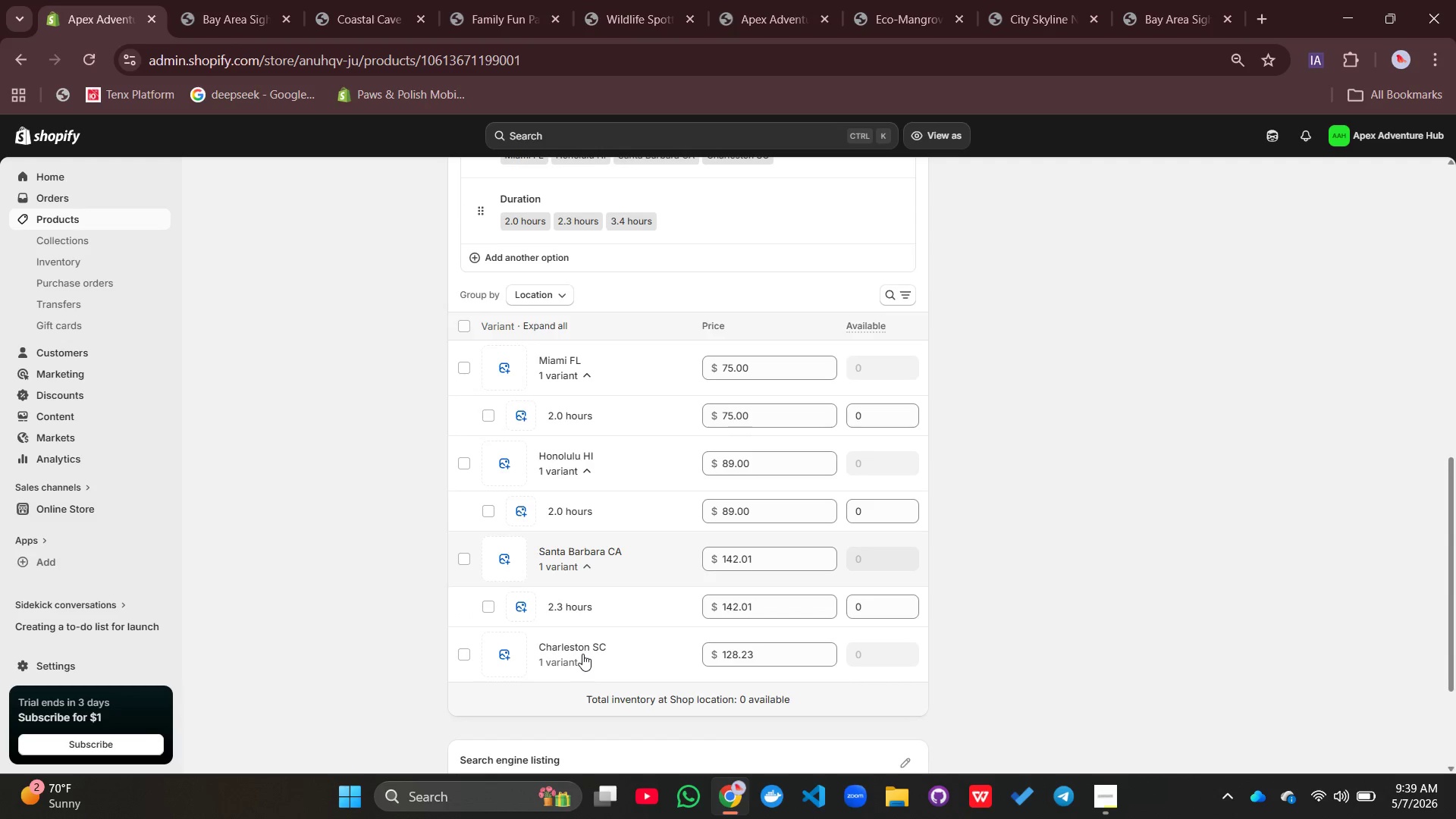 
scroll: coordinate [582, 654], scroll_direction: none, amount: 0.0
 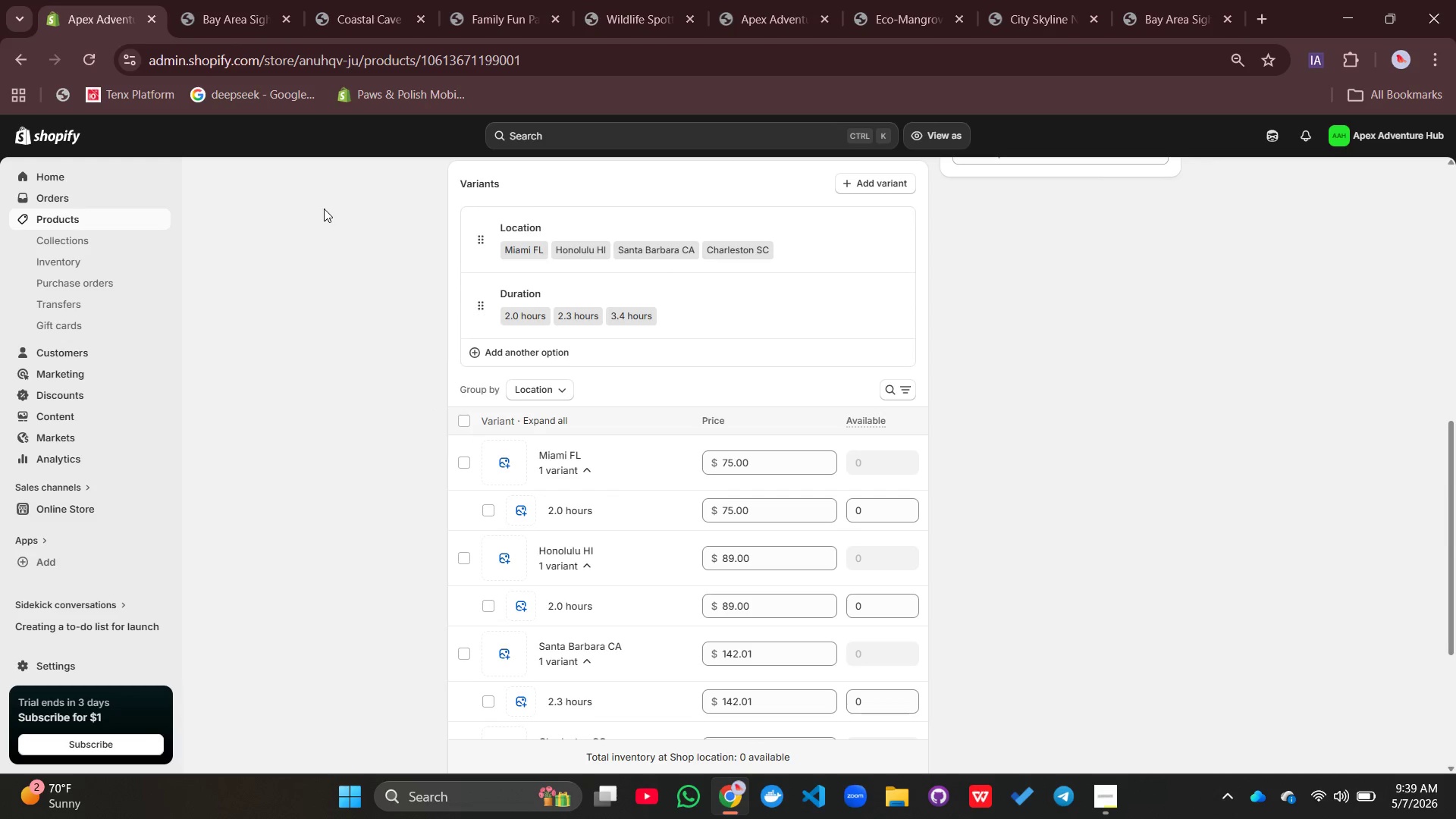 
key(Meta+Shift+S)
 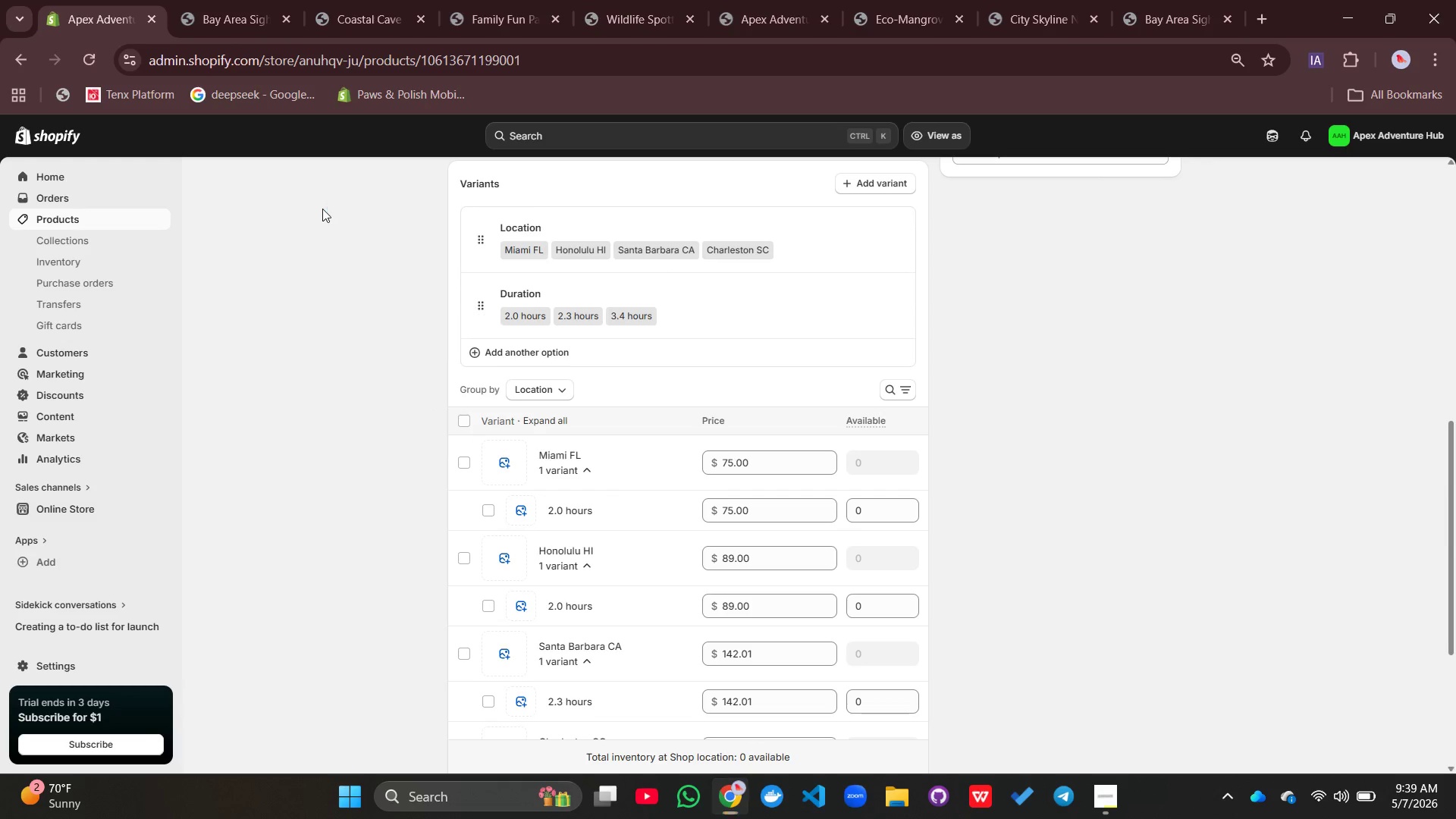 
scroll: coordinate [323, 209], scroll_direction: up, amount: 1.0
 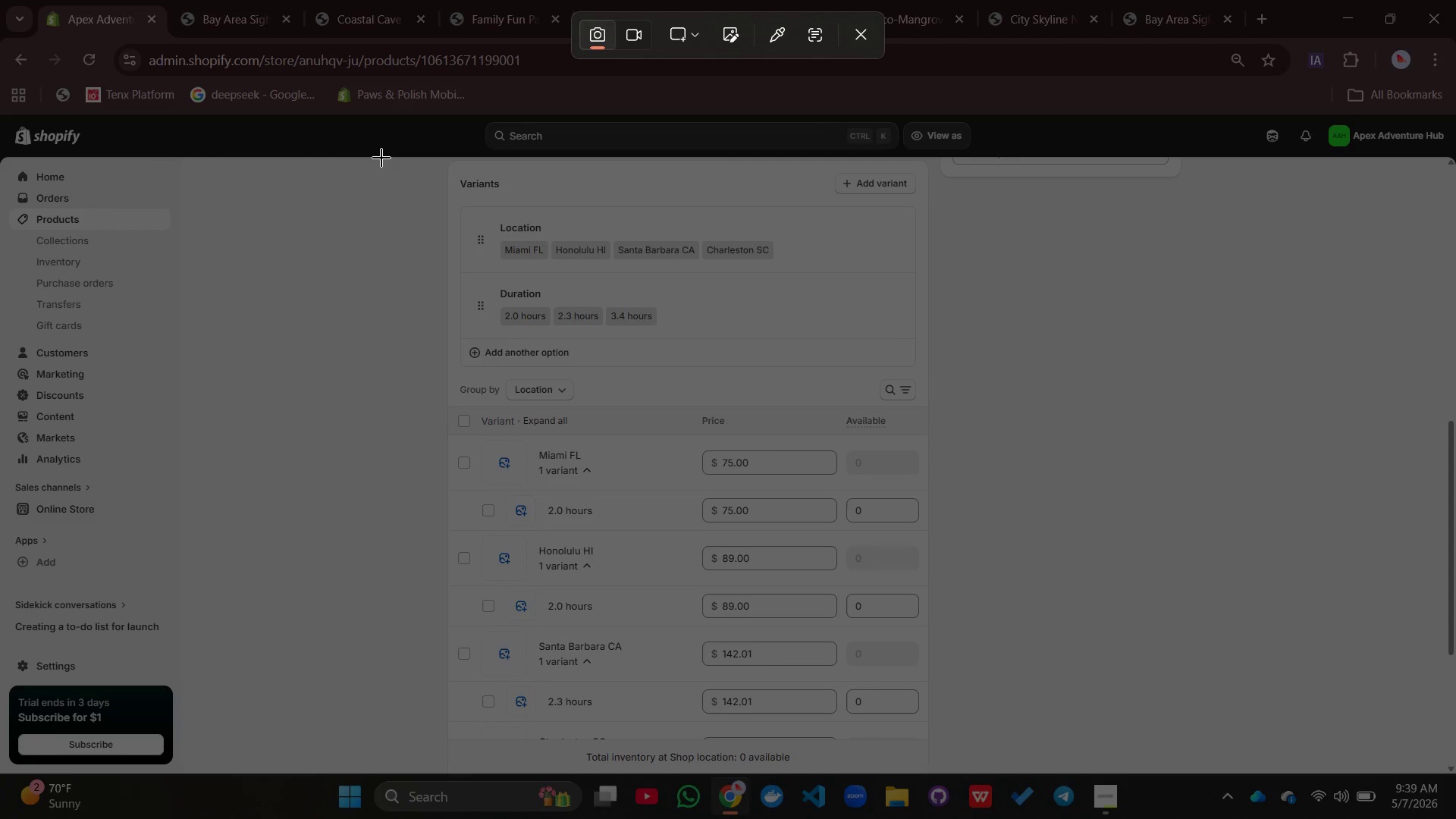 
left_click_drag(start_coordinate=[381, 158], to_coordinate=[1113, 780])
 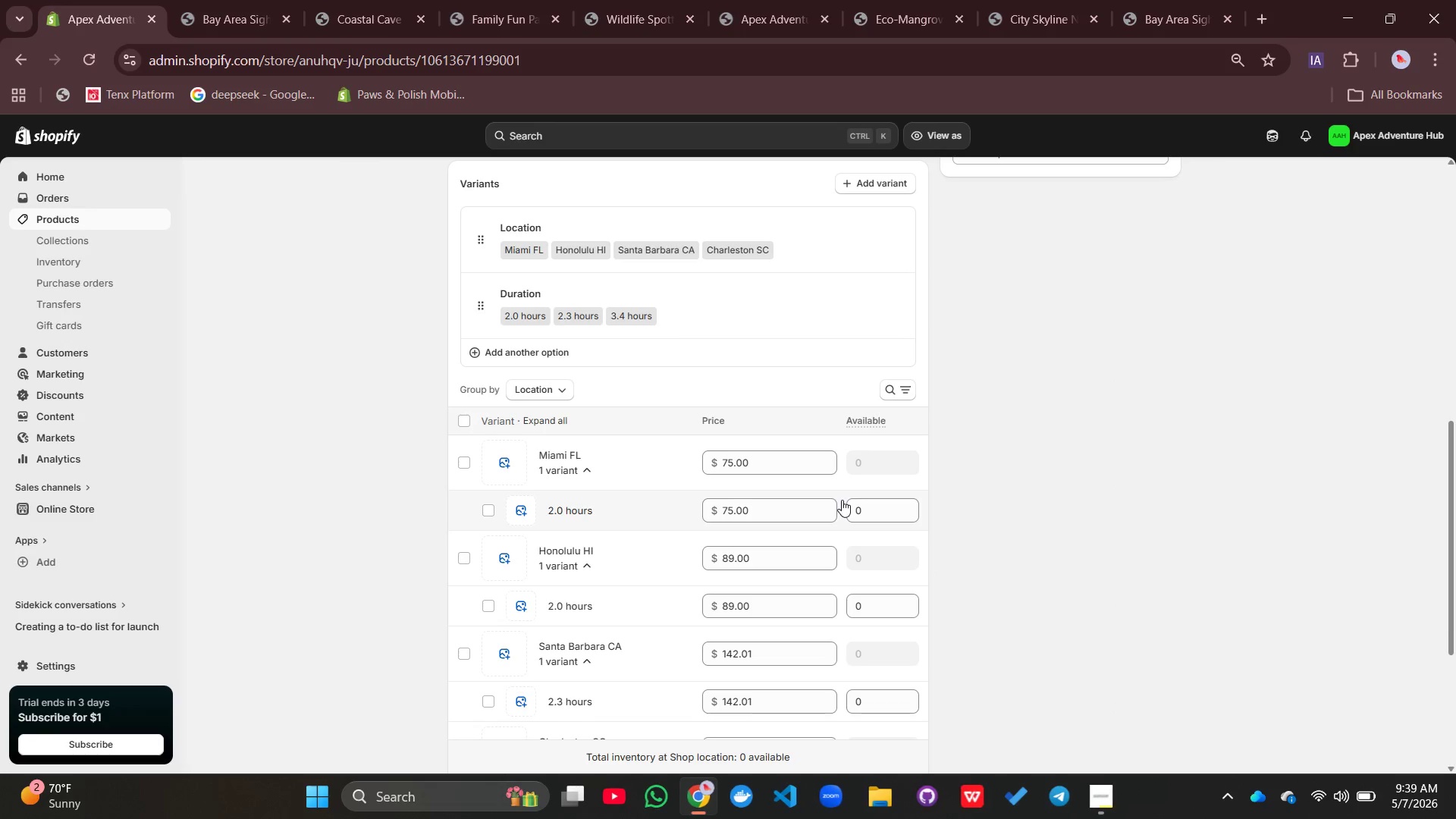 
scroll: coordinate [842, 500], scroll_direction: down, amount: 5.0
 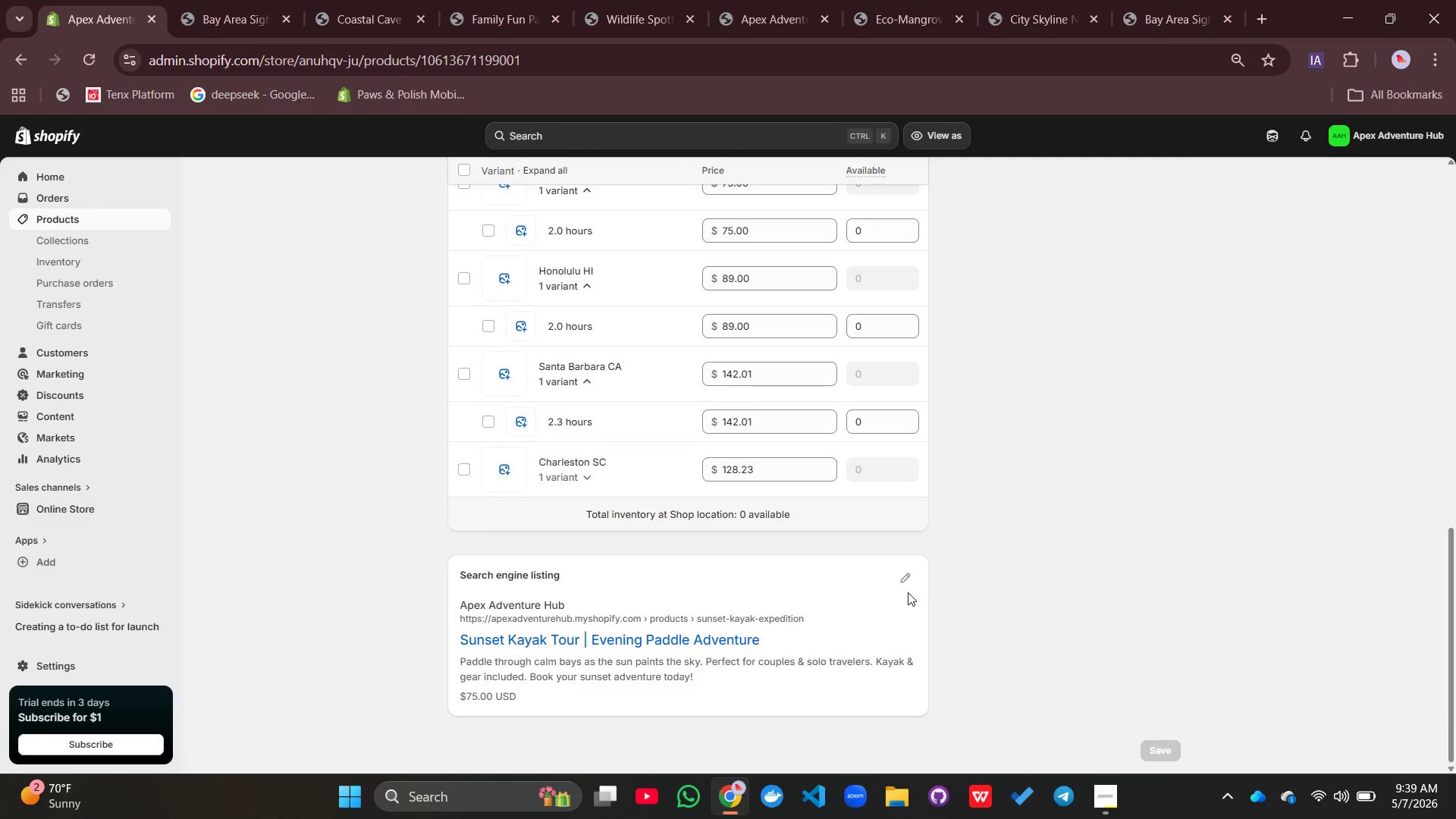 
left_click([906, 586])
 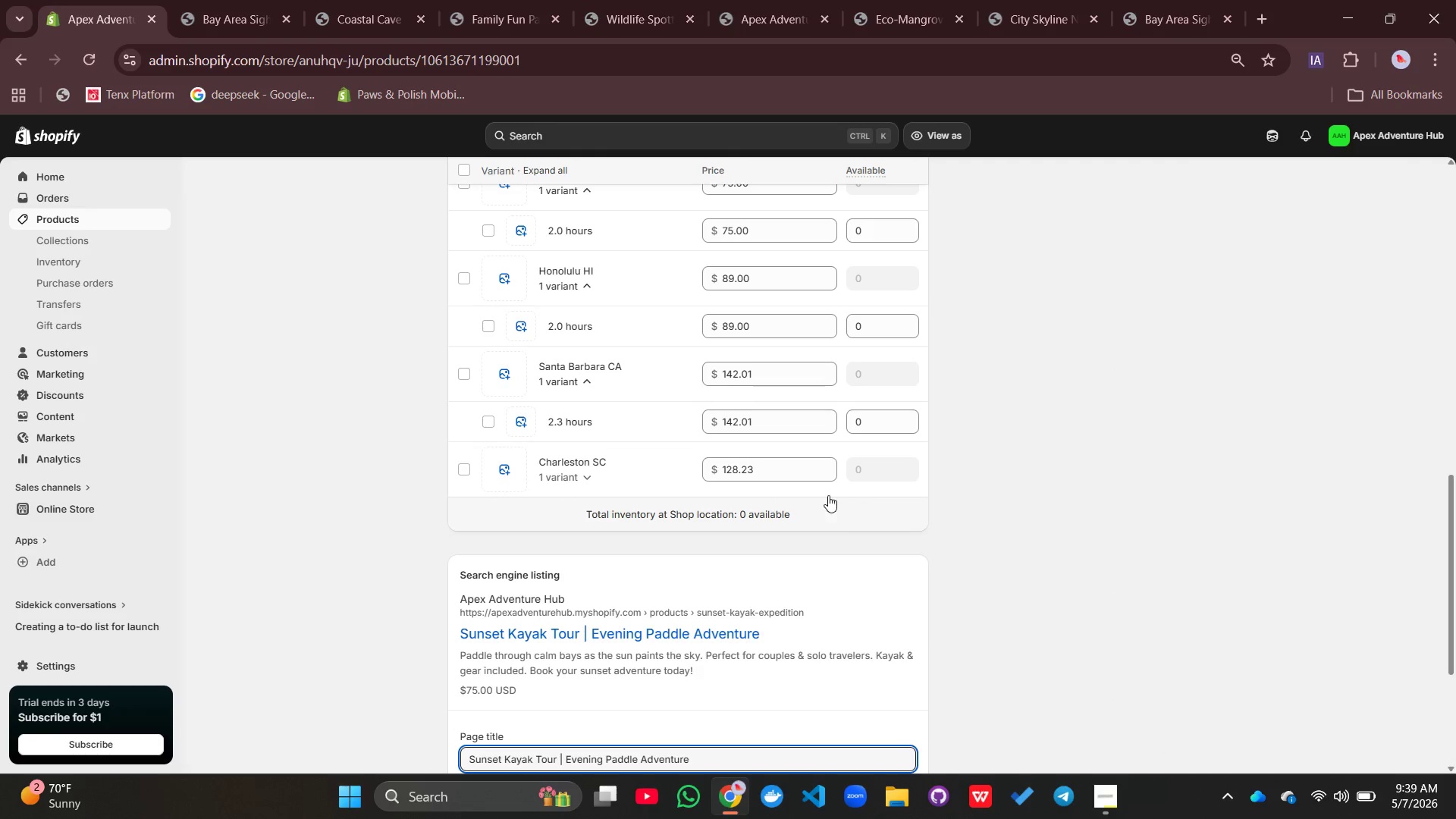 
scroll: coordinate [827, 492], scroll_direction: down, amount: 8.0
 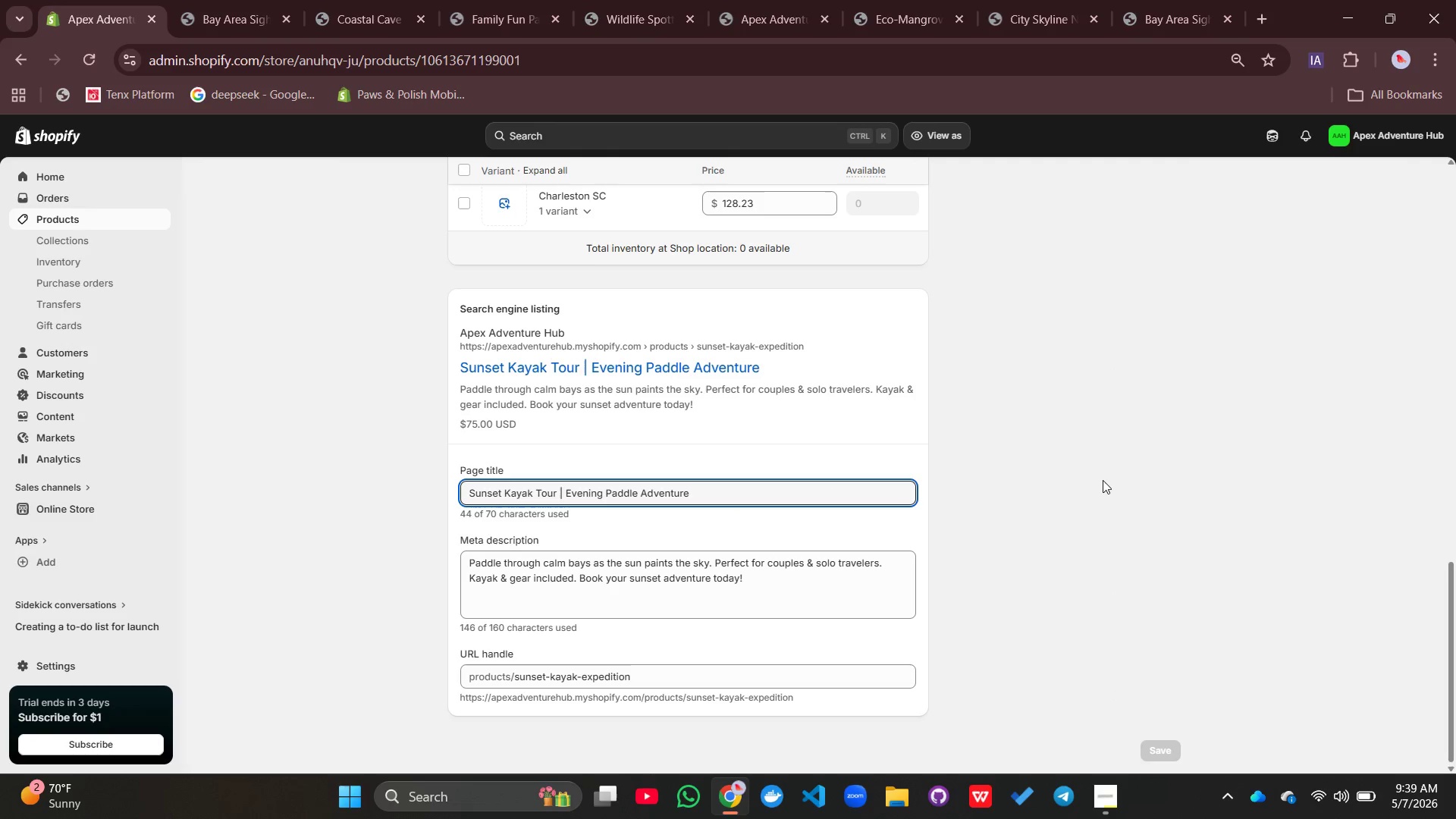 
key(Meta+Shift+S)
 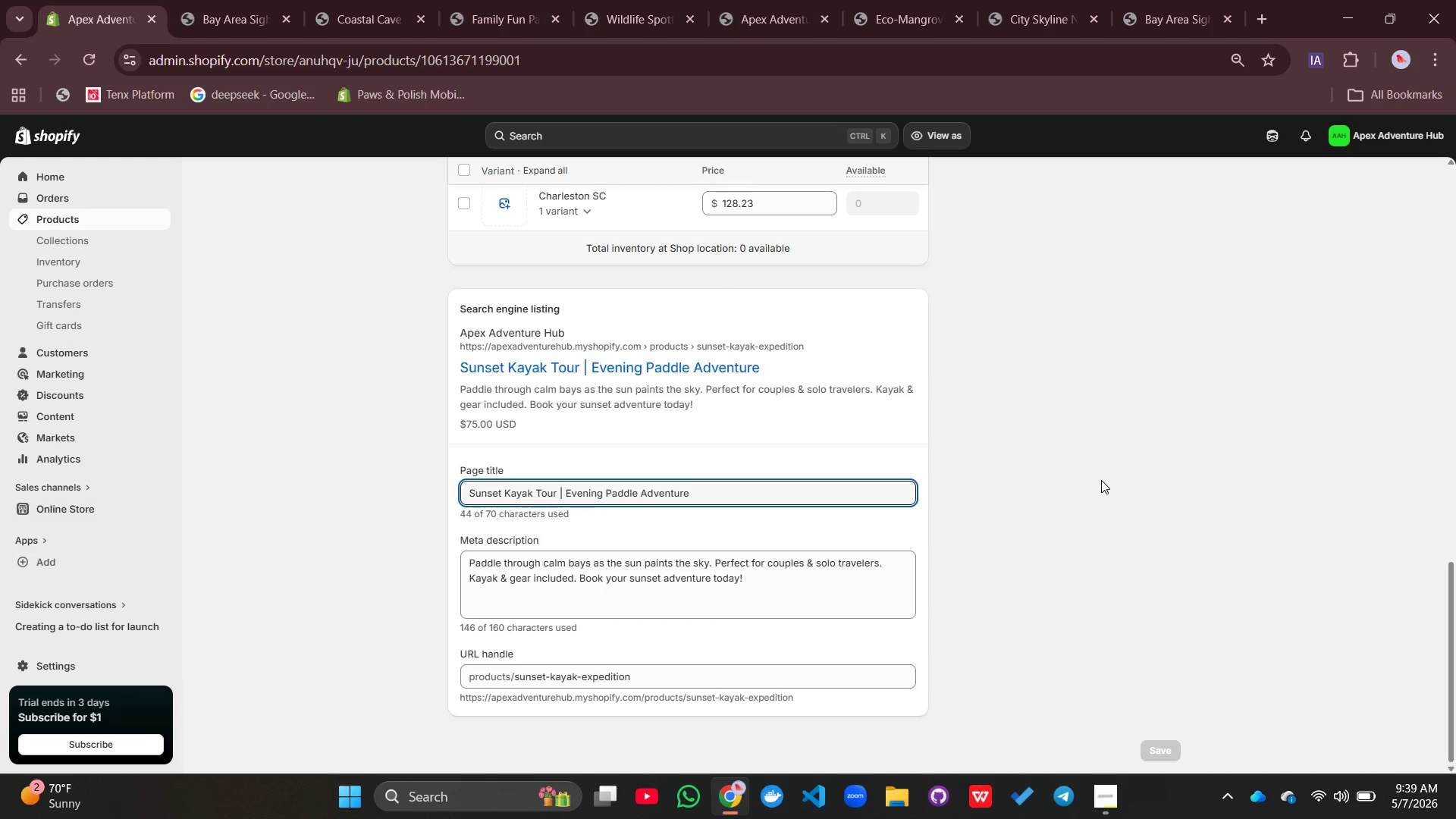 
scroll: coordinate [1053, 449], scroll_direction: none, amount: 0.0
 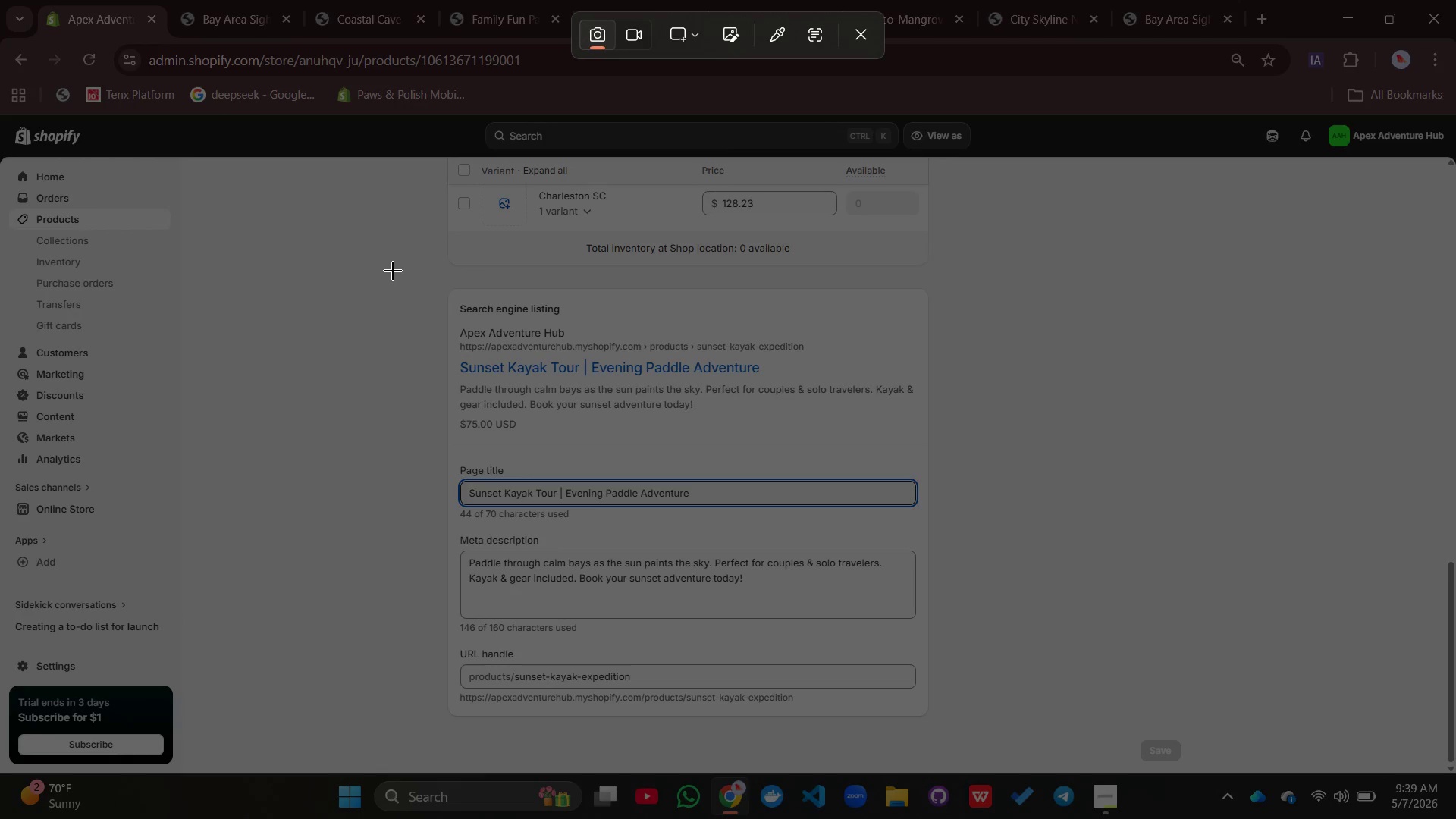 
left_click_drag(start_coordinate=[394, 268], to_coordinate=[962, 745])
 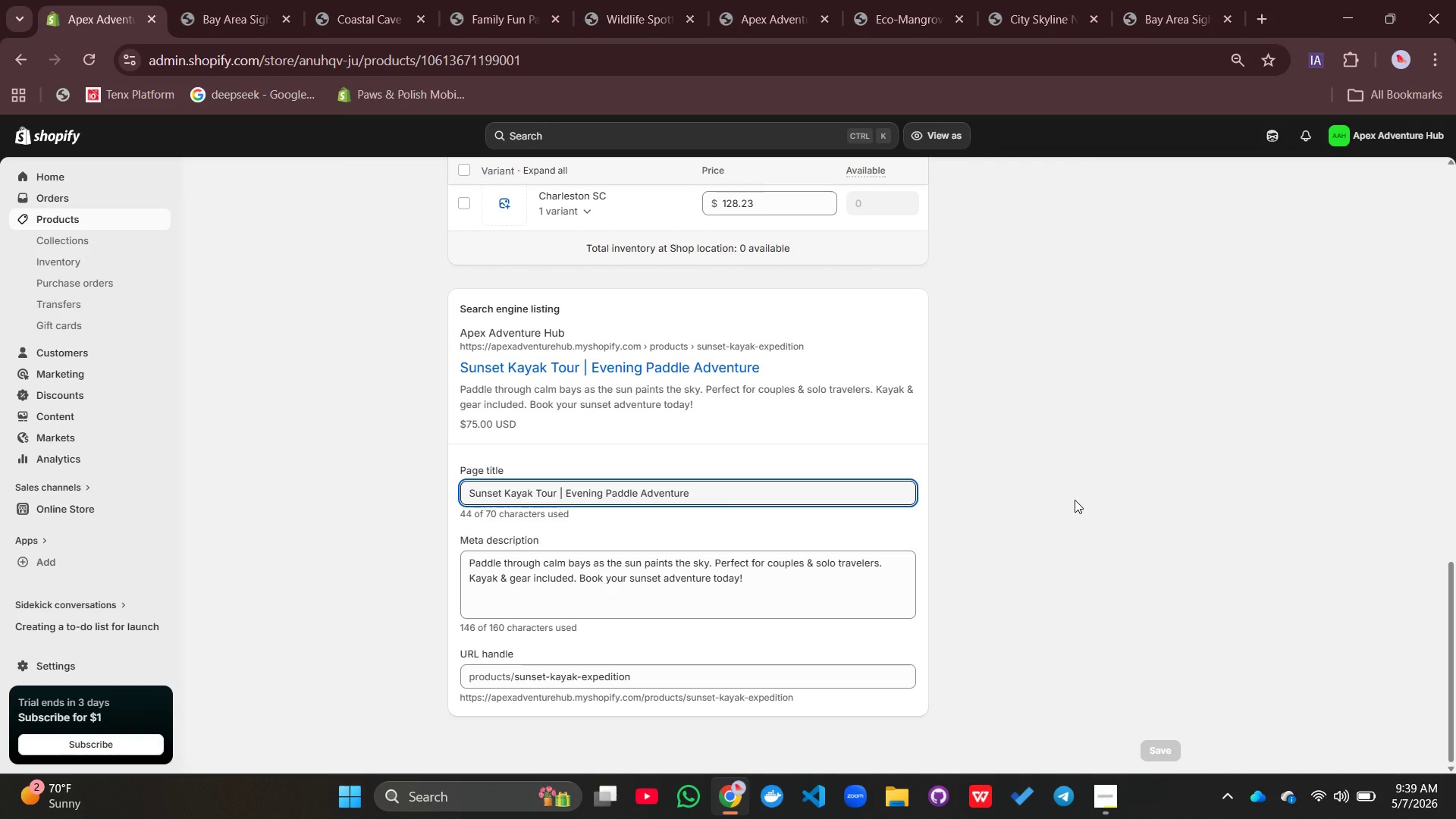 
wait(7.47)
 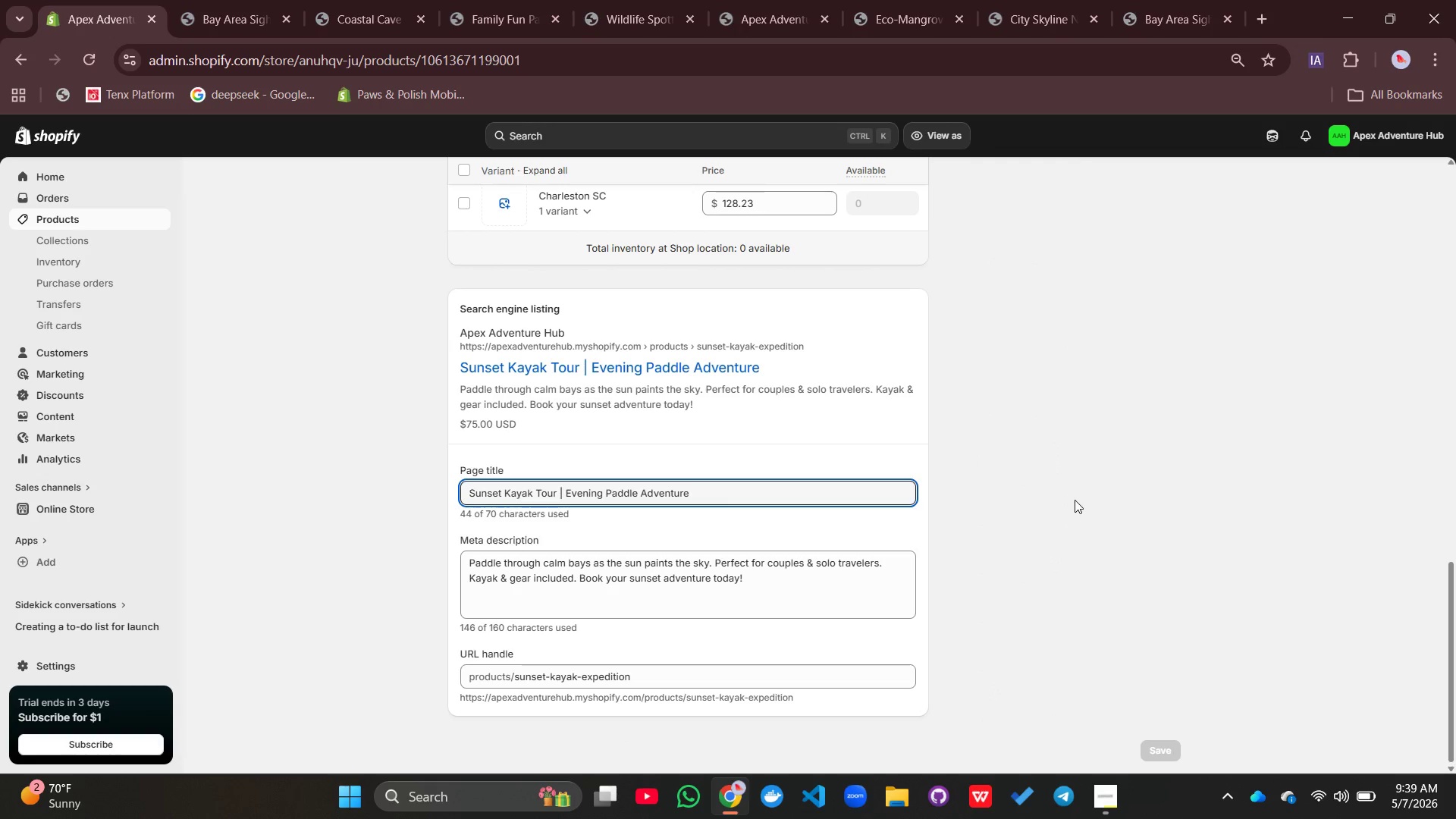 
scroll: coordinate [403, 250], scroll_direction: up, amount: 18.0
 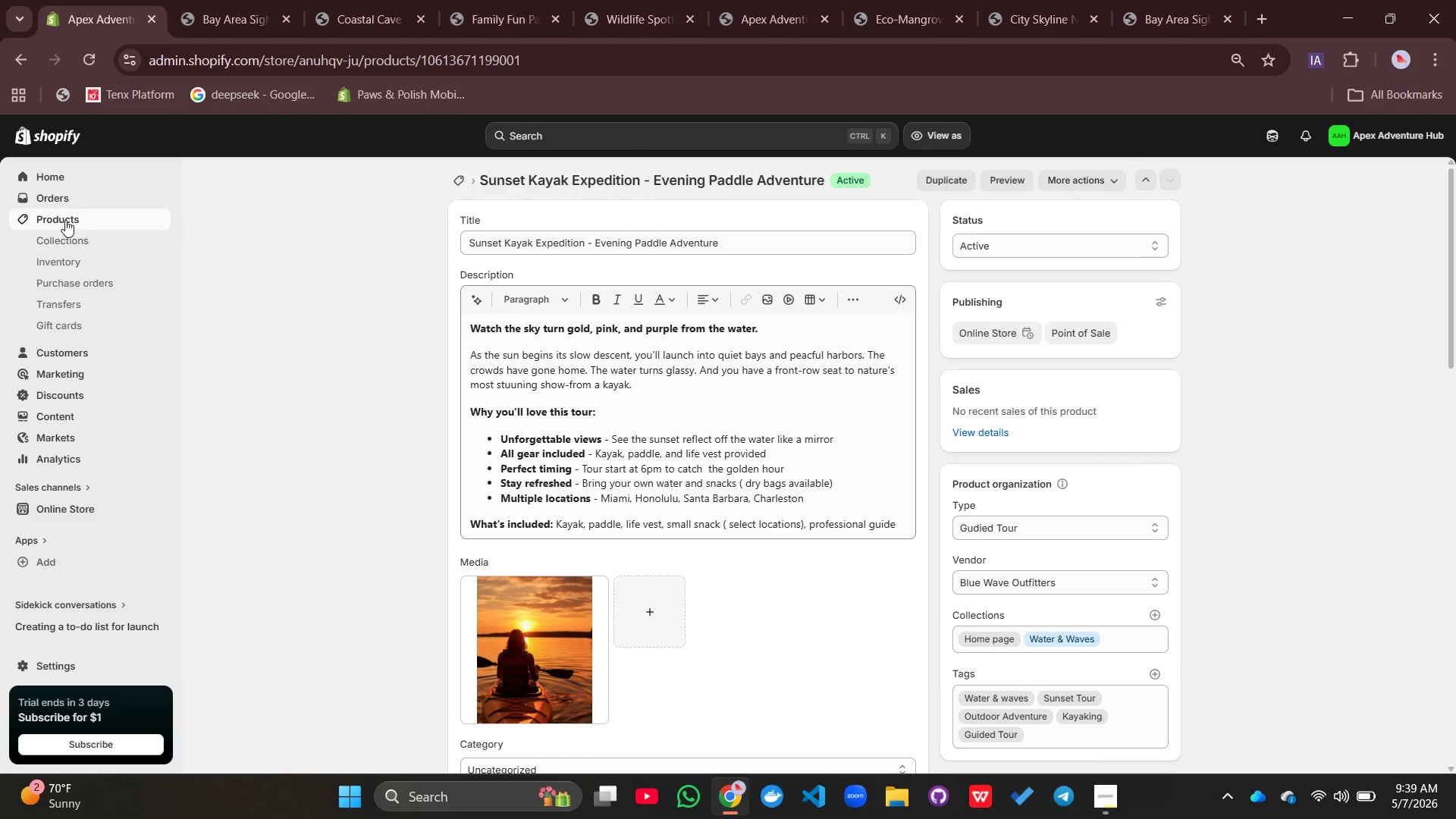 
left_click([66, 219])
 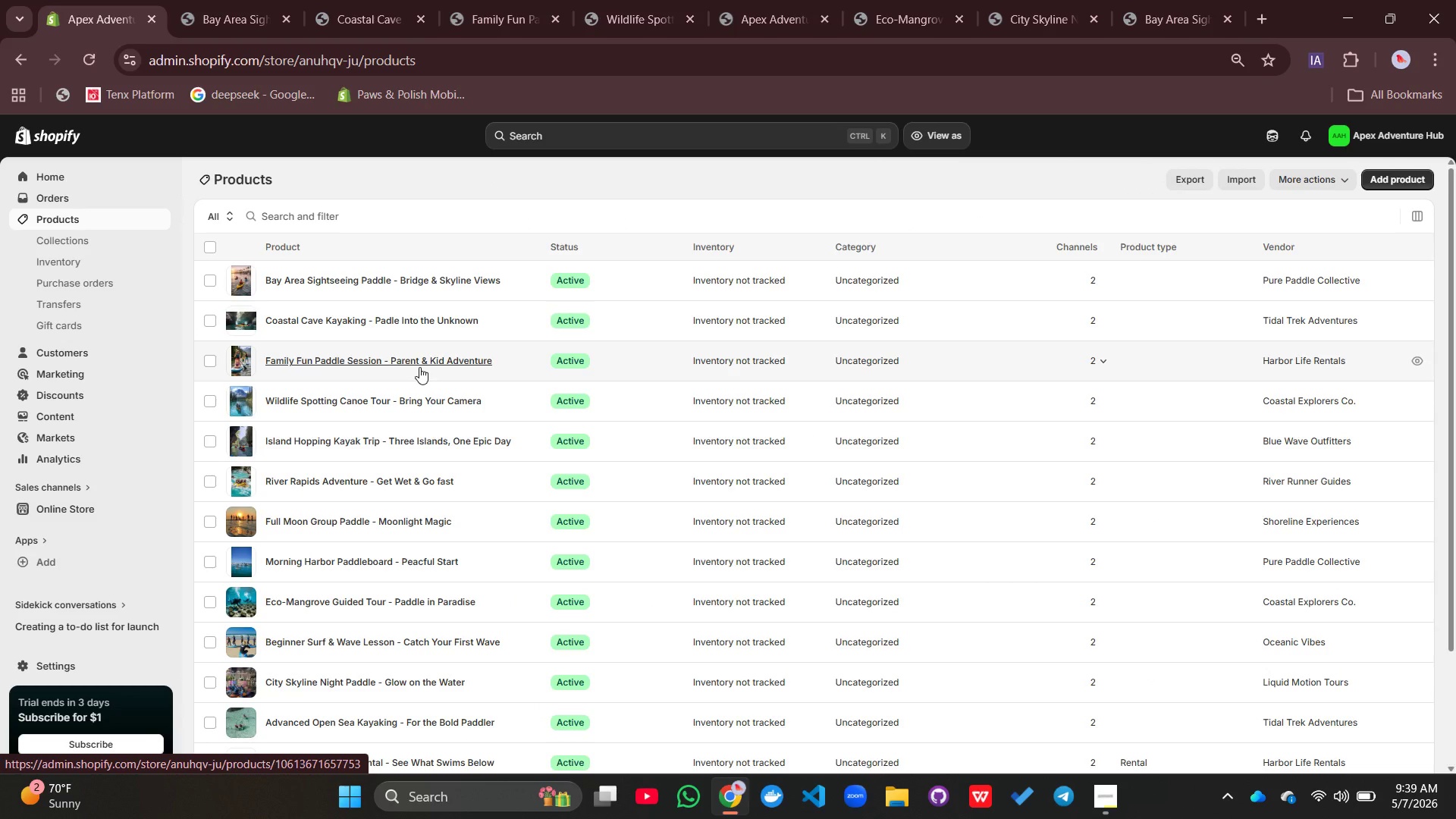 
scroll: coordinate [419, 367], scroll_direction: up, amount: 1.0
 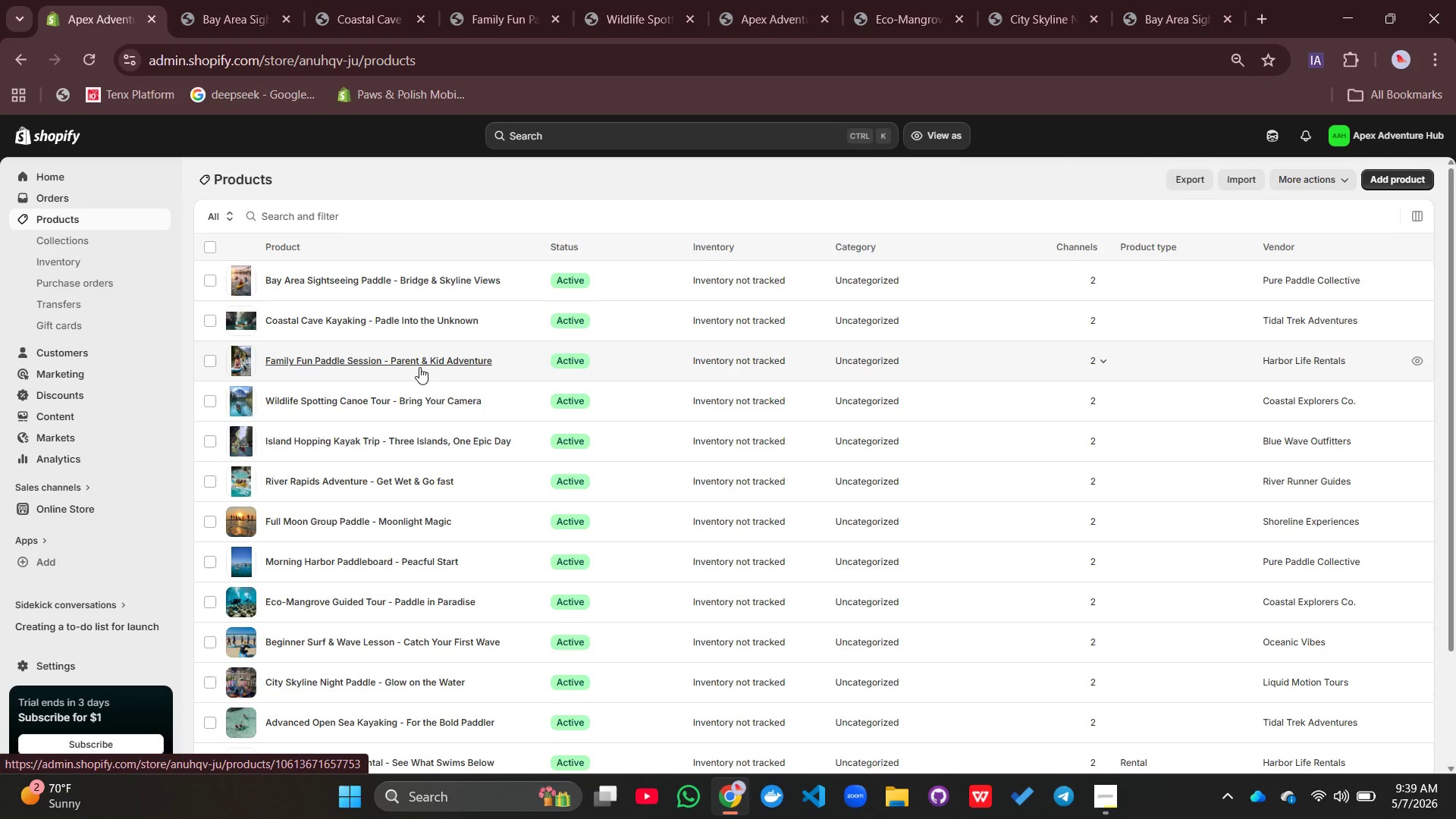 
scroll: coordinate [419, 367], scroll_direction: none, amount: 0.0
 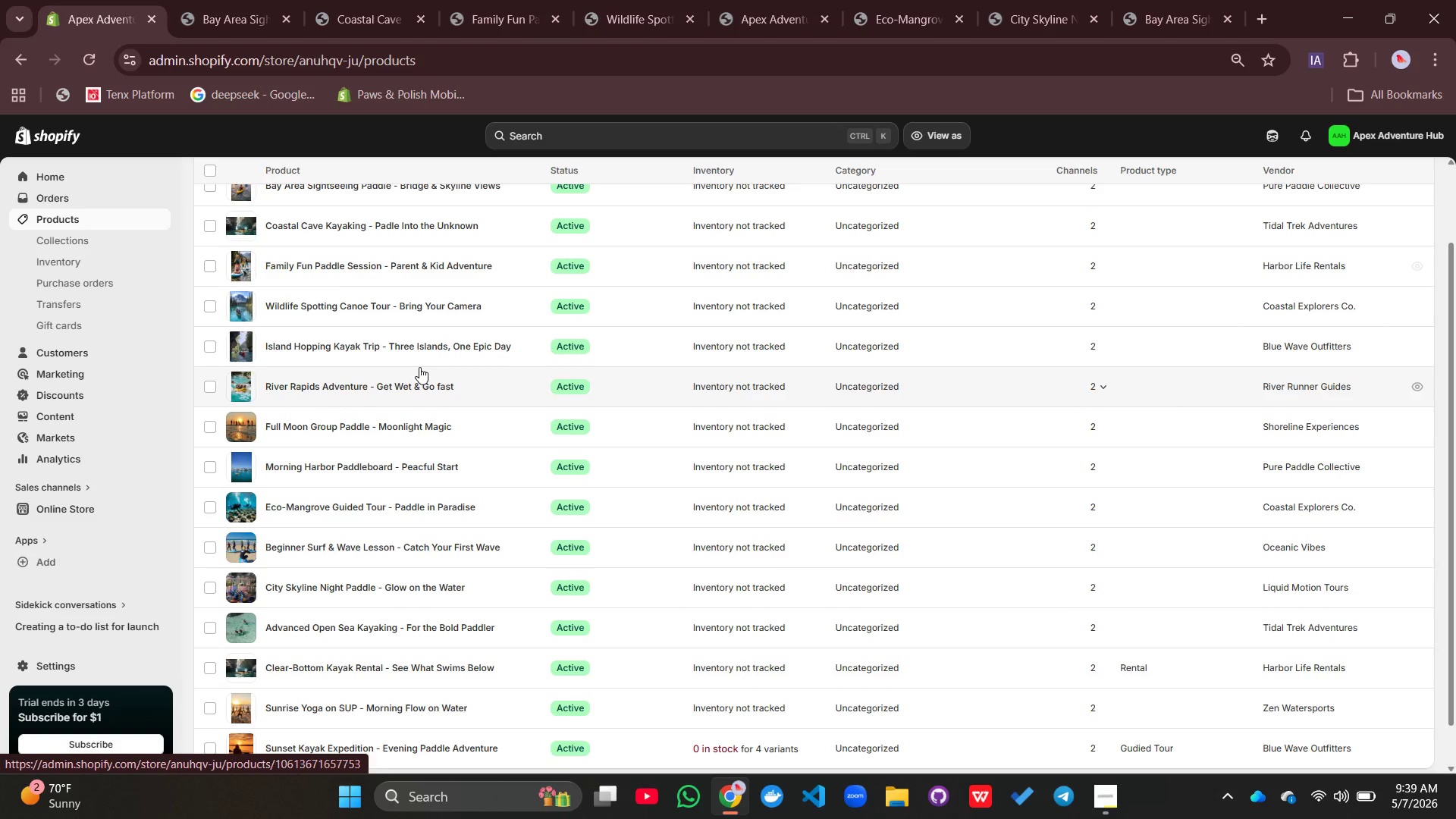 
scroll: coordinate [419, 367], scroll_direction: down, amount: 3.0
 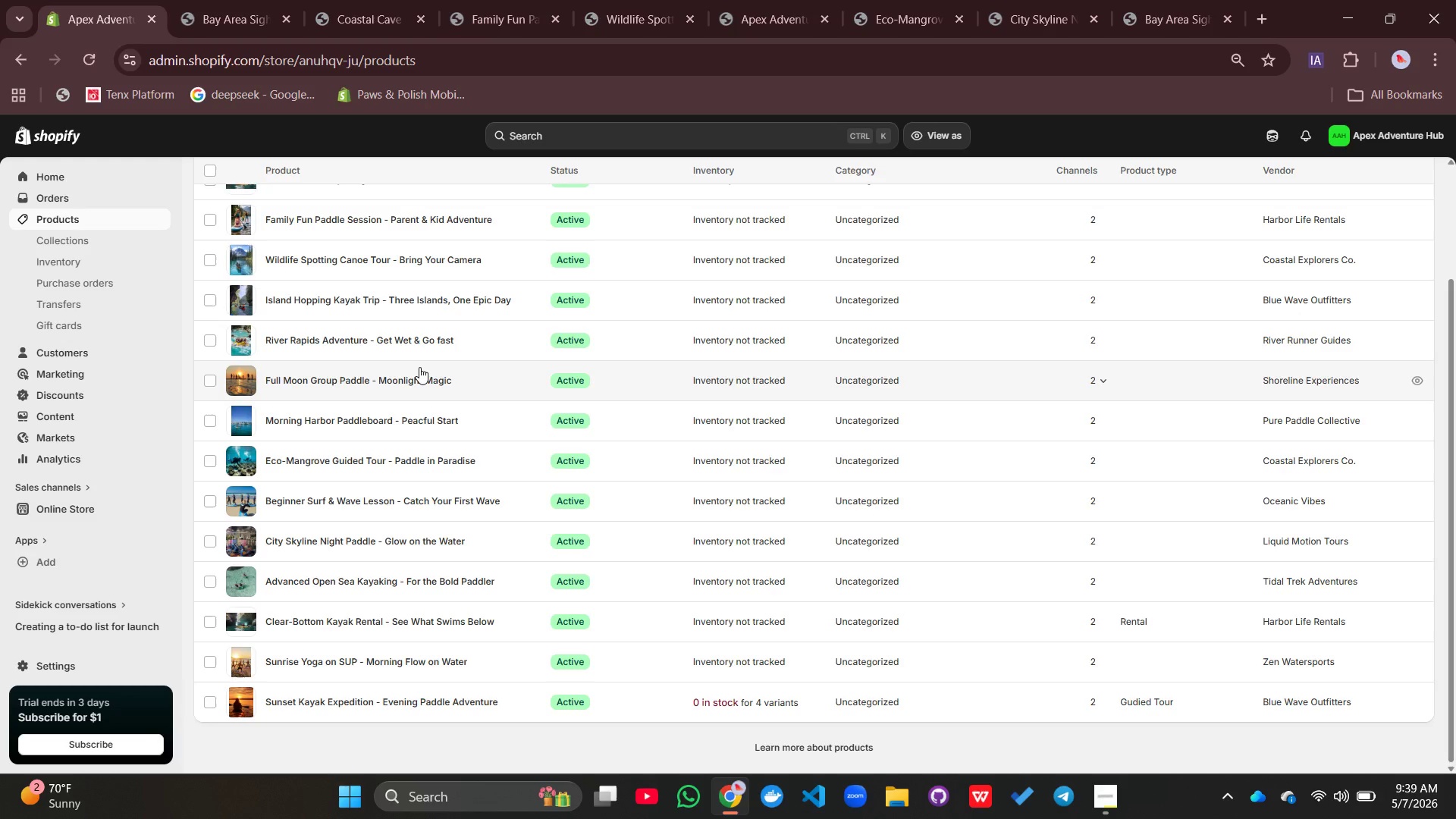 
scroll: coordinate [419, 367], scroll_direction: up, amount: 6.0
 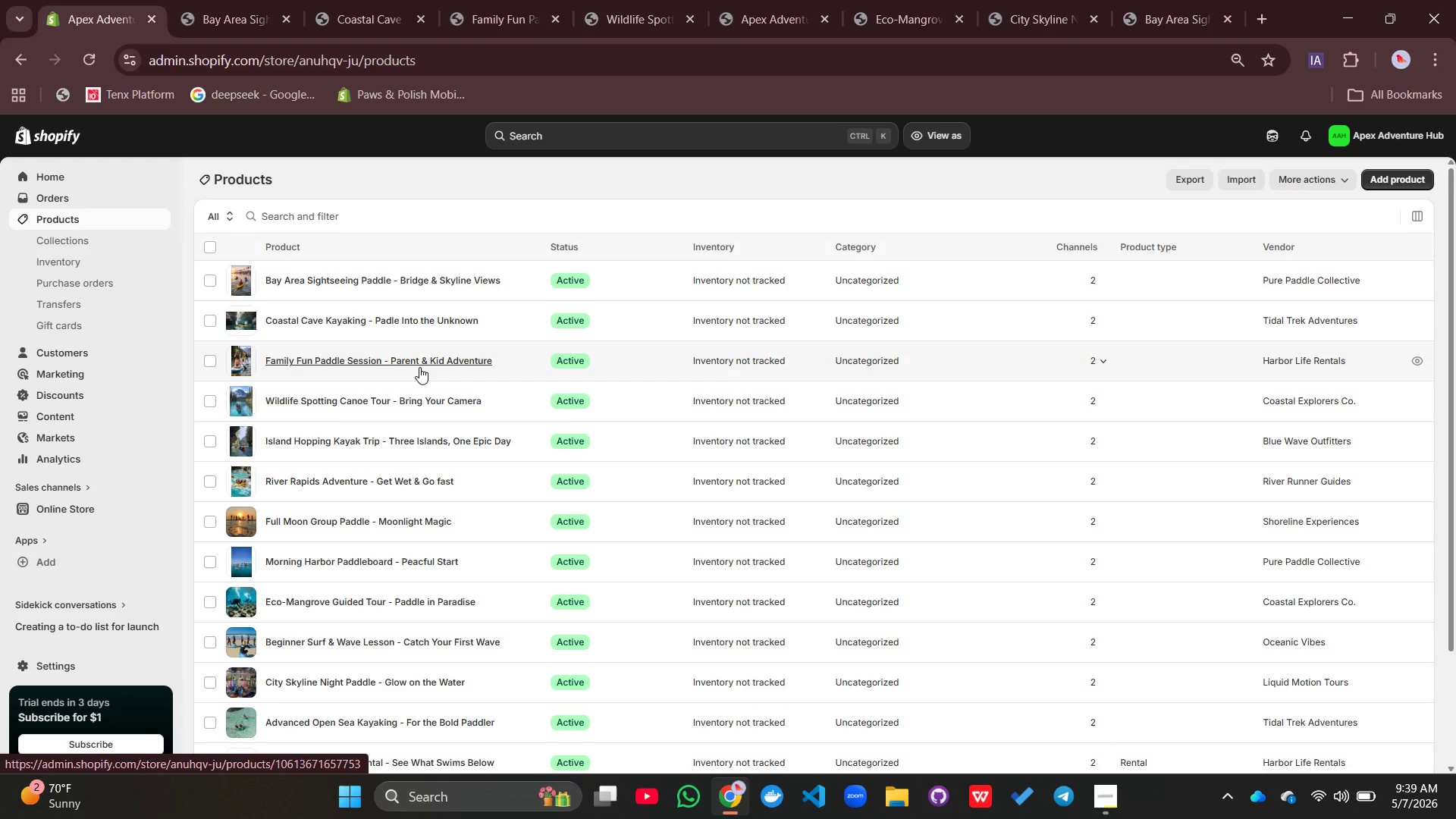 
scroll: coordinate [419, 367], scroll_direction: none, amount: 0.0
 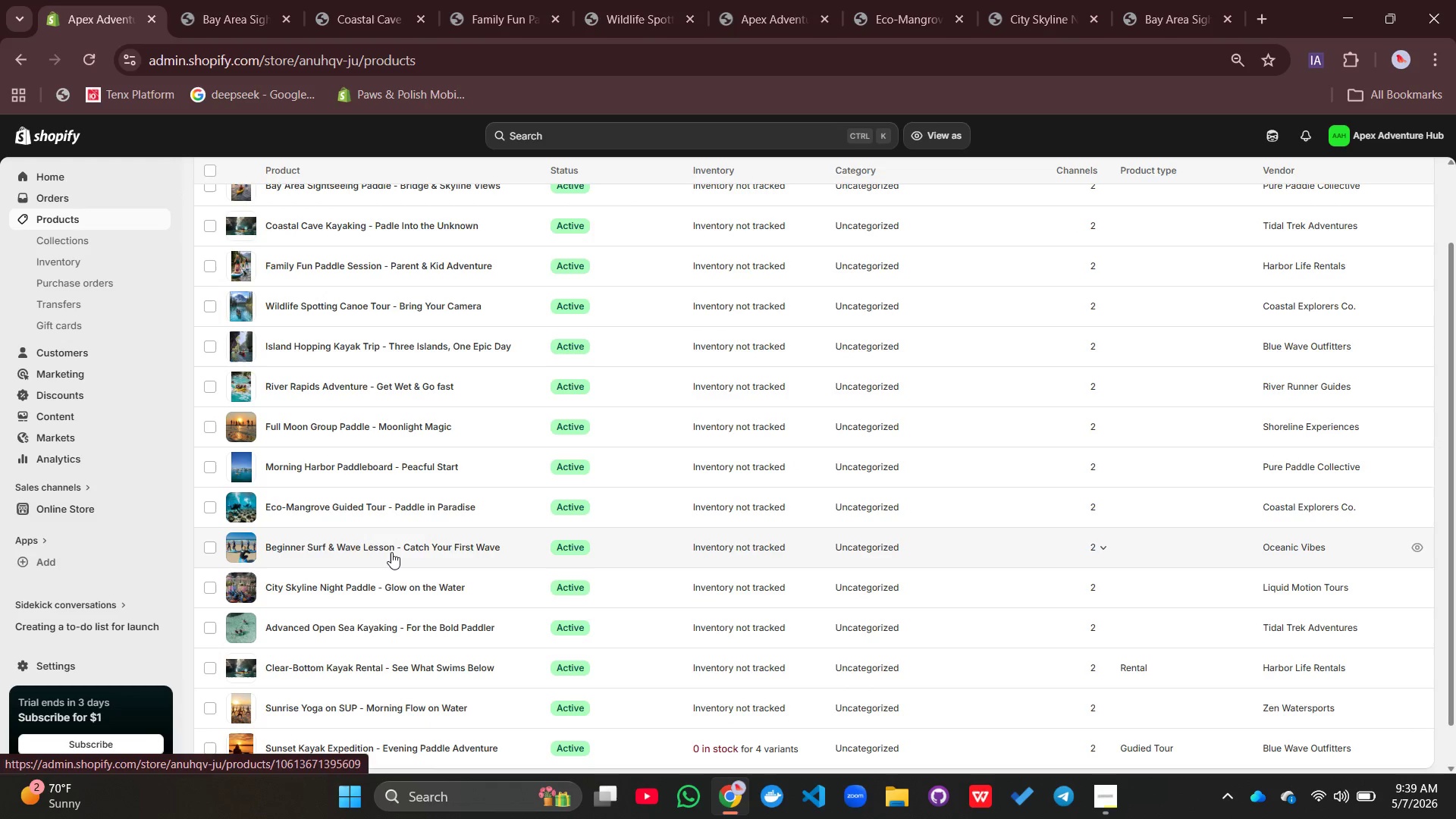 
left_click([391, 547])
 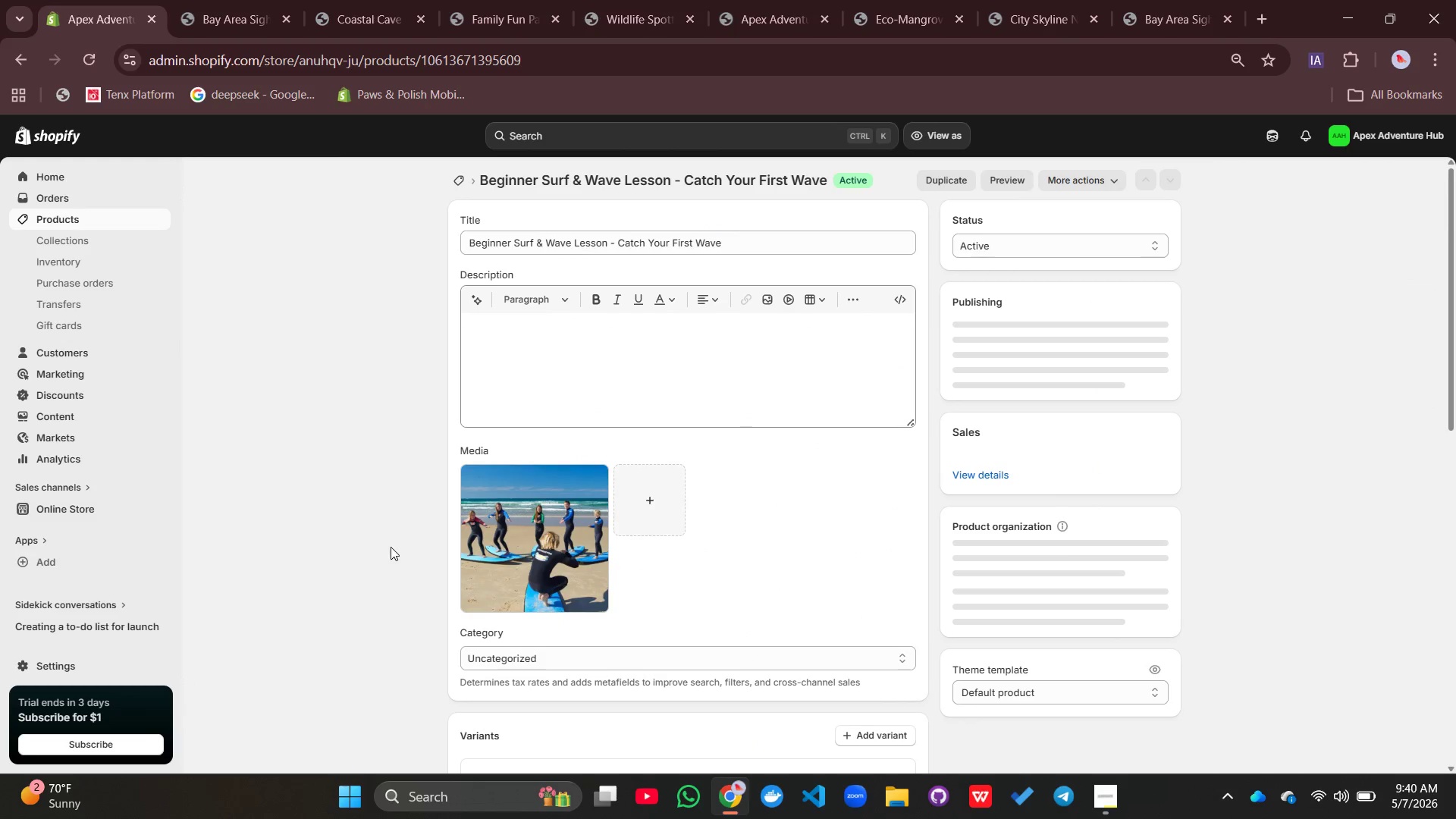 
scroll: coordinate [639, 453], scroll_direction: none, amount: 0.0
 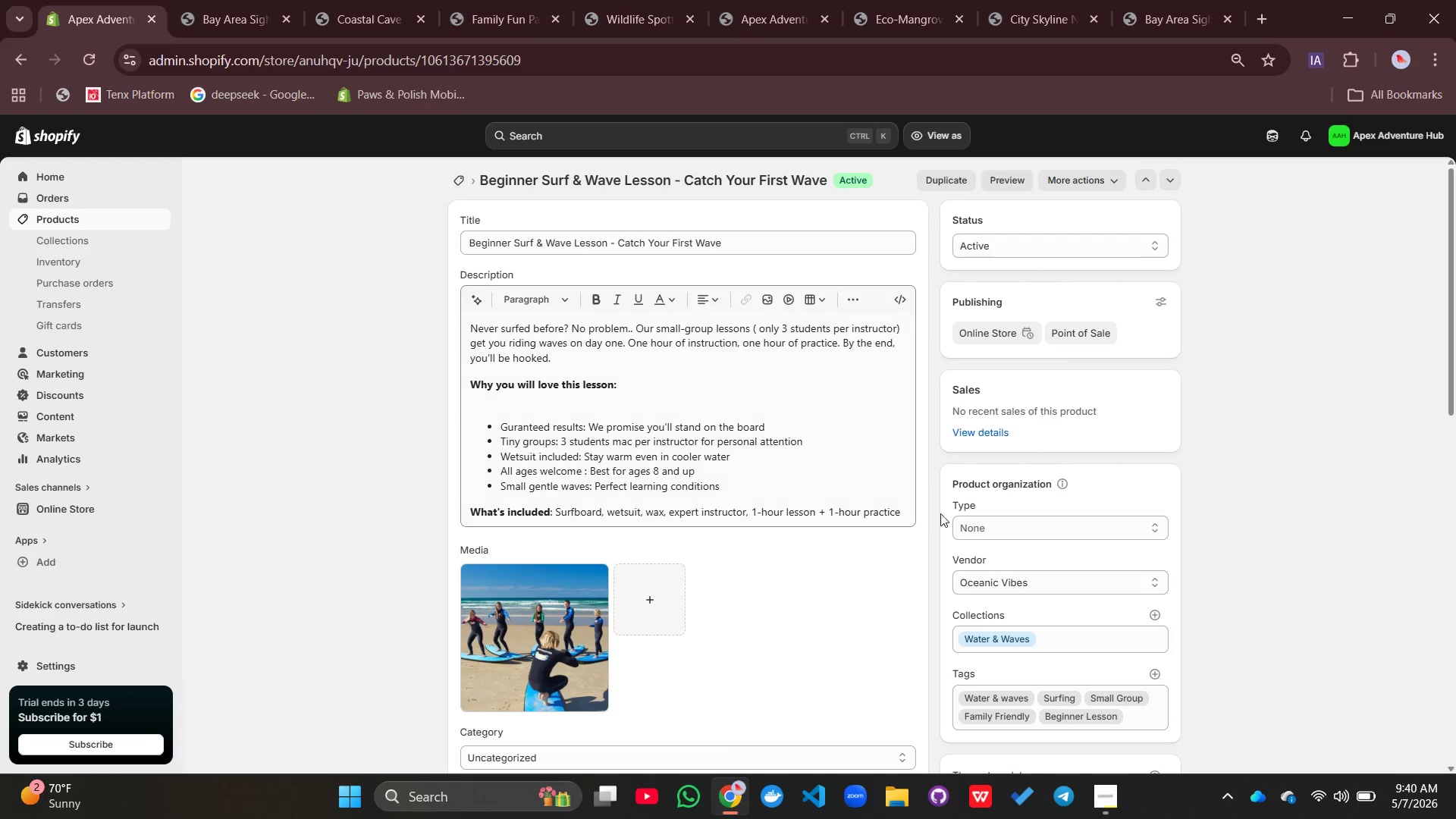 
wait(6.08)
 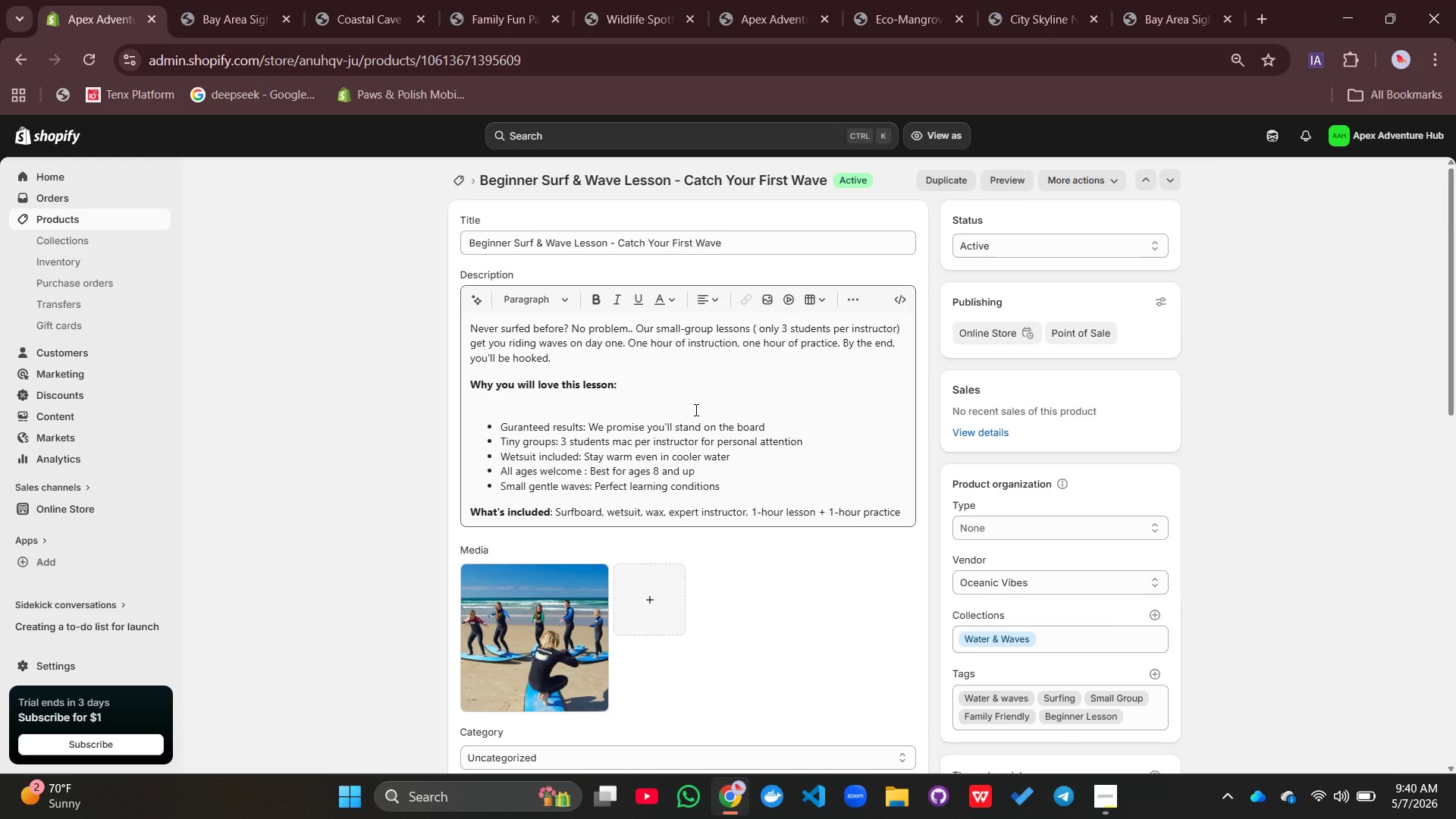 
left_click([974, 523])
 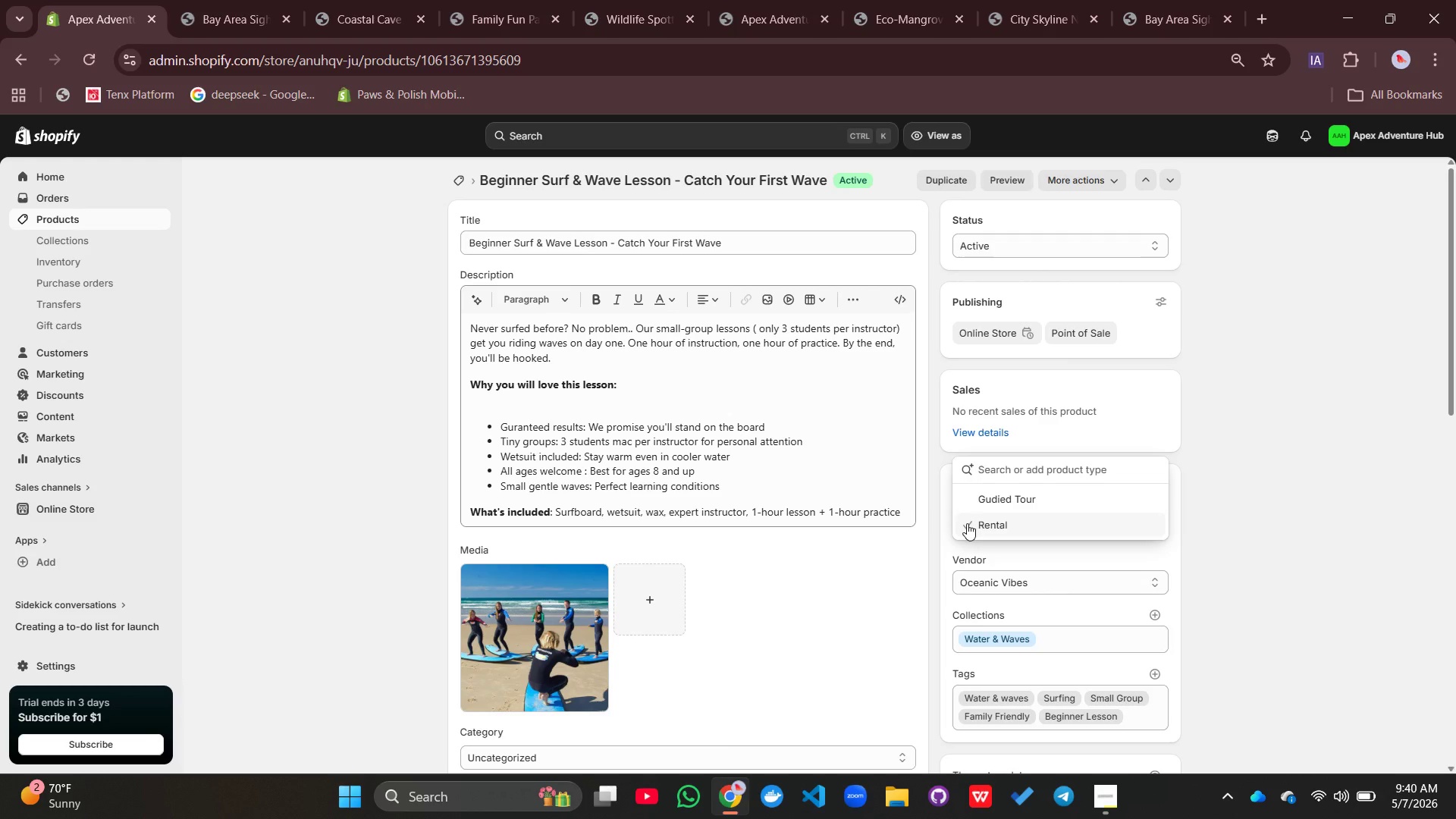 
type(Lesson)
 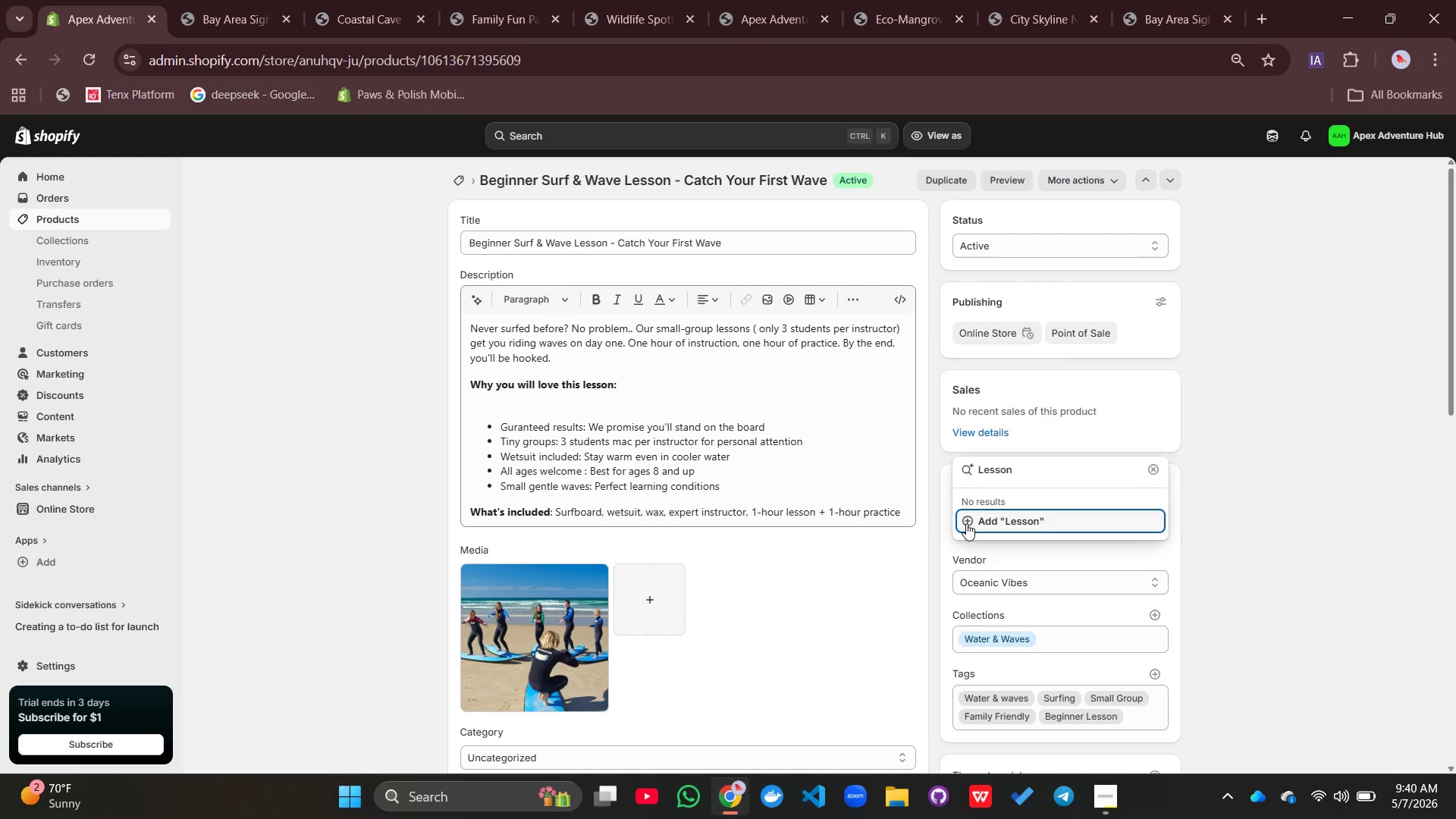 
key(Enter)
 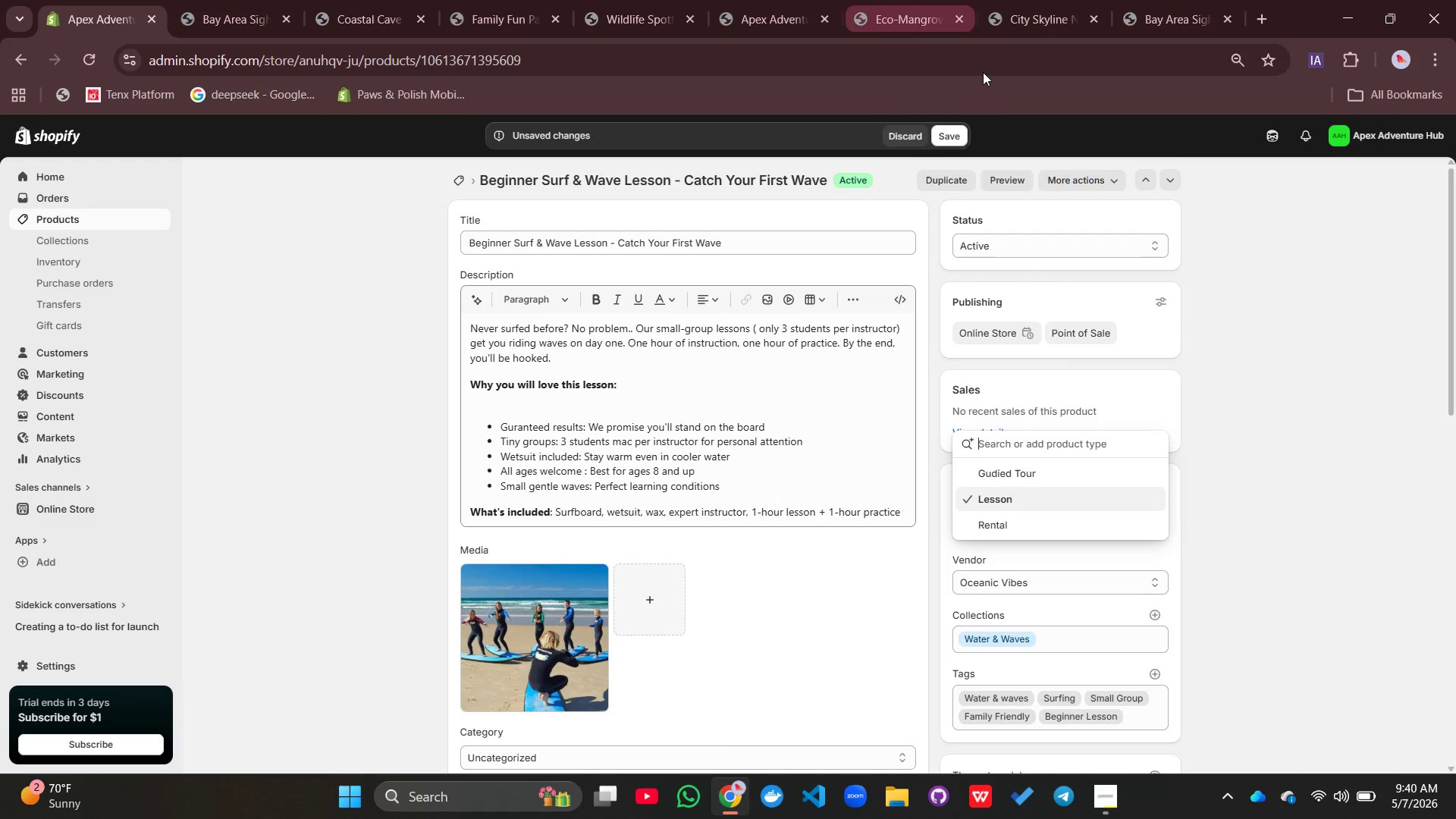 
left_click([961, 134])
 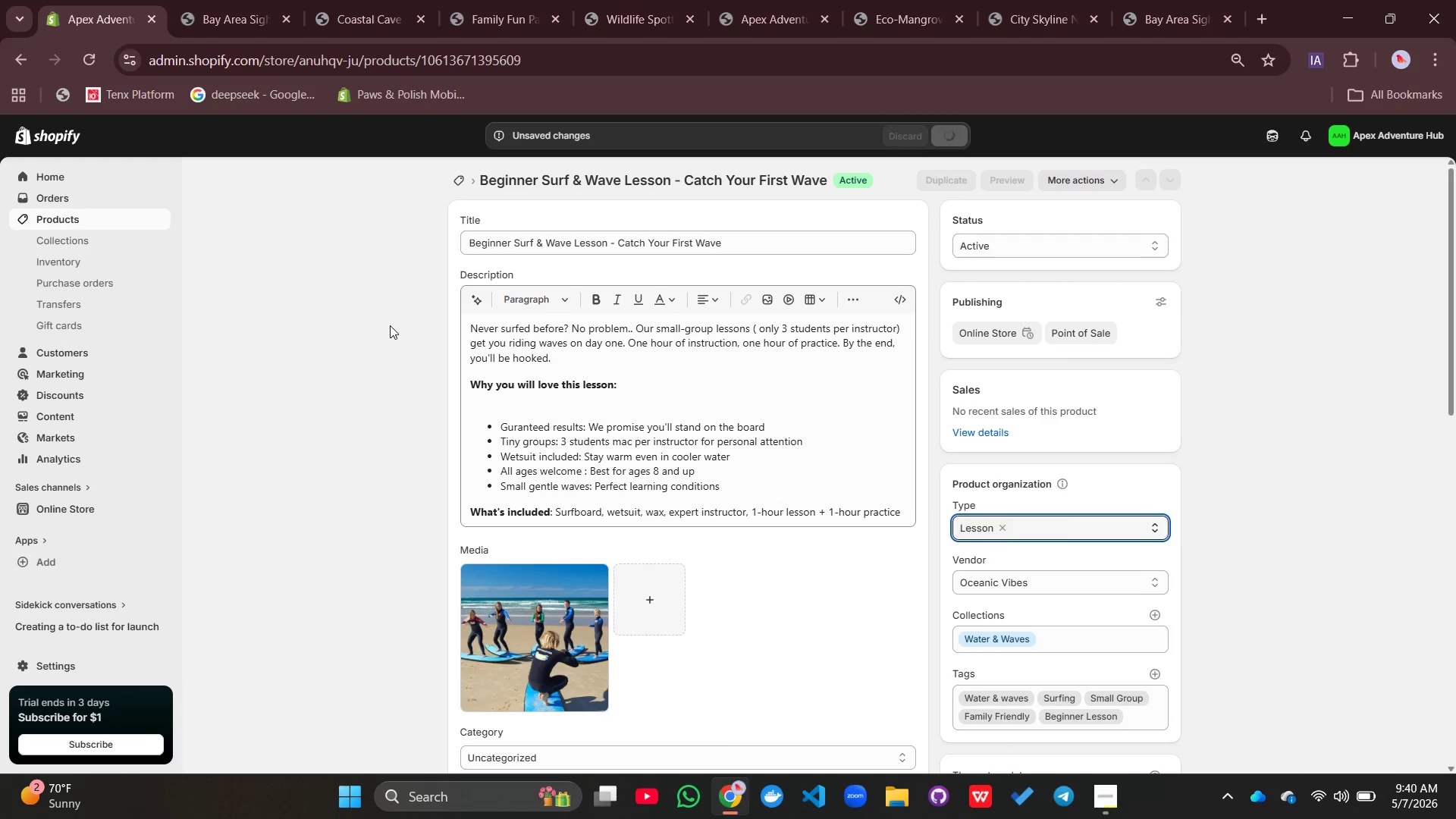 
key(Meta+Shift+S)
 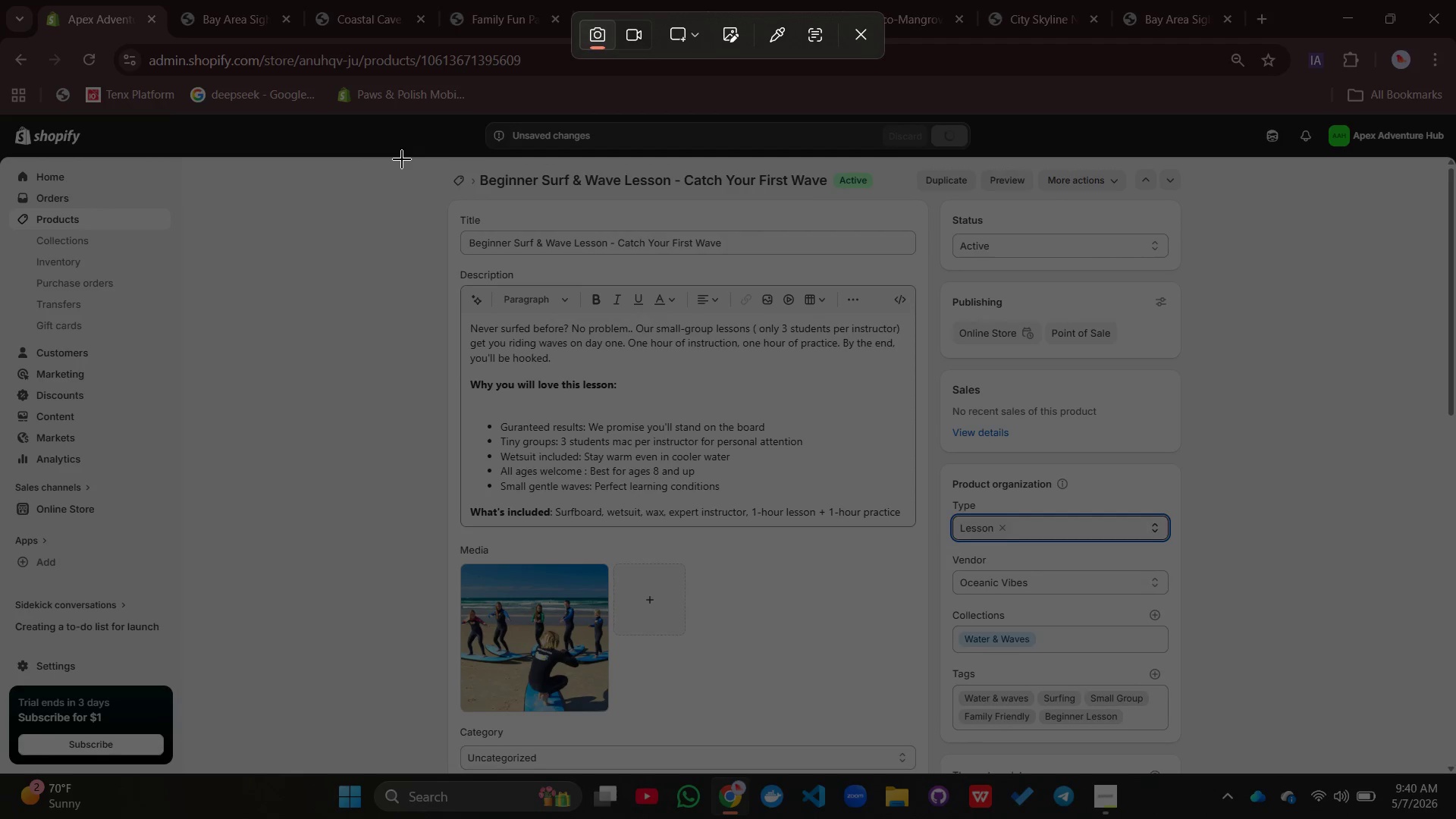 
left_click_drag(start_coordinate=[402, 159], to_coordinate=[1242, 745])
 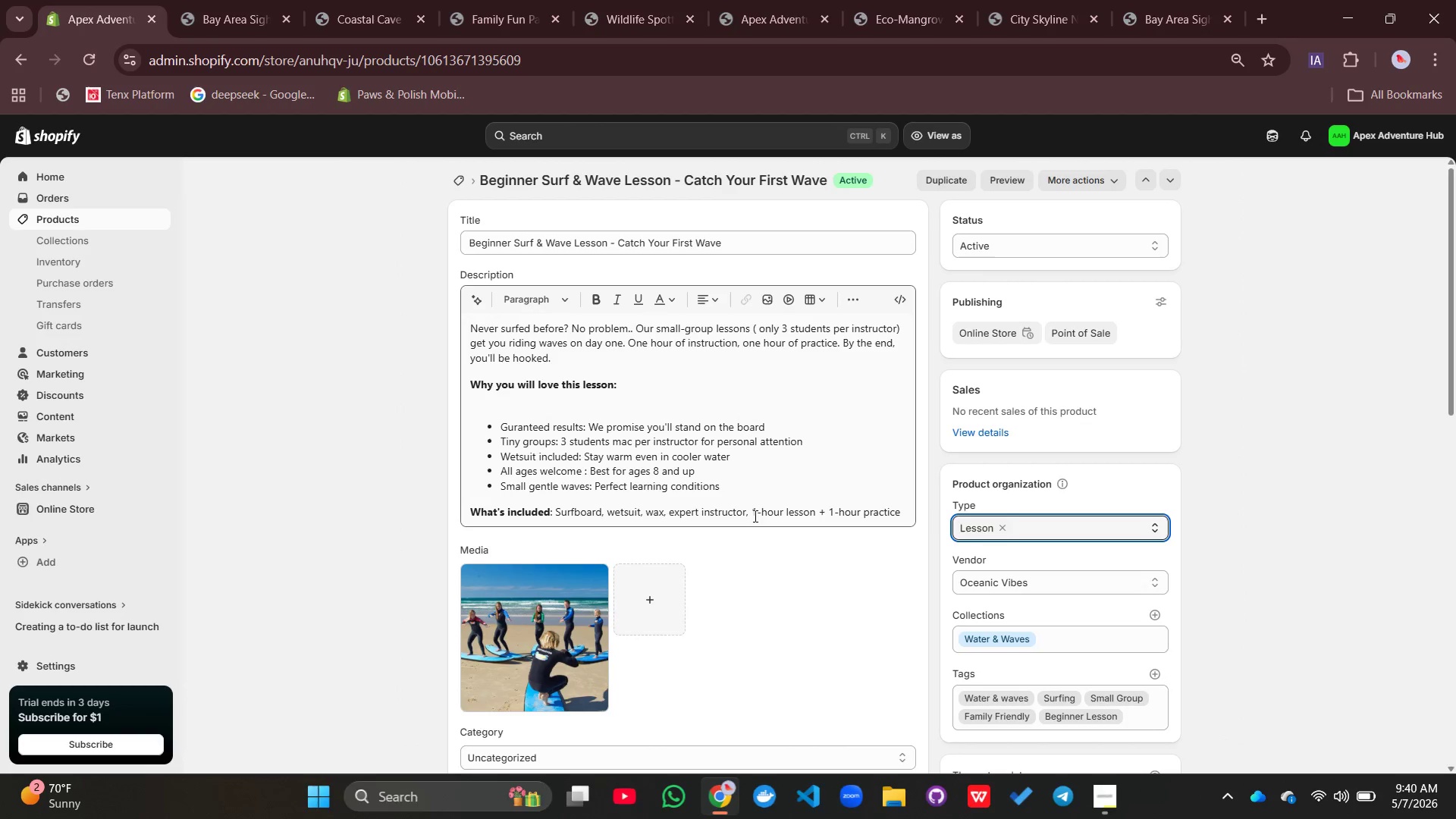 
scroll: coordinate [752, 513], scroll_direction: down, amount: 6.0
 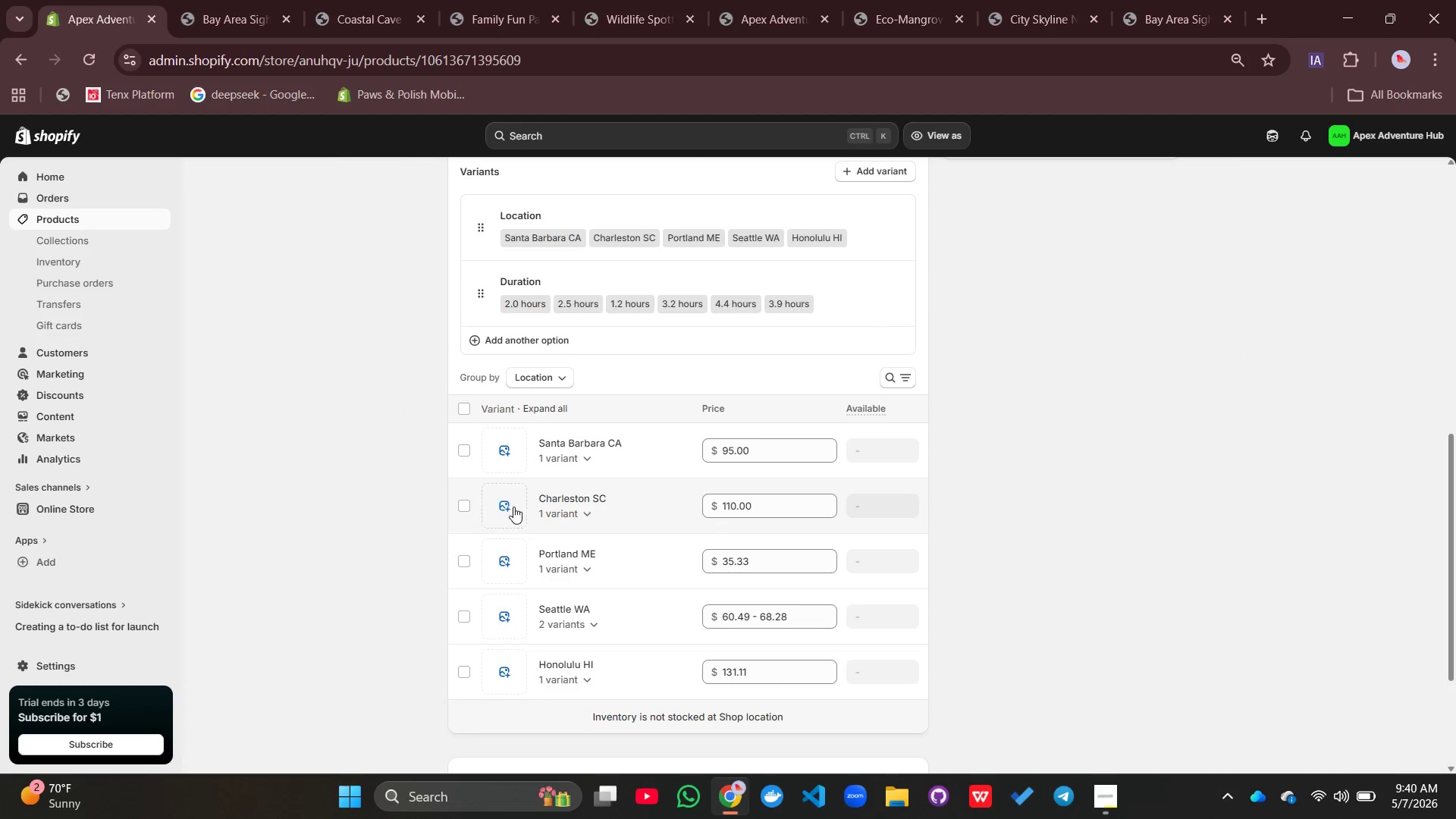 
left_click([582, 520])
 